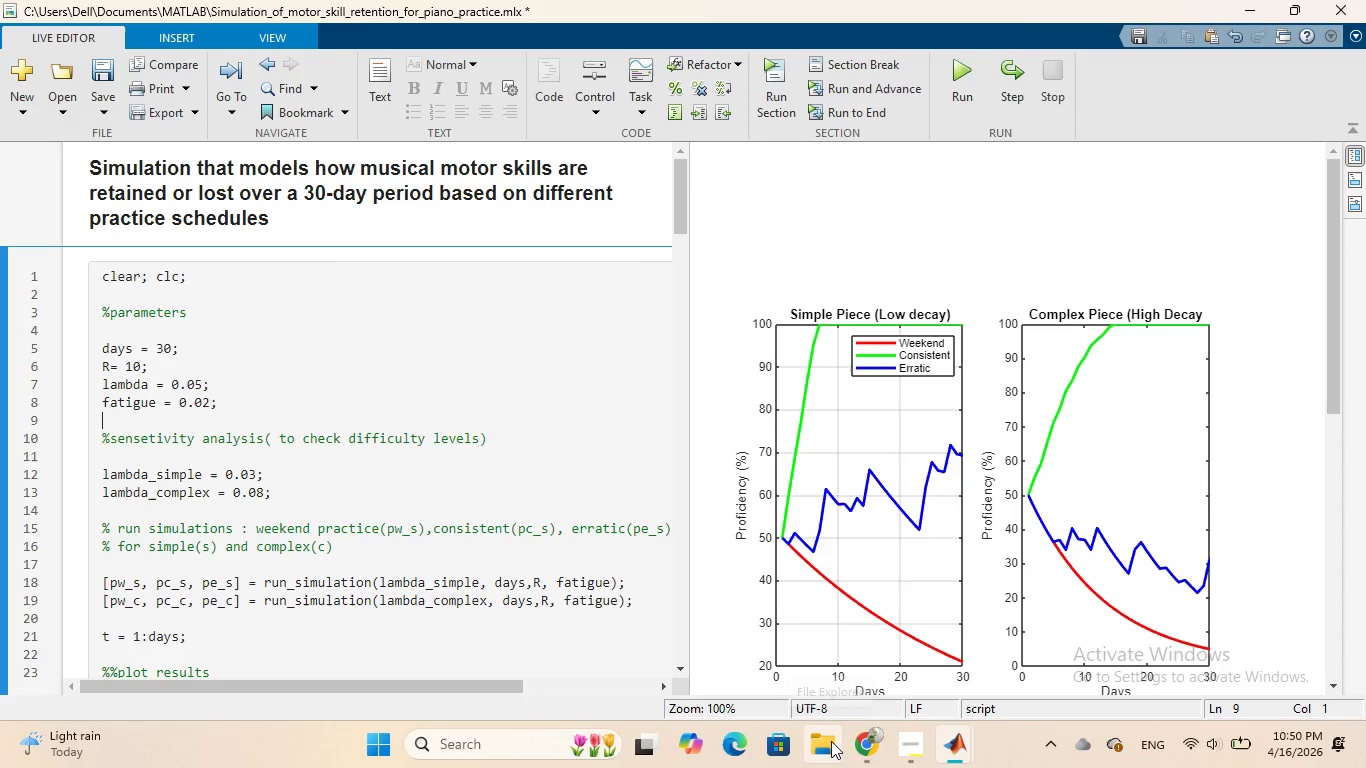 
left_click([829, 741])
 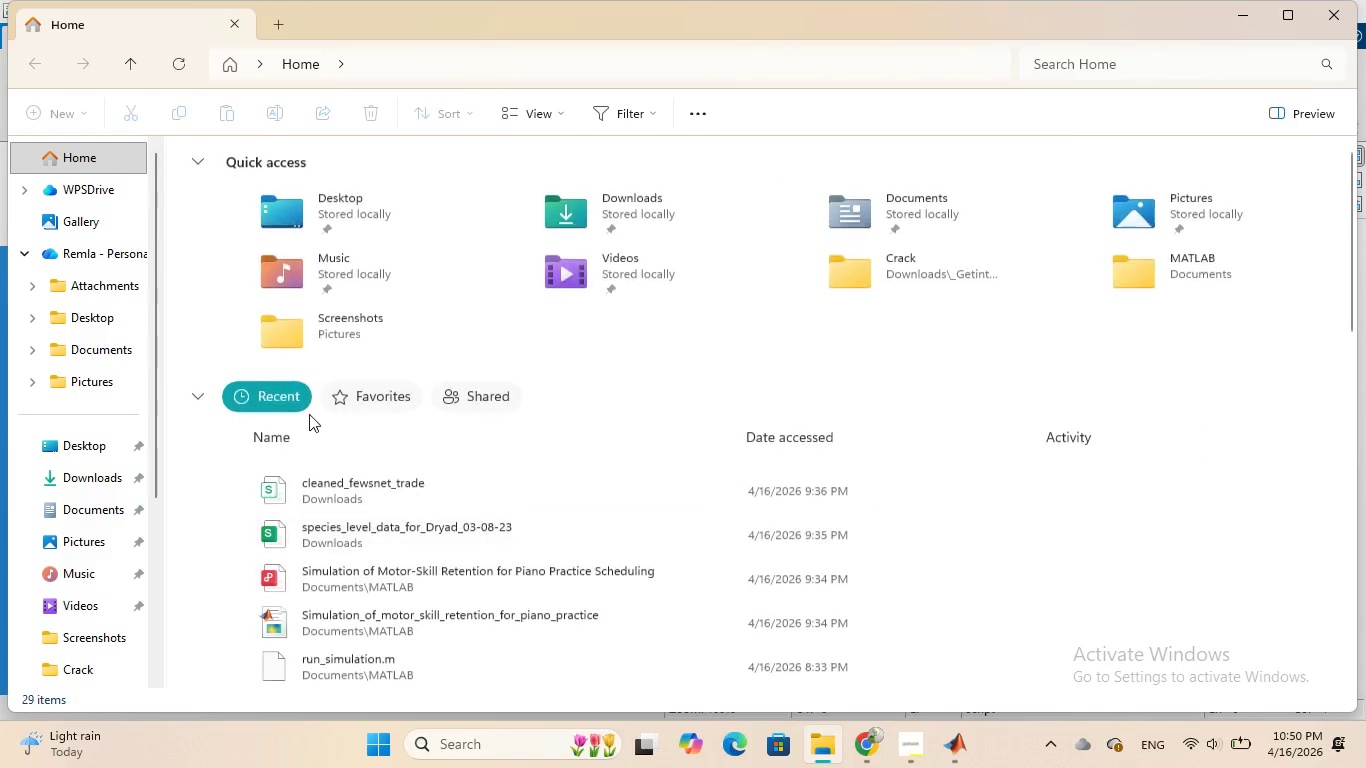 
wait(7.84)
 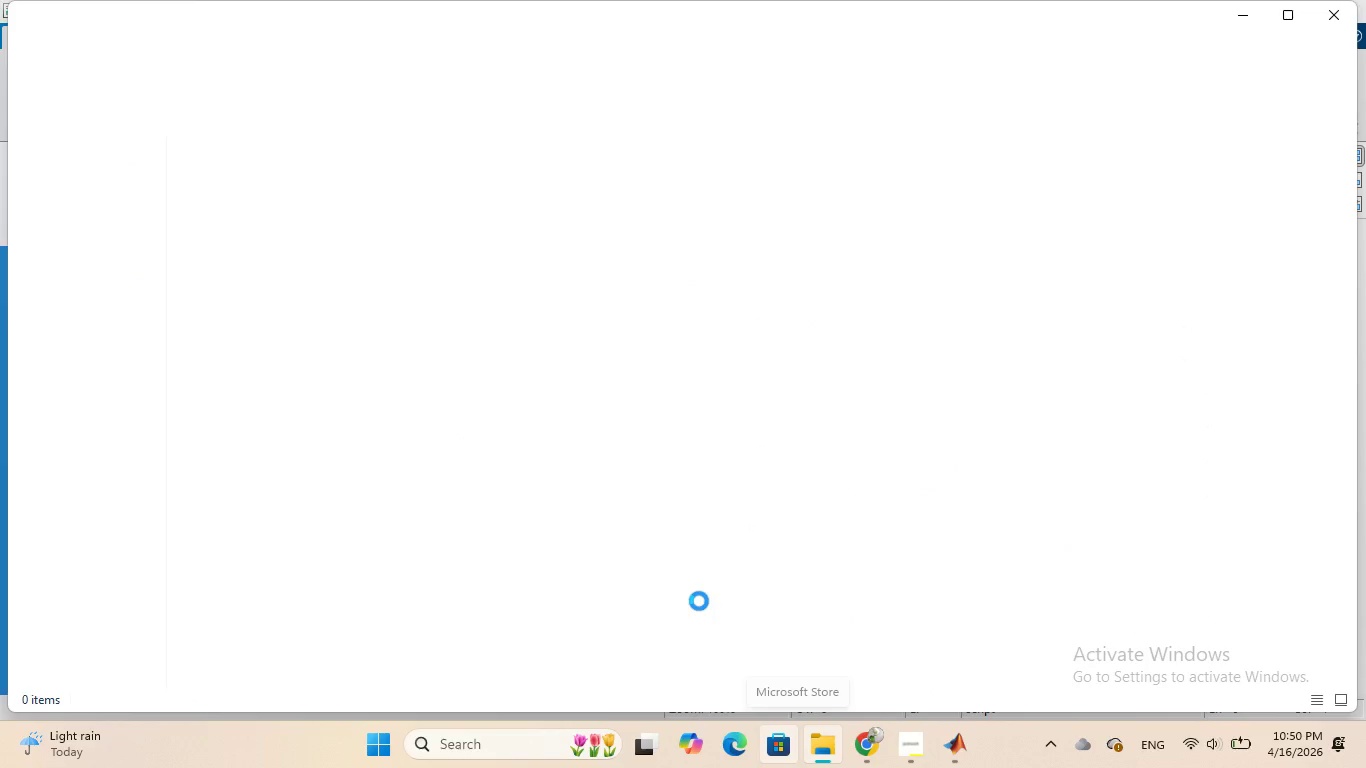 
double_click([93, 502])
 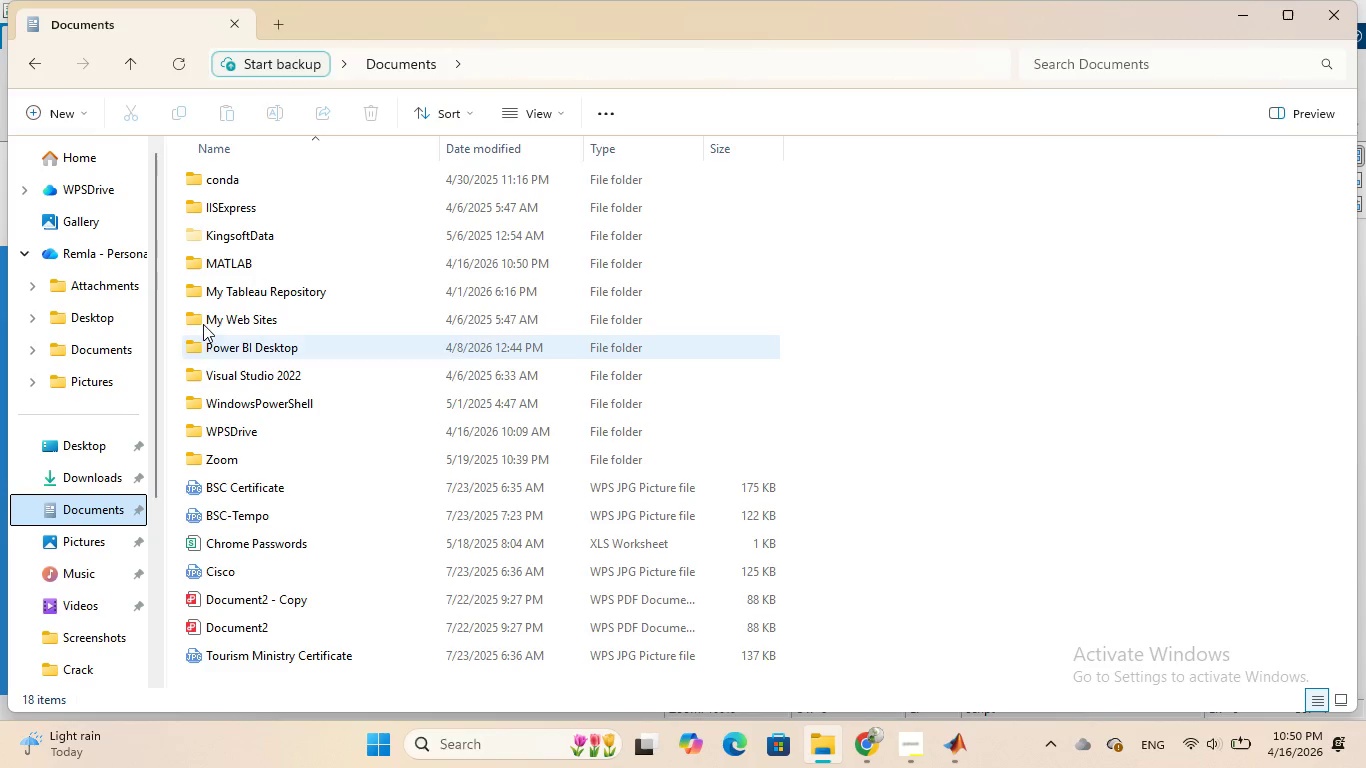 
double_click([220, 265])
 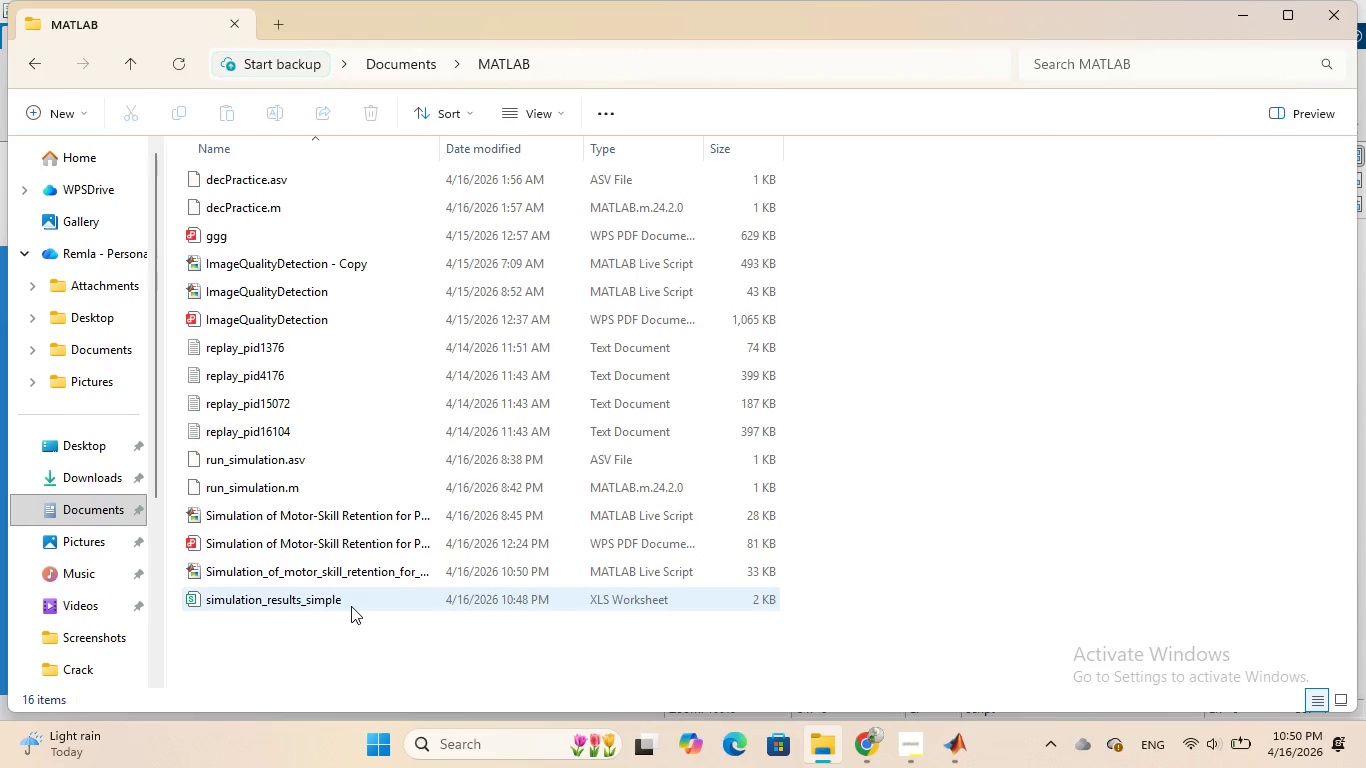 
double_click([348, 602])
 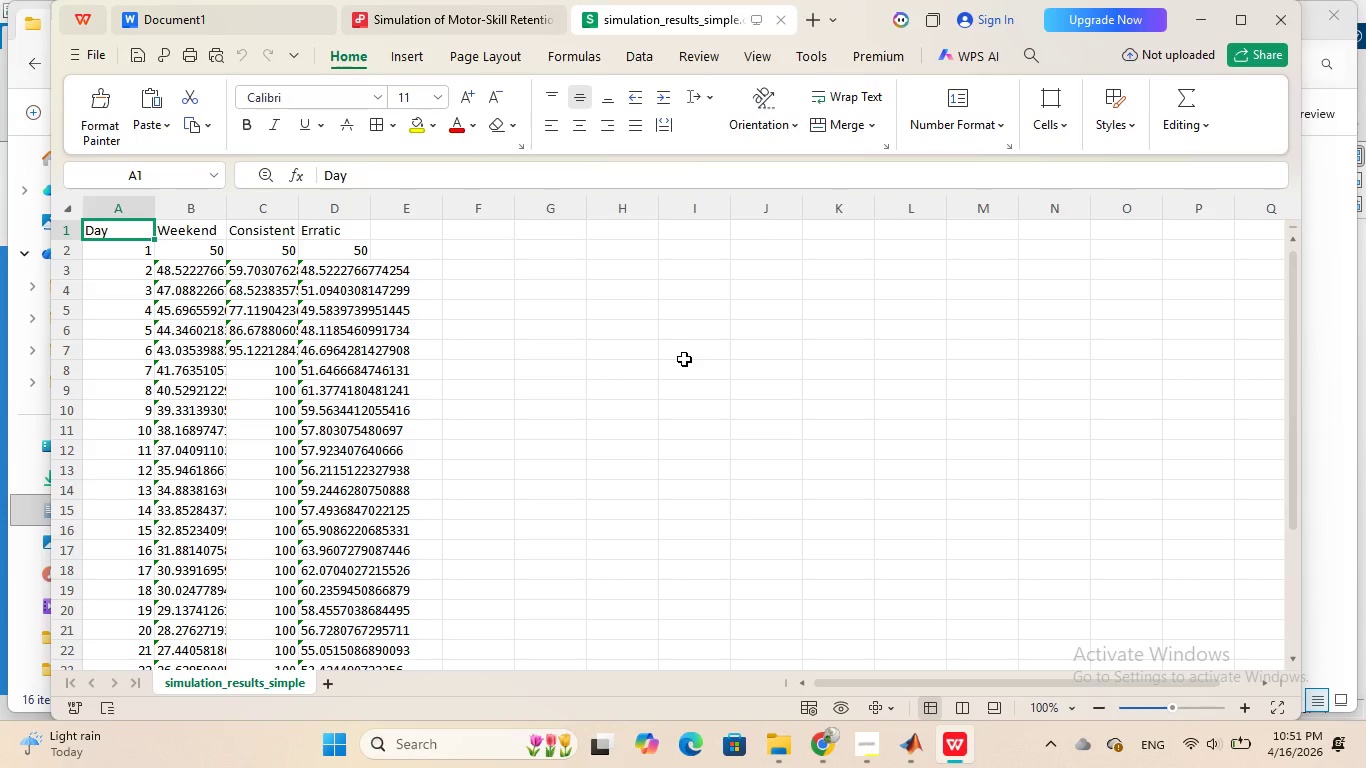 
wait(34.62)
 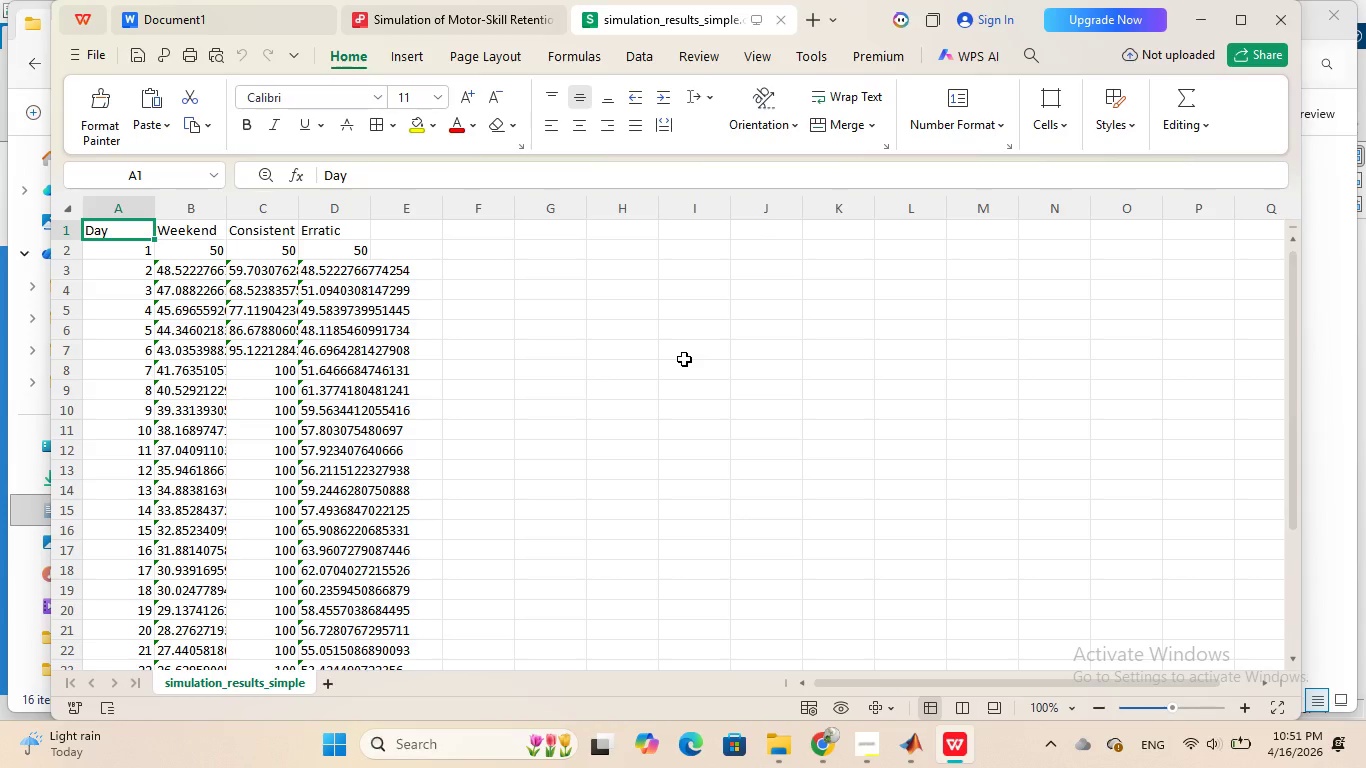 
scroll: coordinate [269, 368], scroll_direction: down, amount: 5.0
 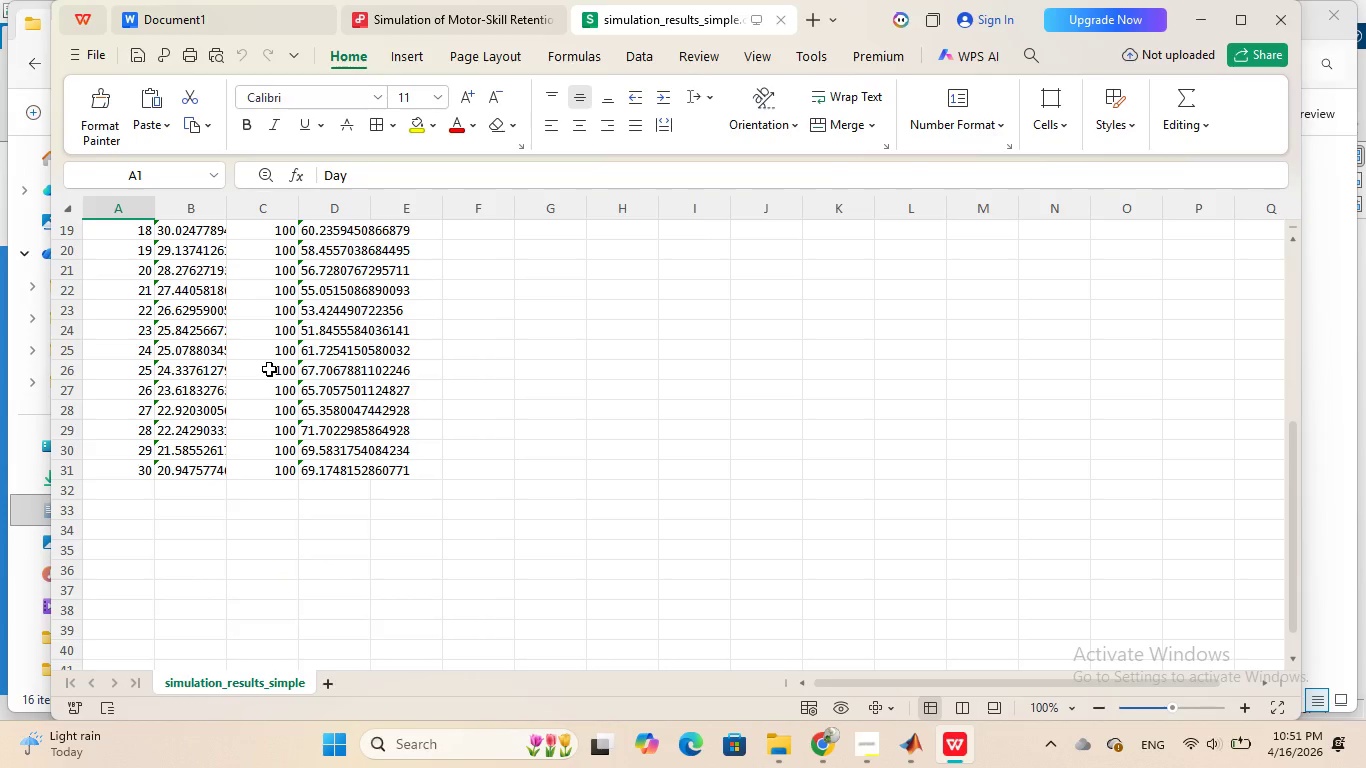 
scroll: coordinate [269, 368], scroll_direction: up, amount: 1.0
 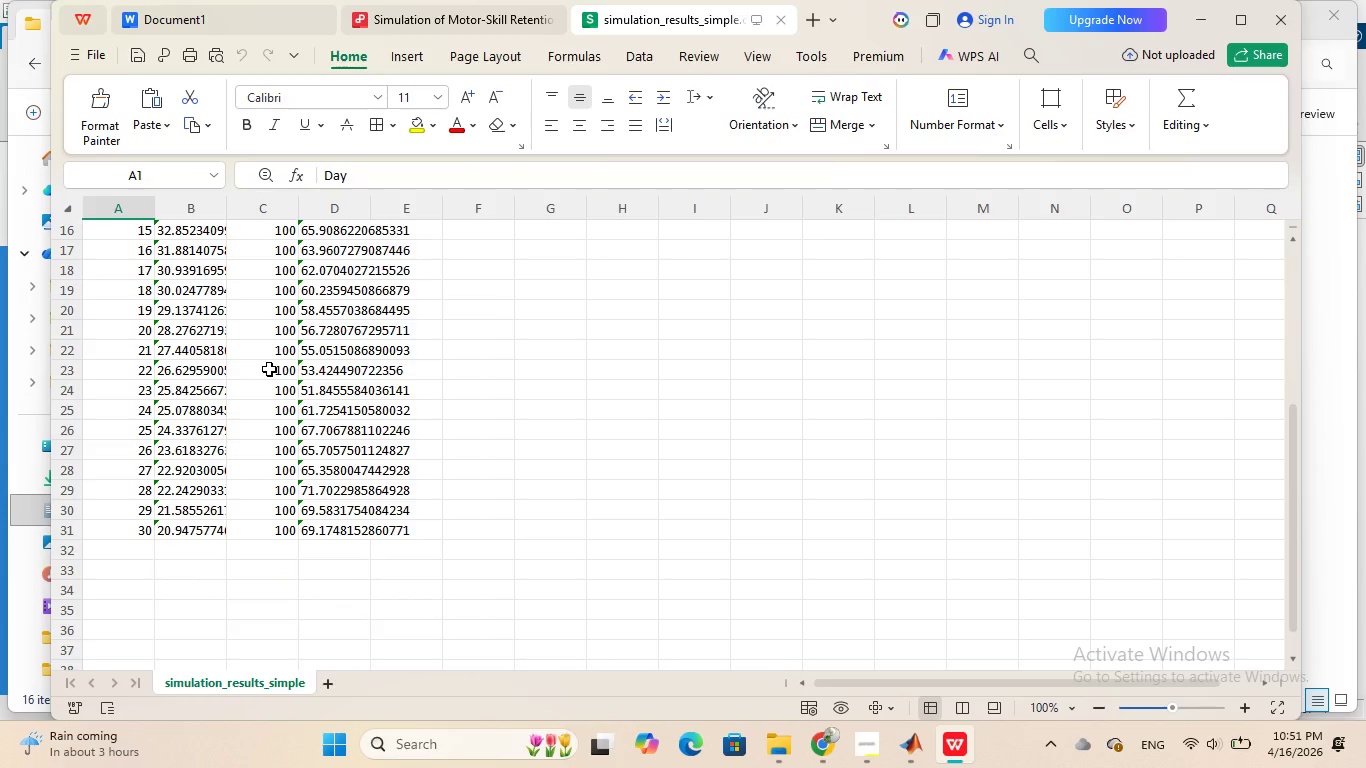 
wait(19.49)
 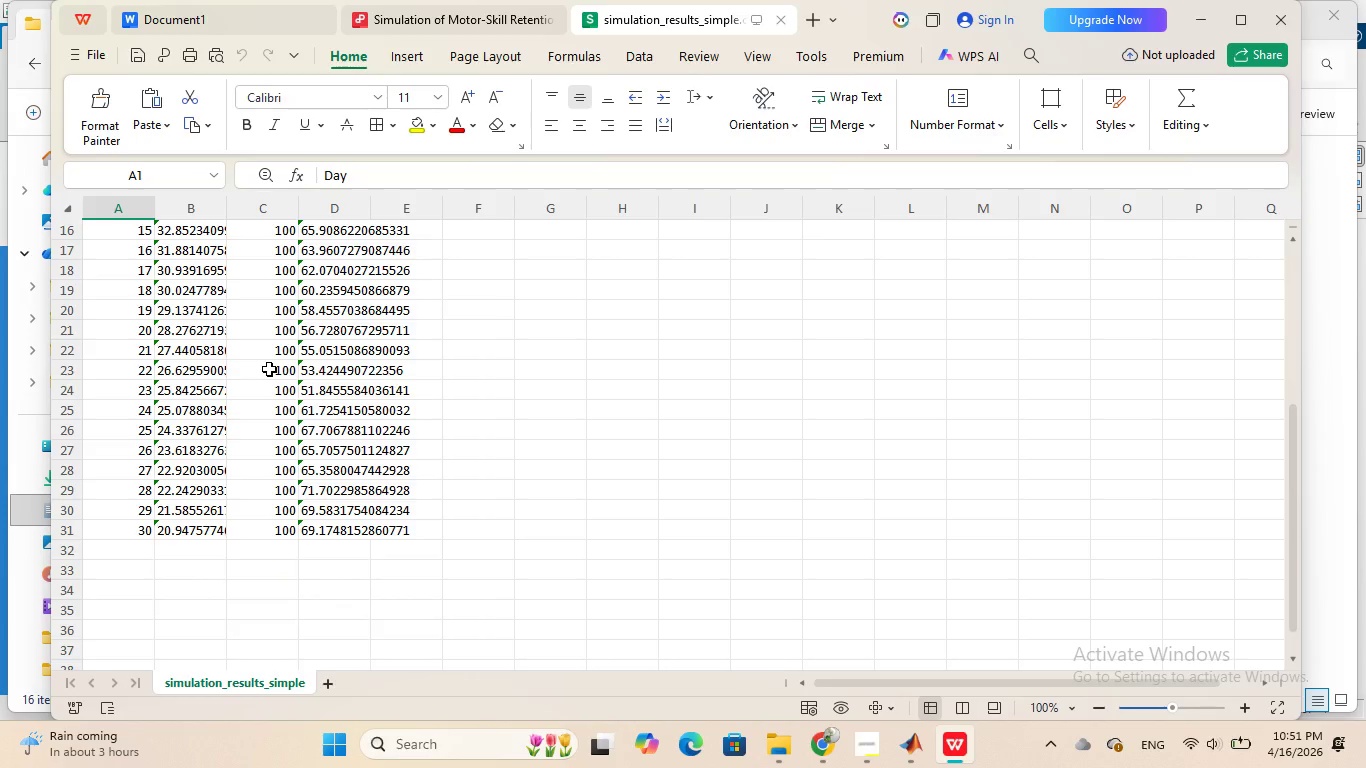 
scroll: coordinate [292, 406], scroll_direction: up, amount: 3.0
 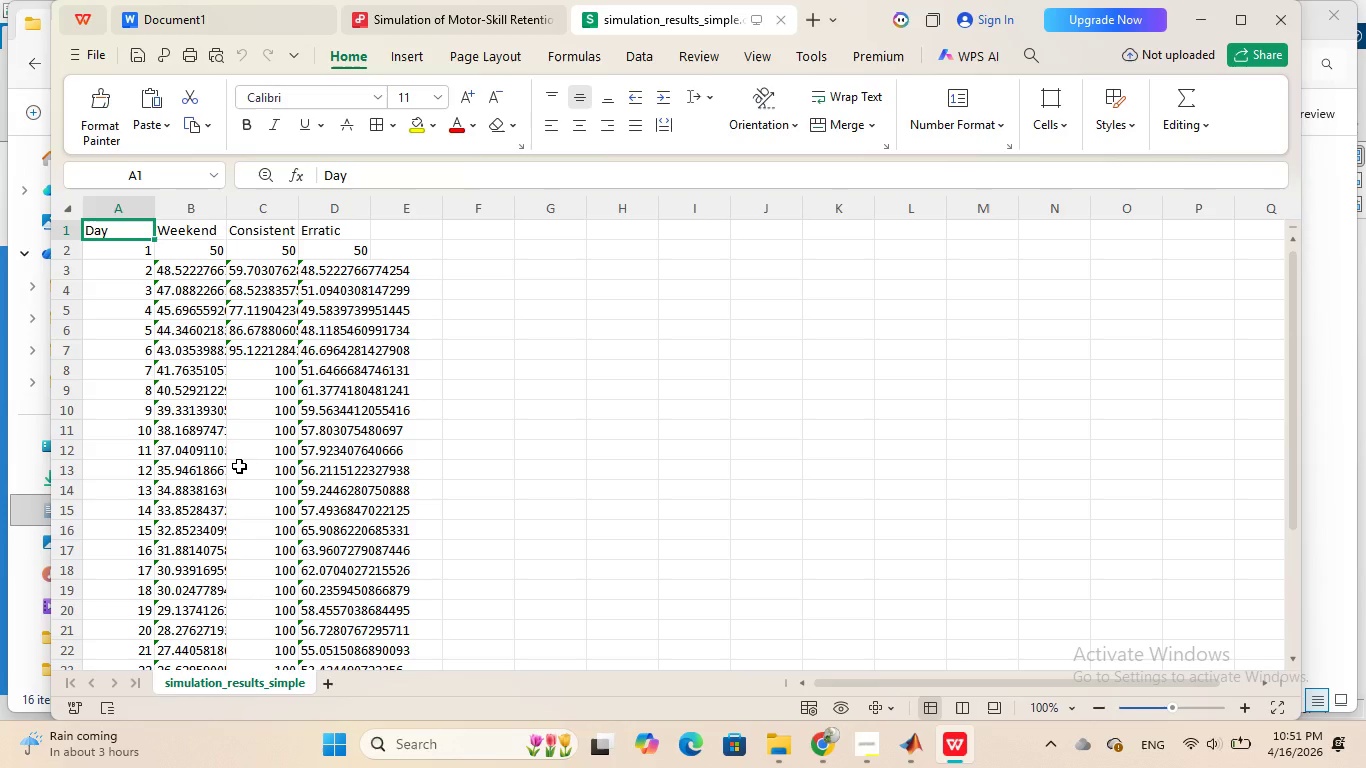 
wait(19.97)
 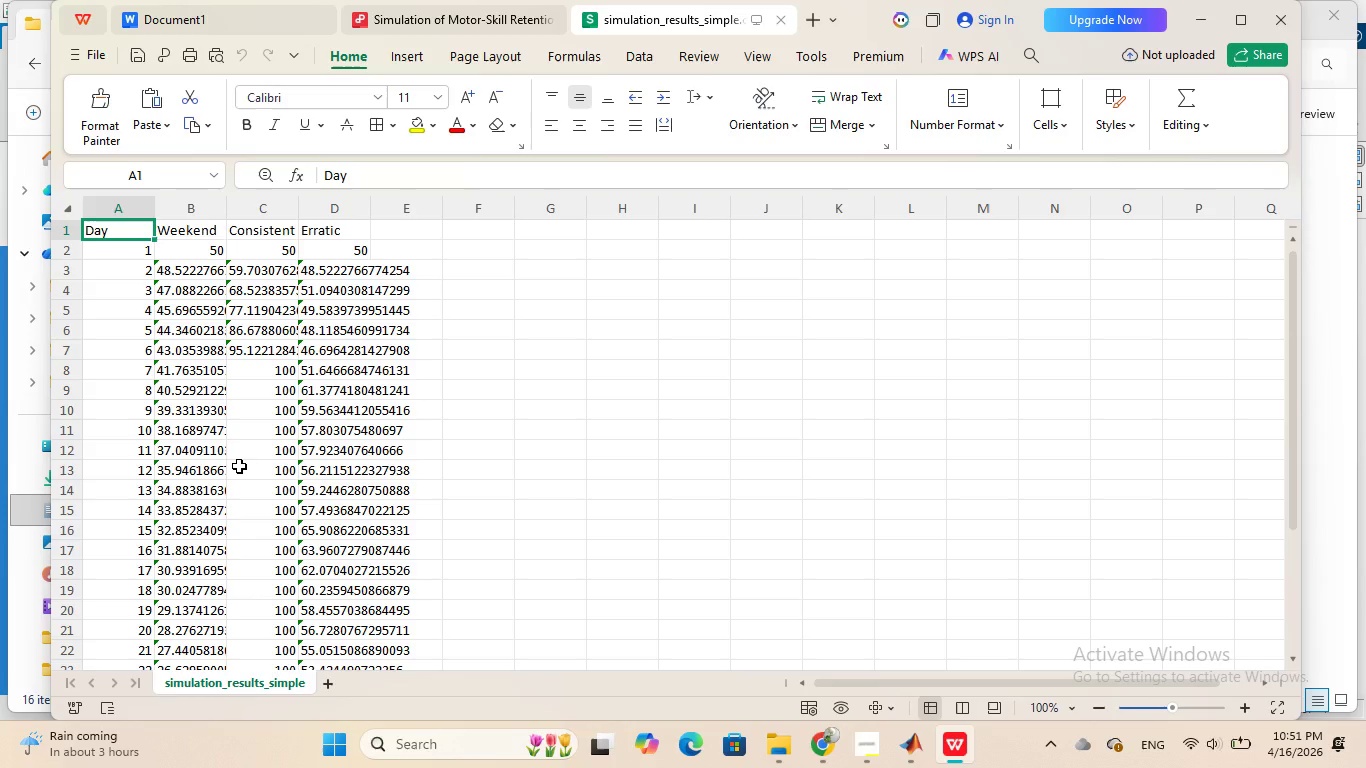 
scroll: coordinate [303, 509], scroll_direction: down, amount: 4.0
 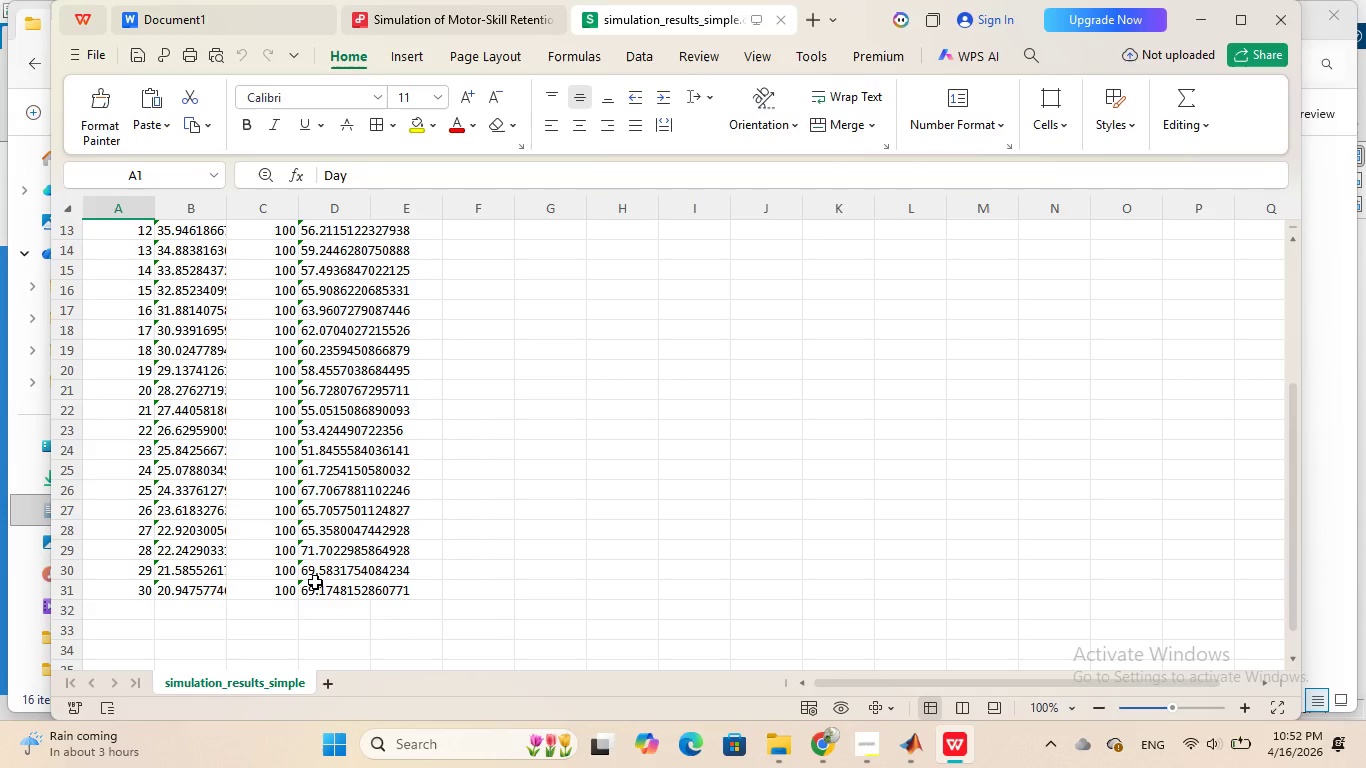 
scroll: coordinate [315, 581], scroll_direction: up, amount: 1.0
 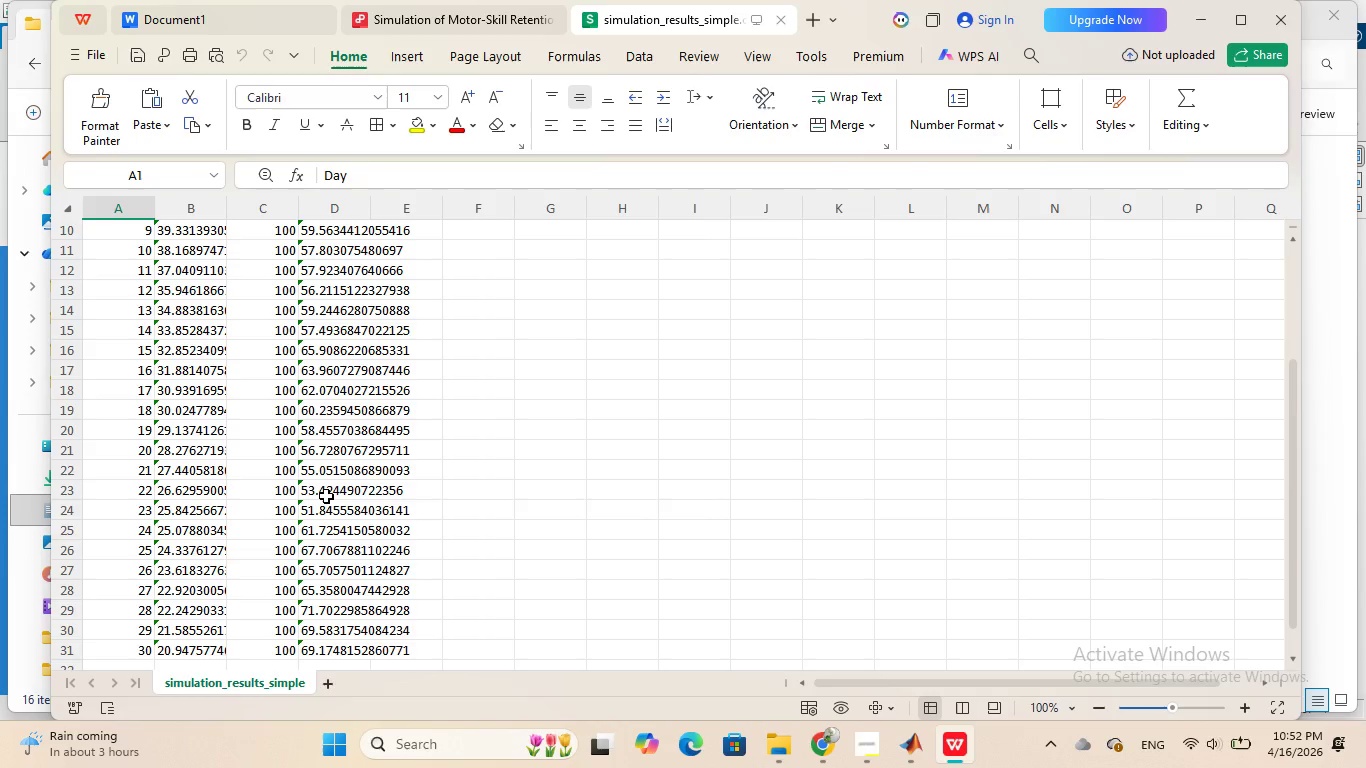 
wait(18.81)
 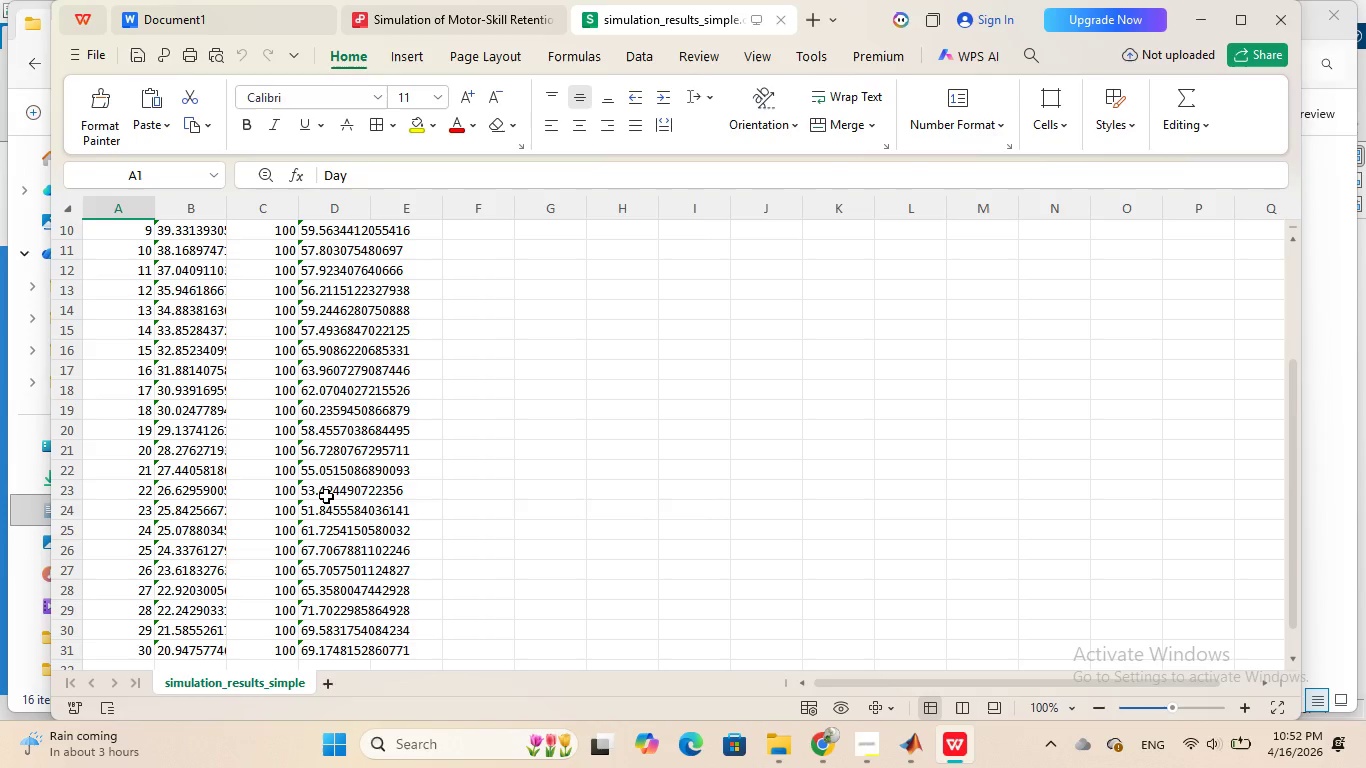 
scroll: coordinate [315, 456], scroll_direction: up, amount: 2.0
 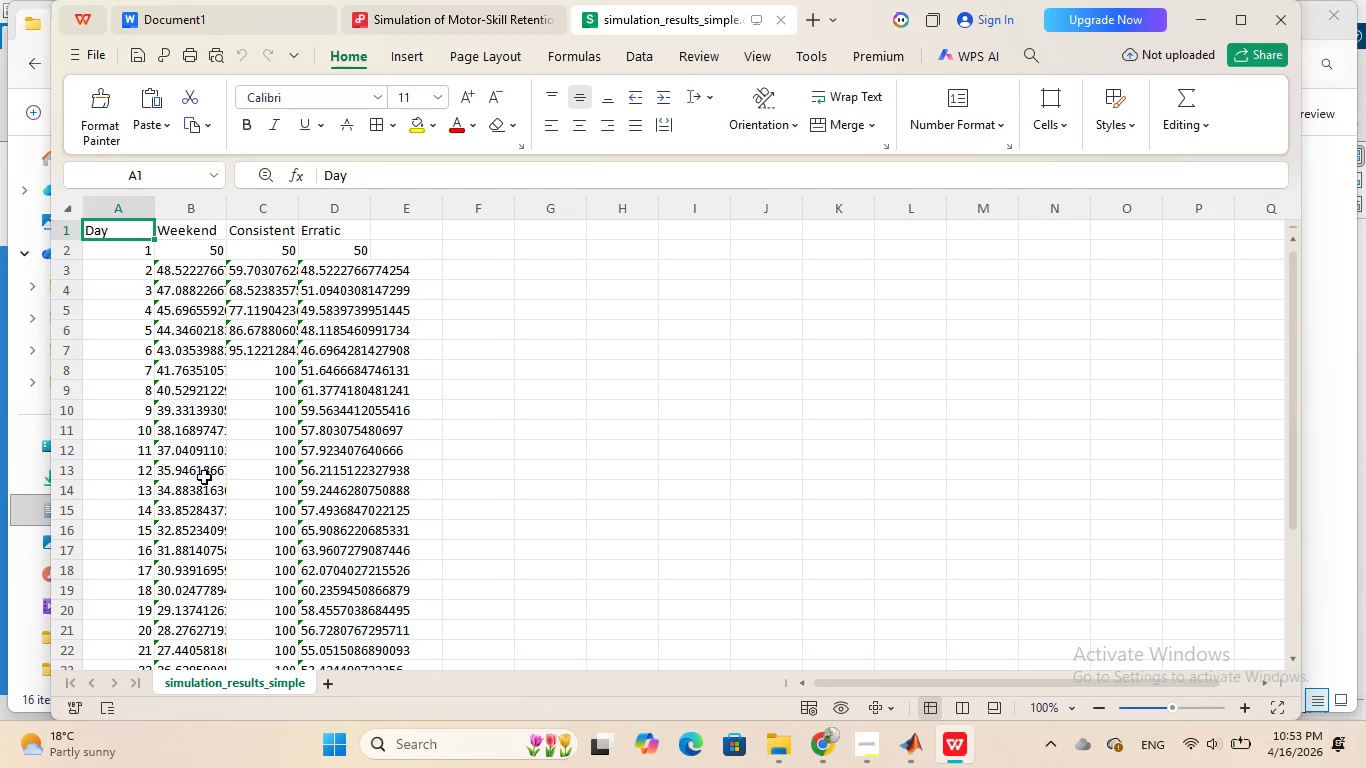 
wait(59.2)
 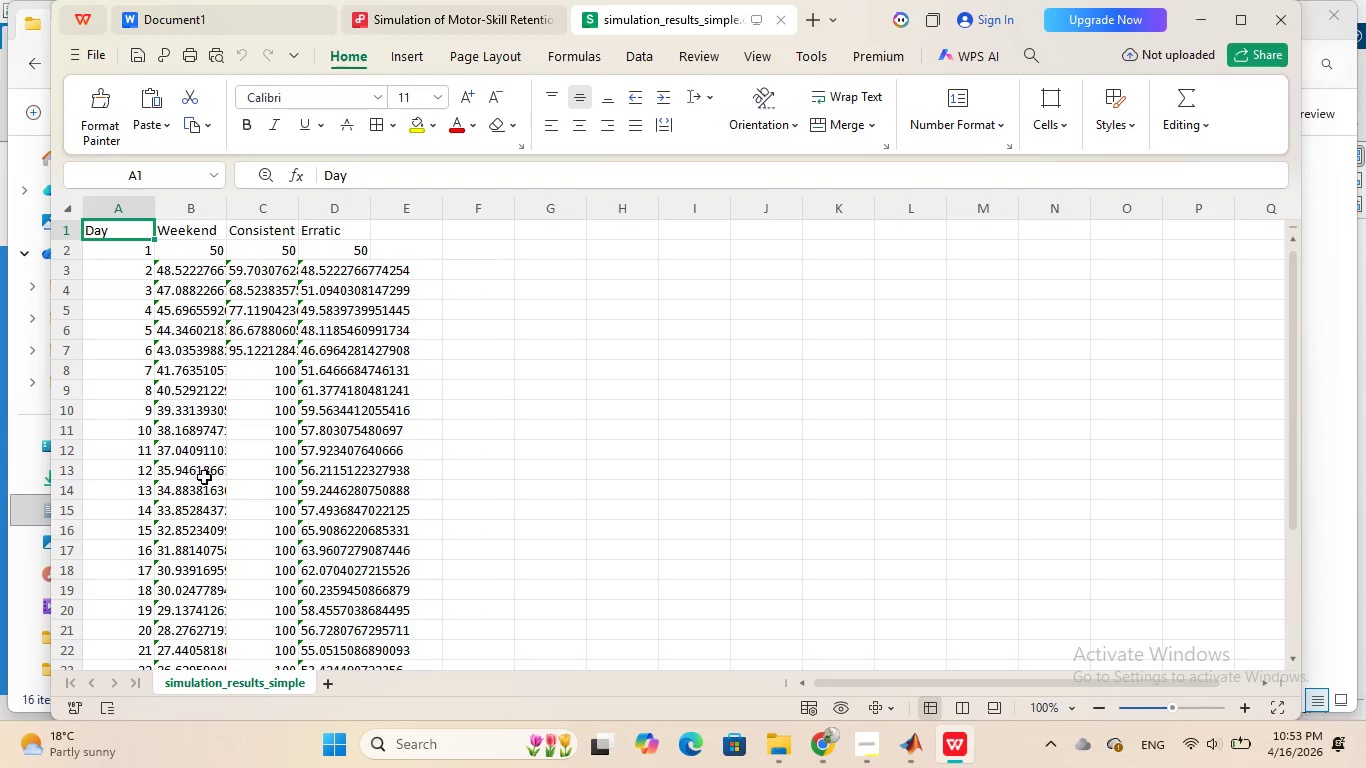 
scroll: coordinate [200, 550], scroll_direction: down, amount: 1.0
 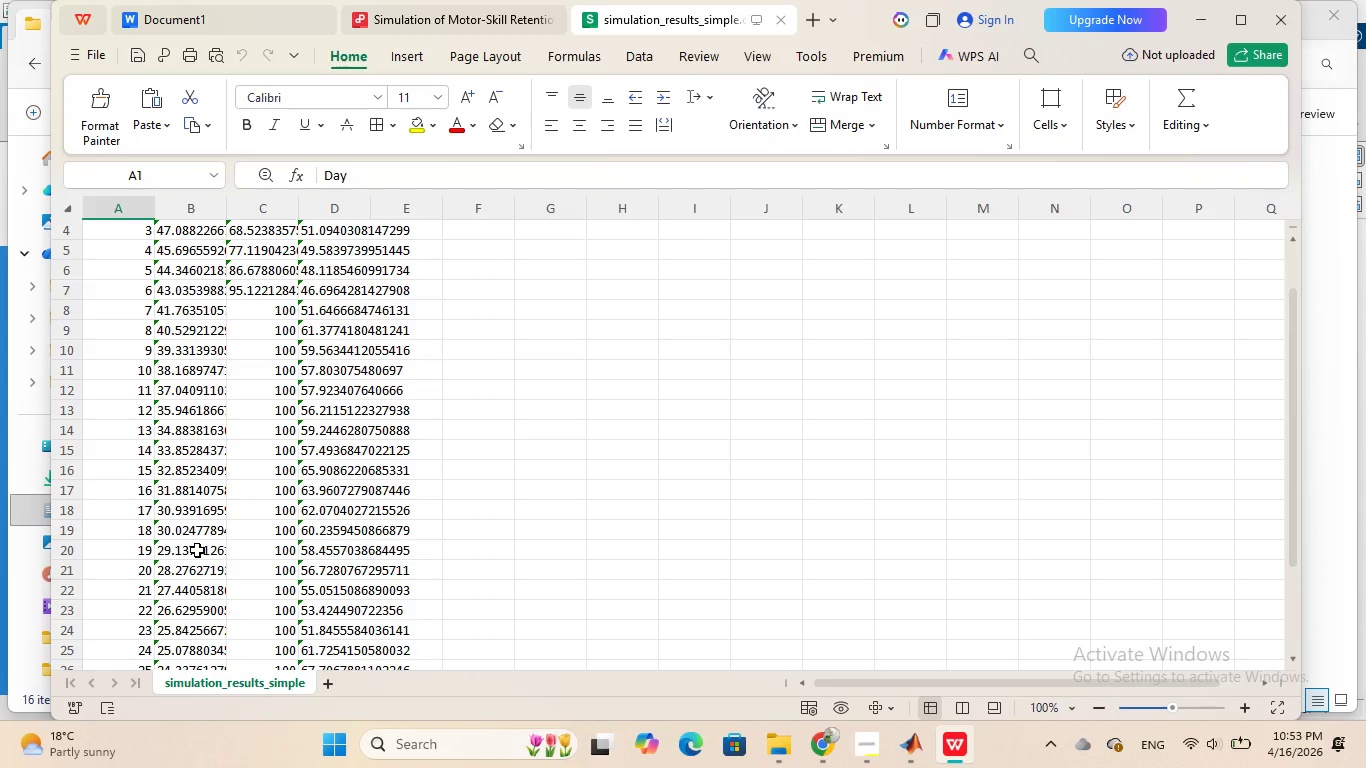 
wait(7.54)
 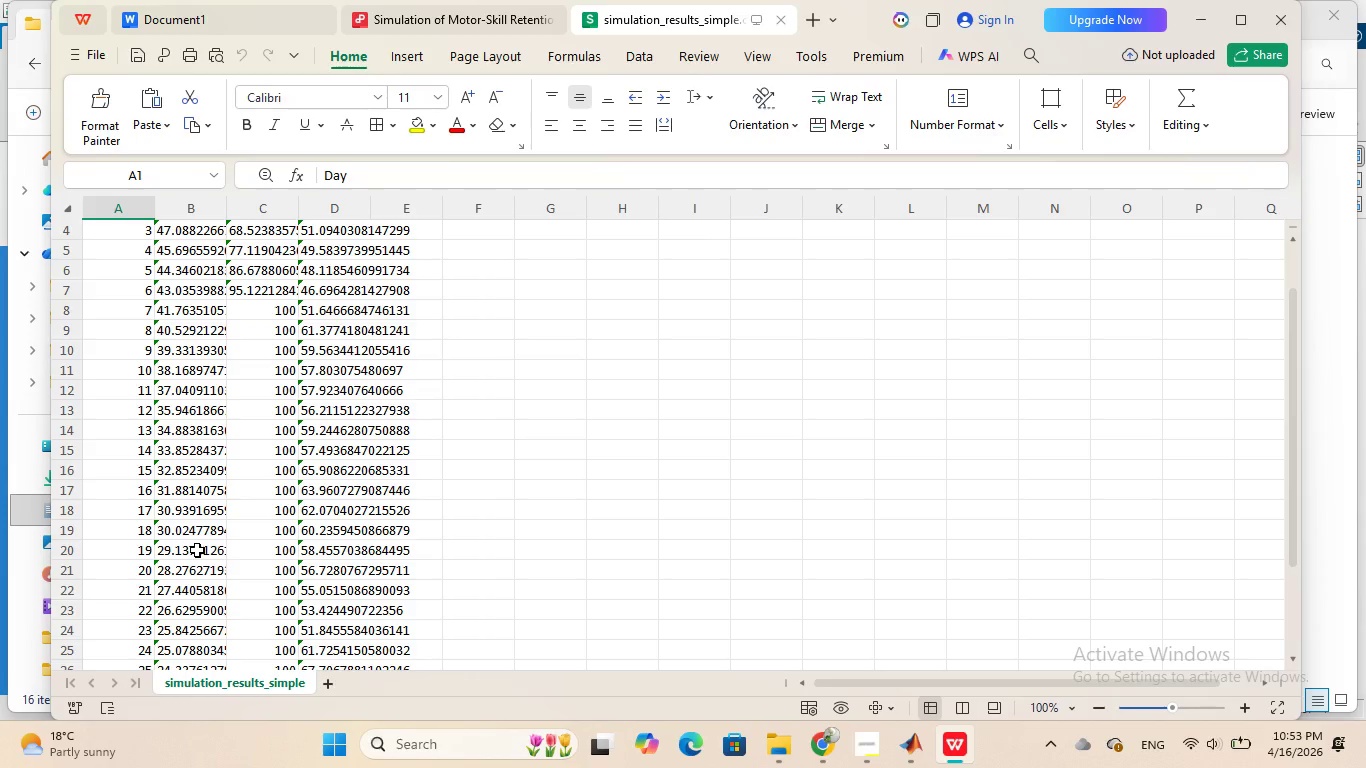 
scroll: coordinate [196, 548], scroll_direction: down, amount: 3.0
 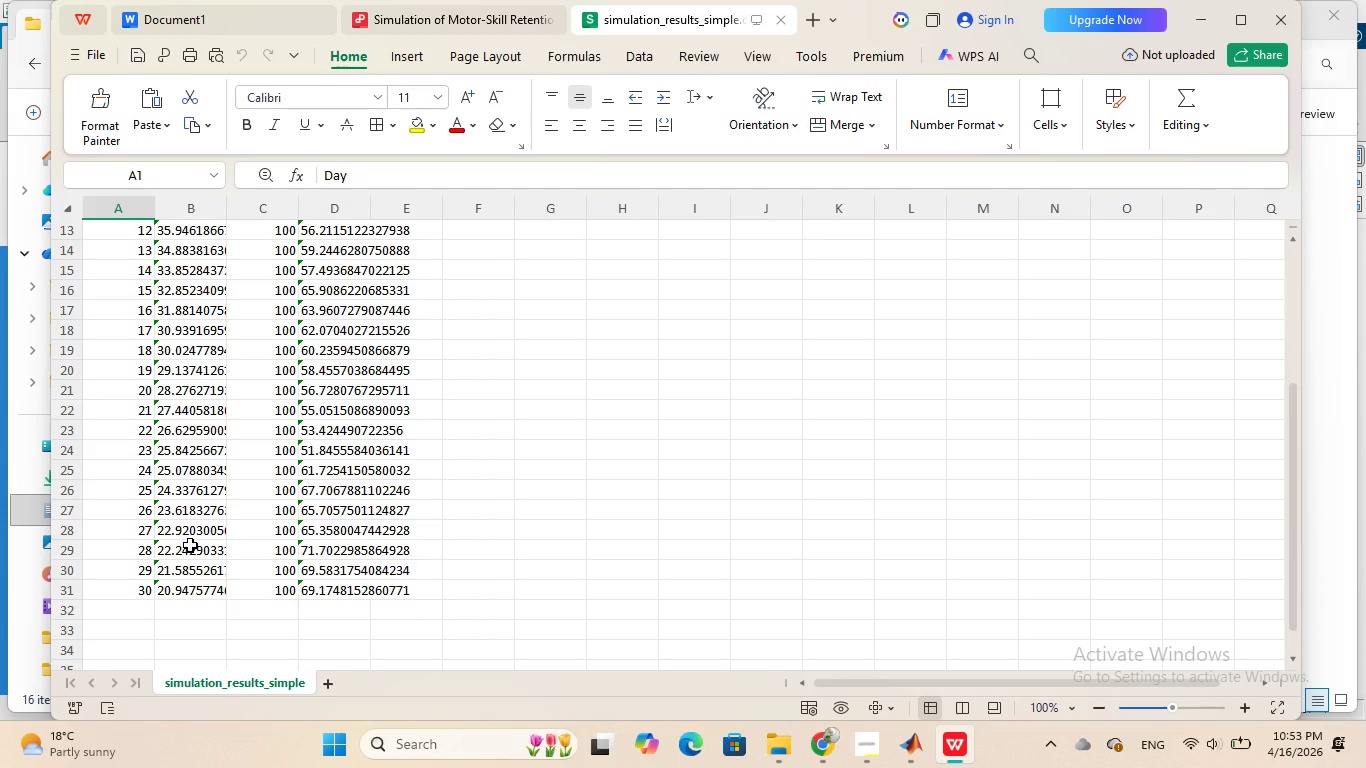 
scroll: coordinate [188, 542], scroll_direction: up, amount: 6.0
 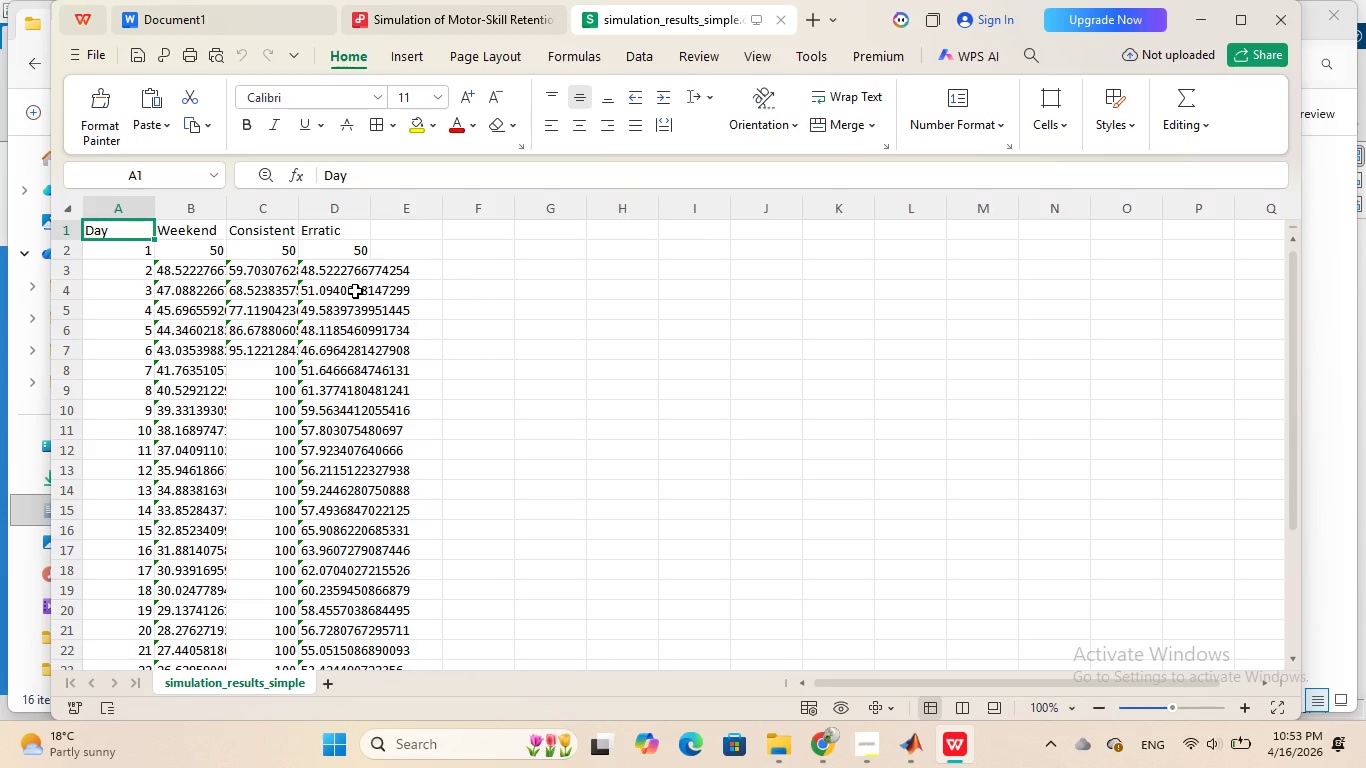 
wait(14.19)
 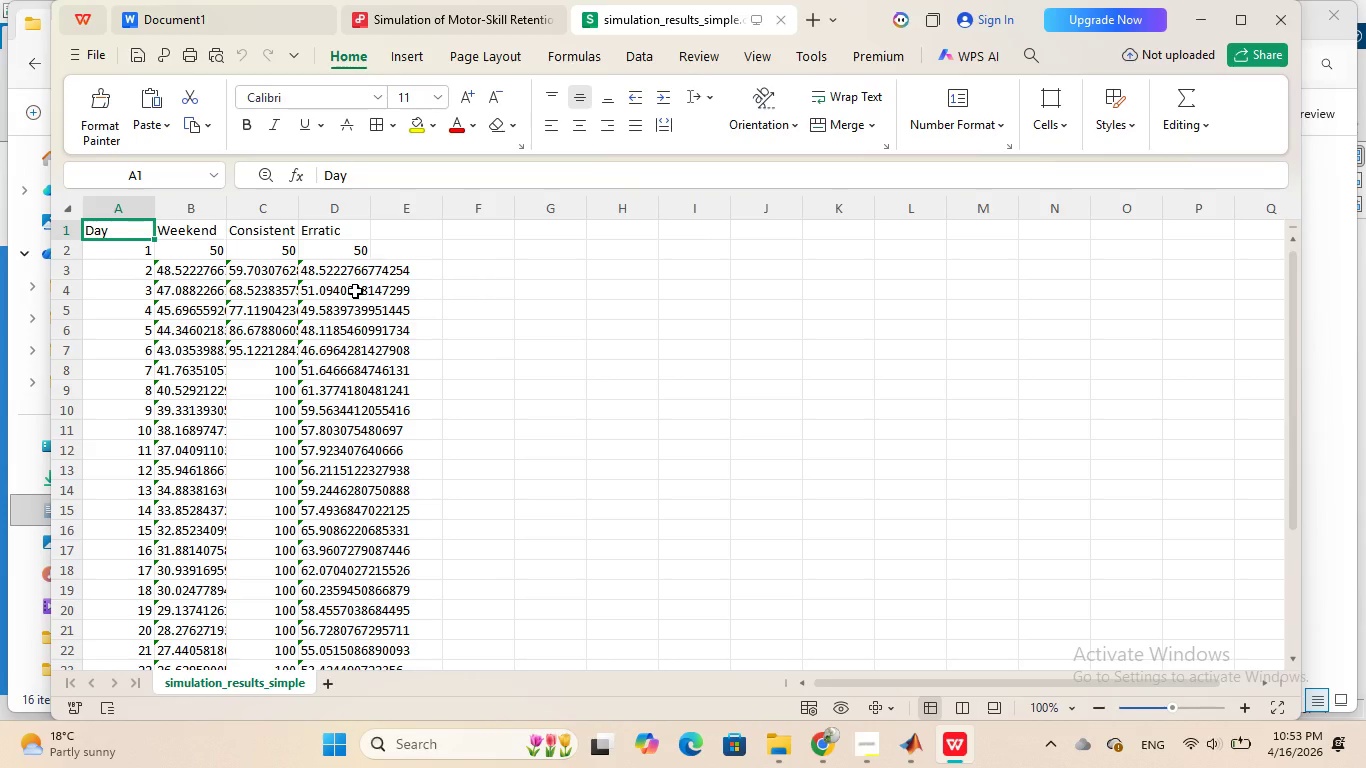 
mouse_move([874, 707])
 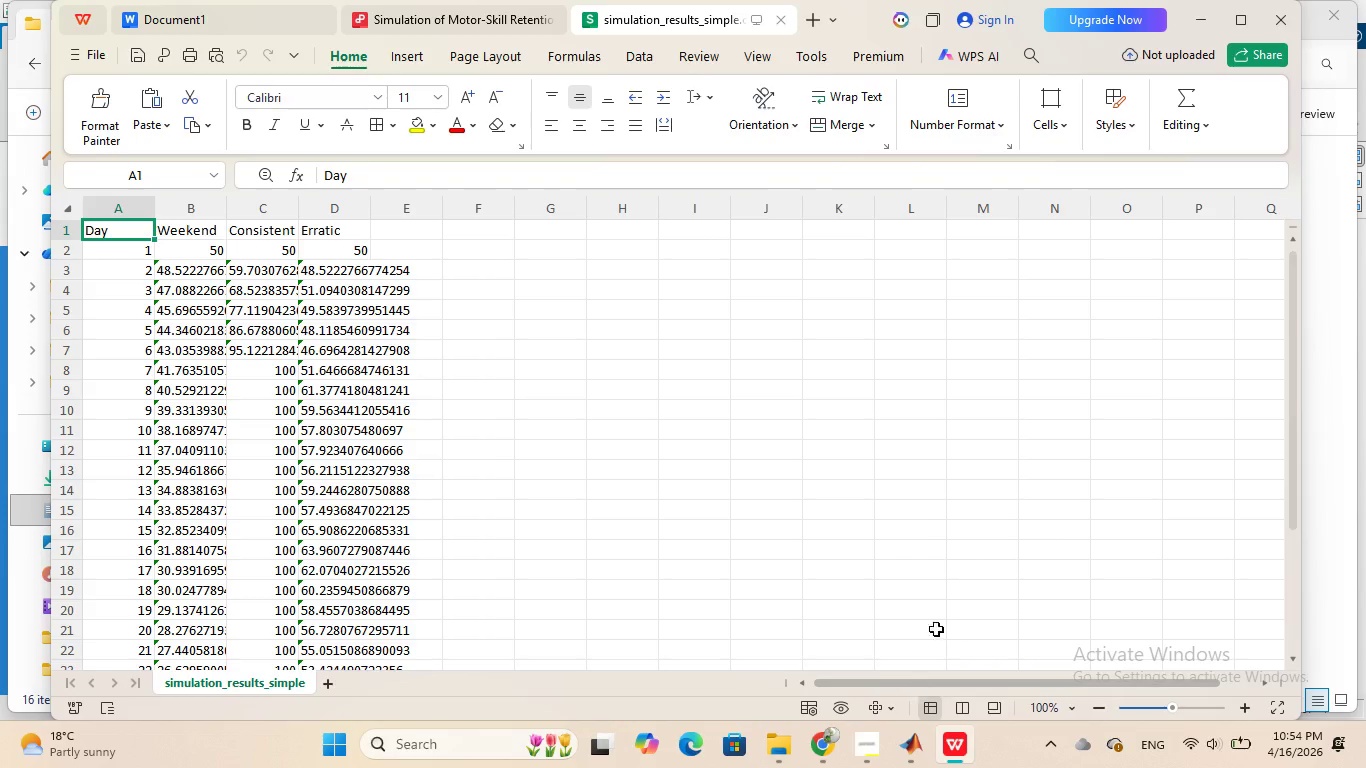 
mouse_move([918, 759])
 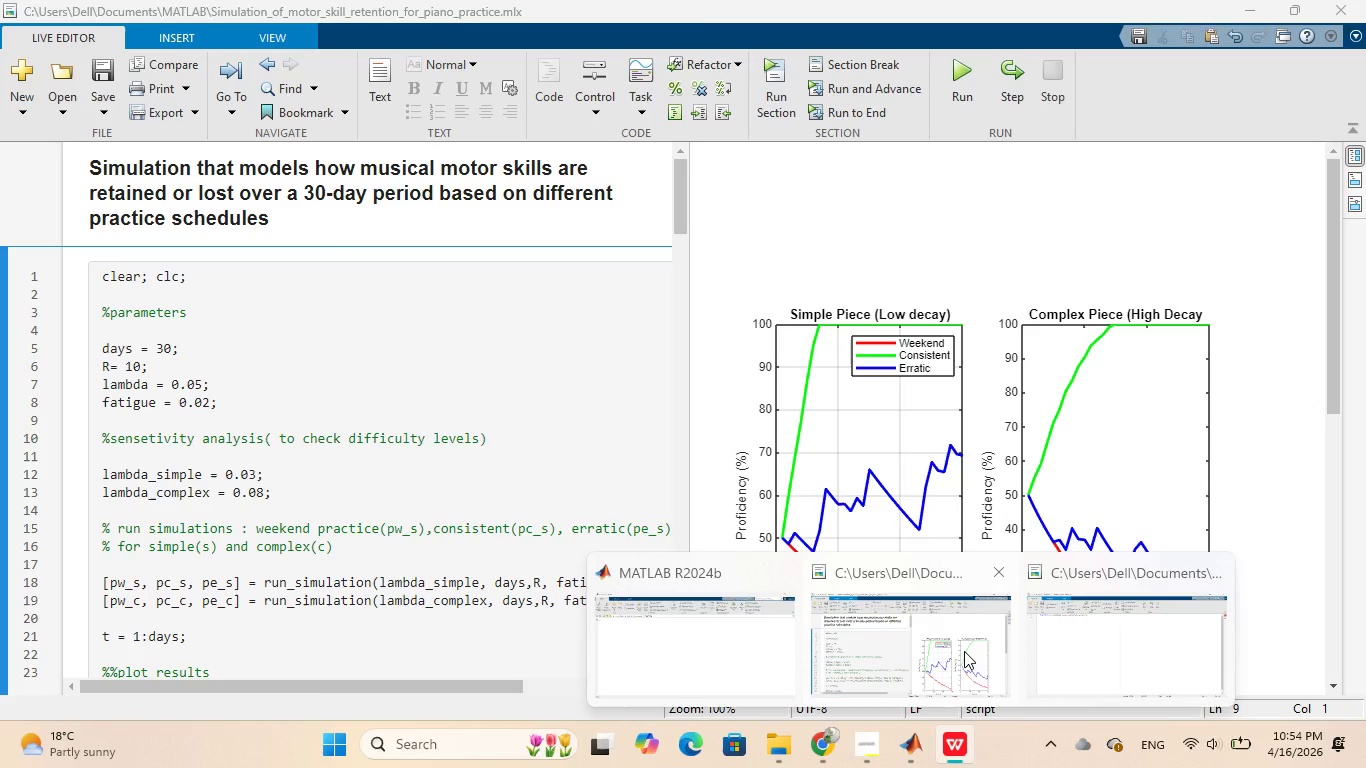 
left_click([964, 651])
 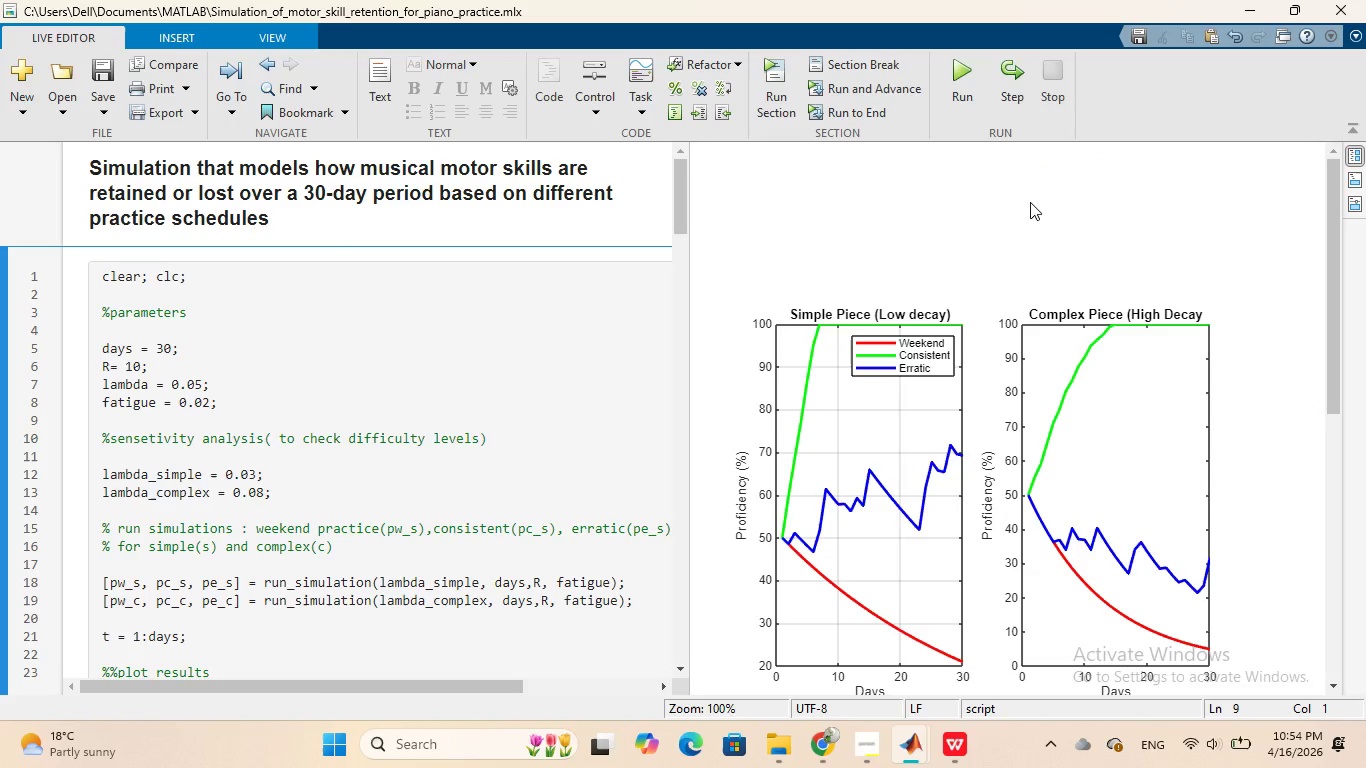 
scroll: coordinate [1030, 202], scroll_direction: down, amount: 1.0
 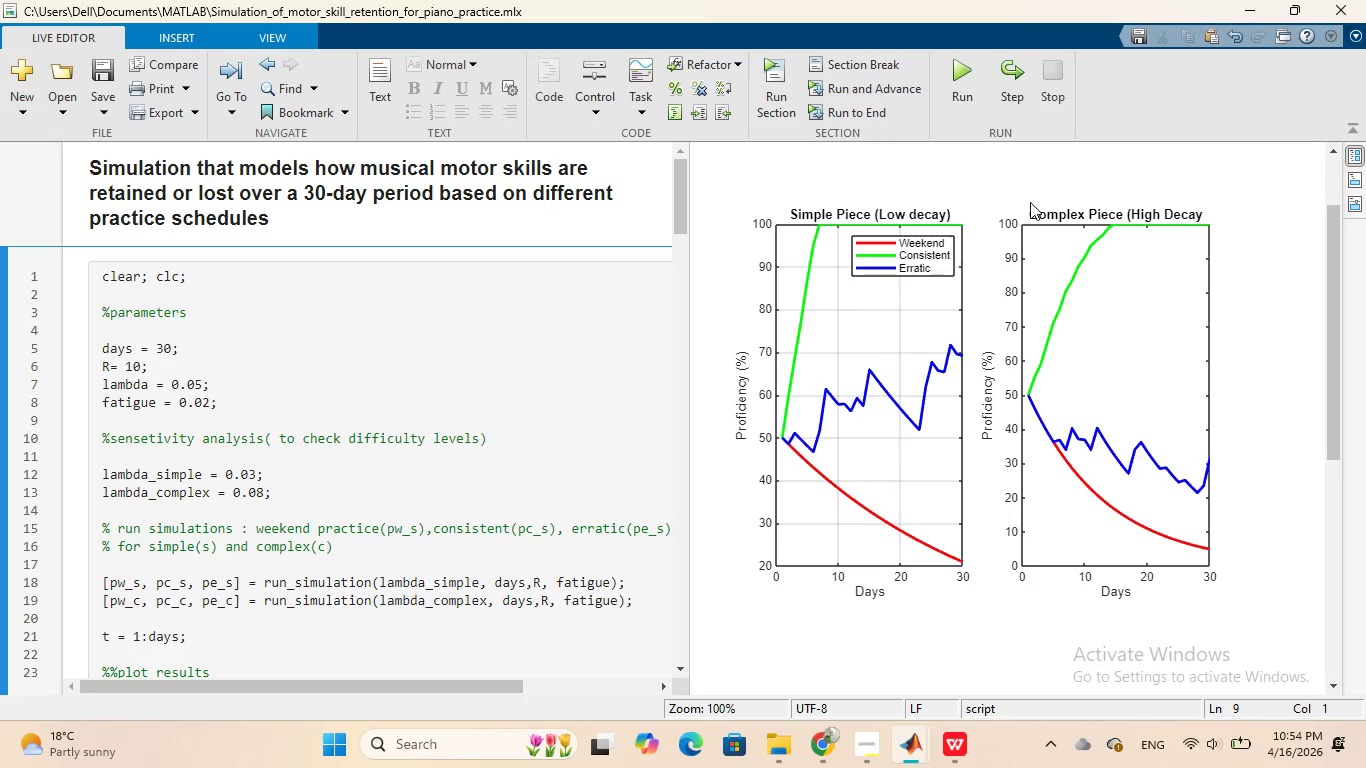 
wait(12.8)
 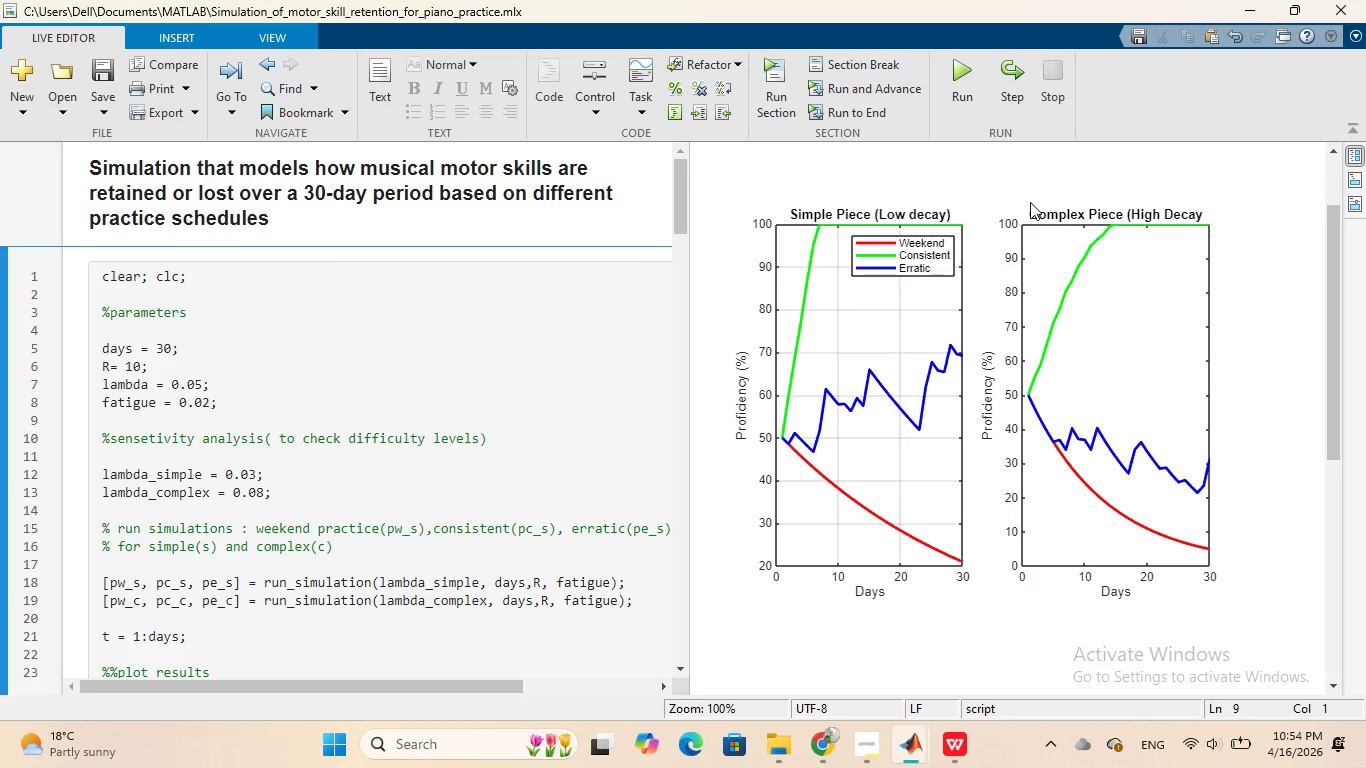 
scroll: coordinate [420, 428], scroll_direction: down, amount: 3.0
 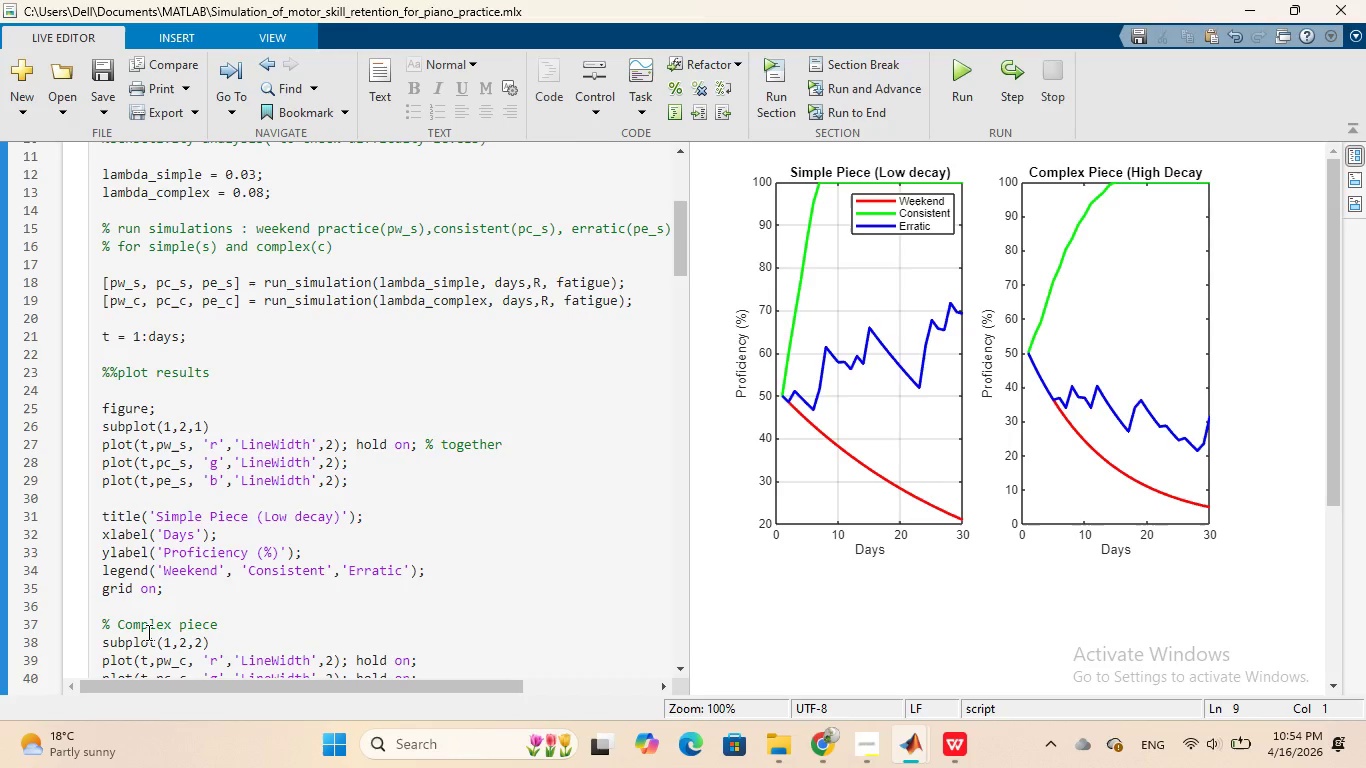 
wait(20.15)
 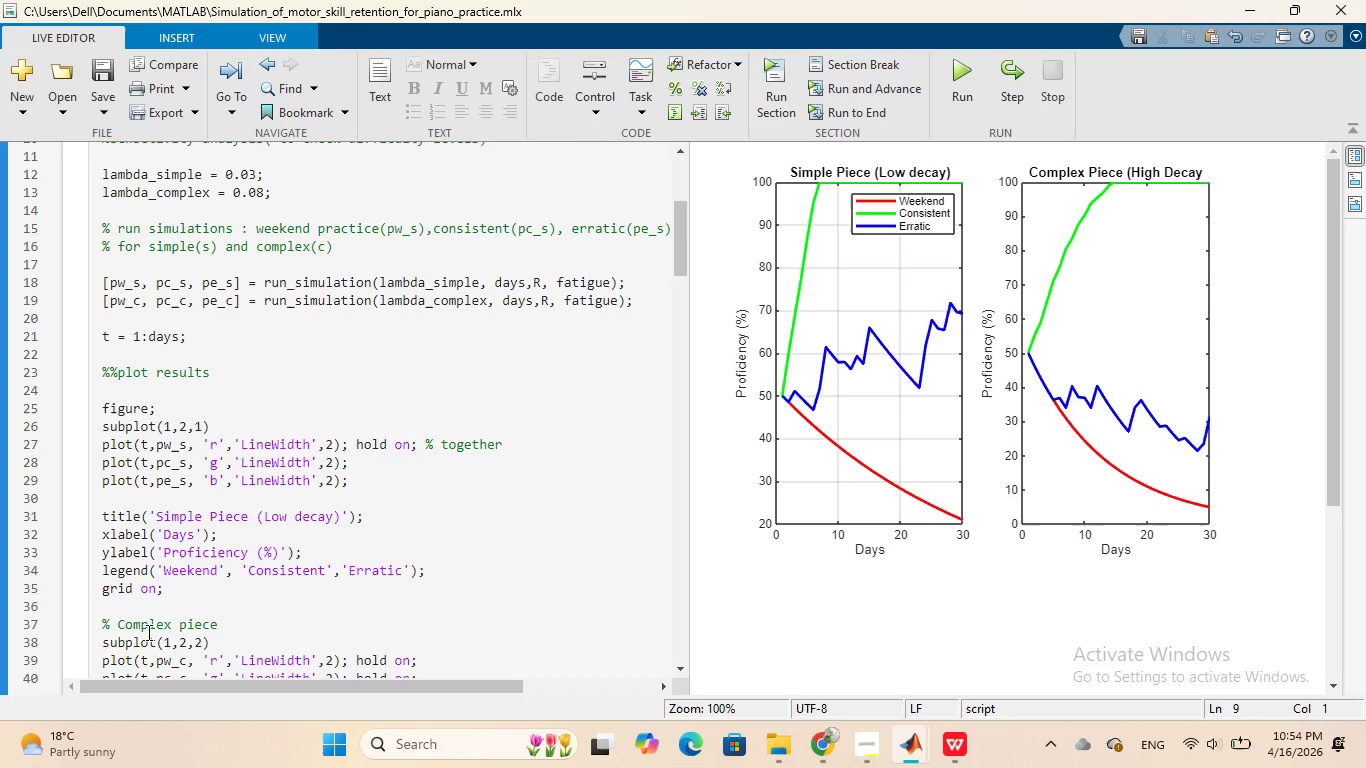 
left_click_drag(start_coordinate=[689, 408], to_coordinate=[1101, 419])
 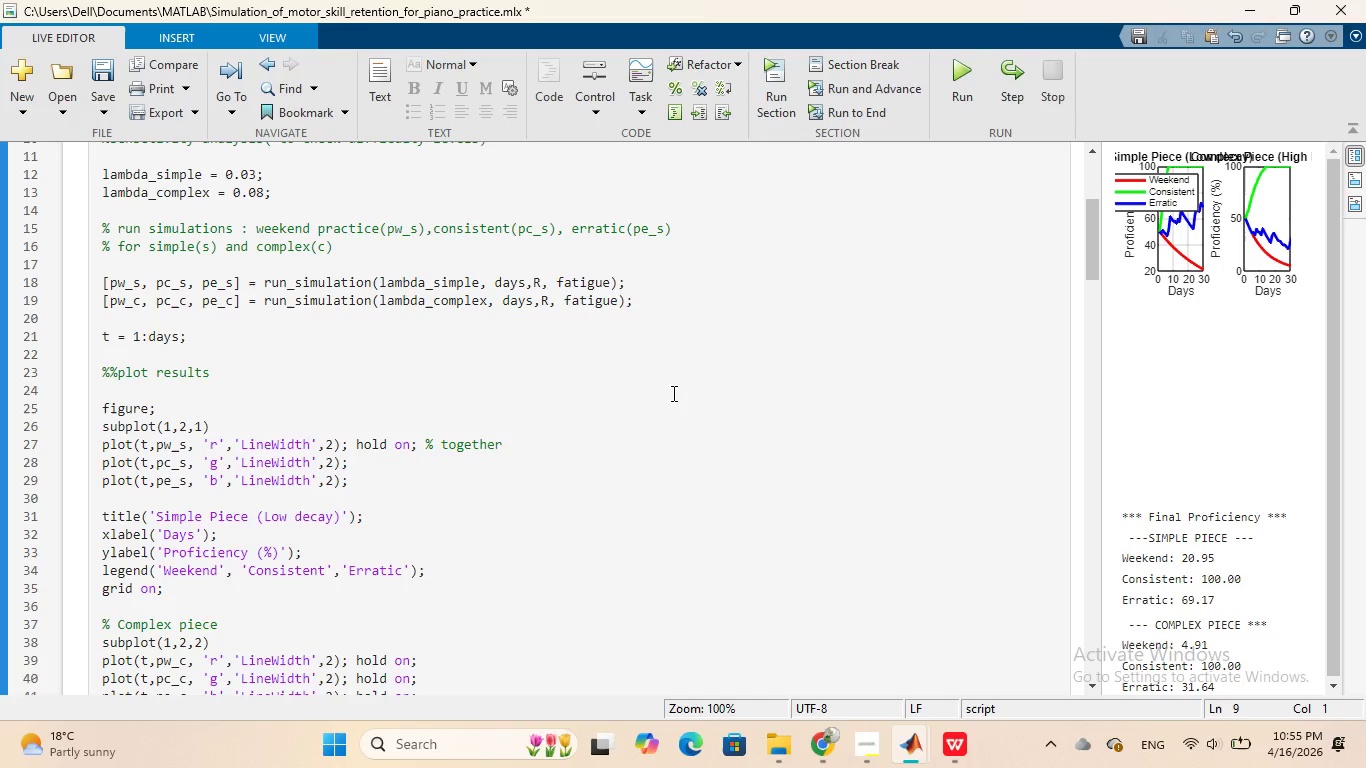 
wait(22.94)
 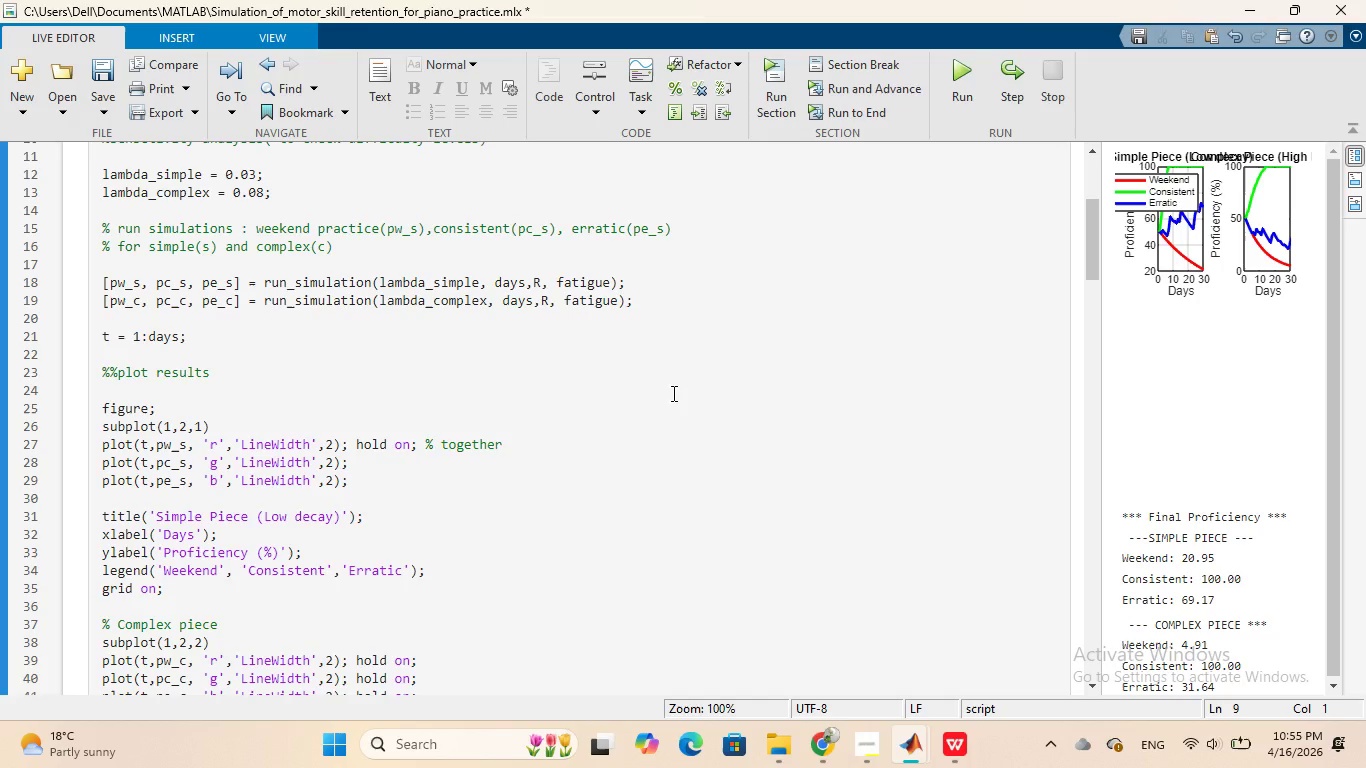 
scroll: coordinate [621, 342], scroll_direction: down, amount: 10.0
 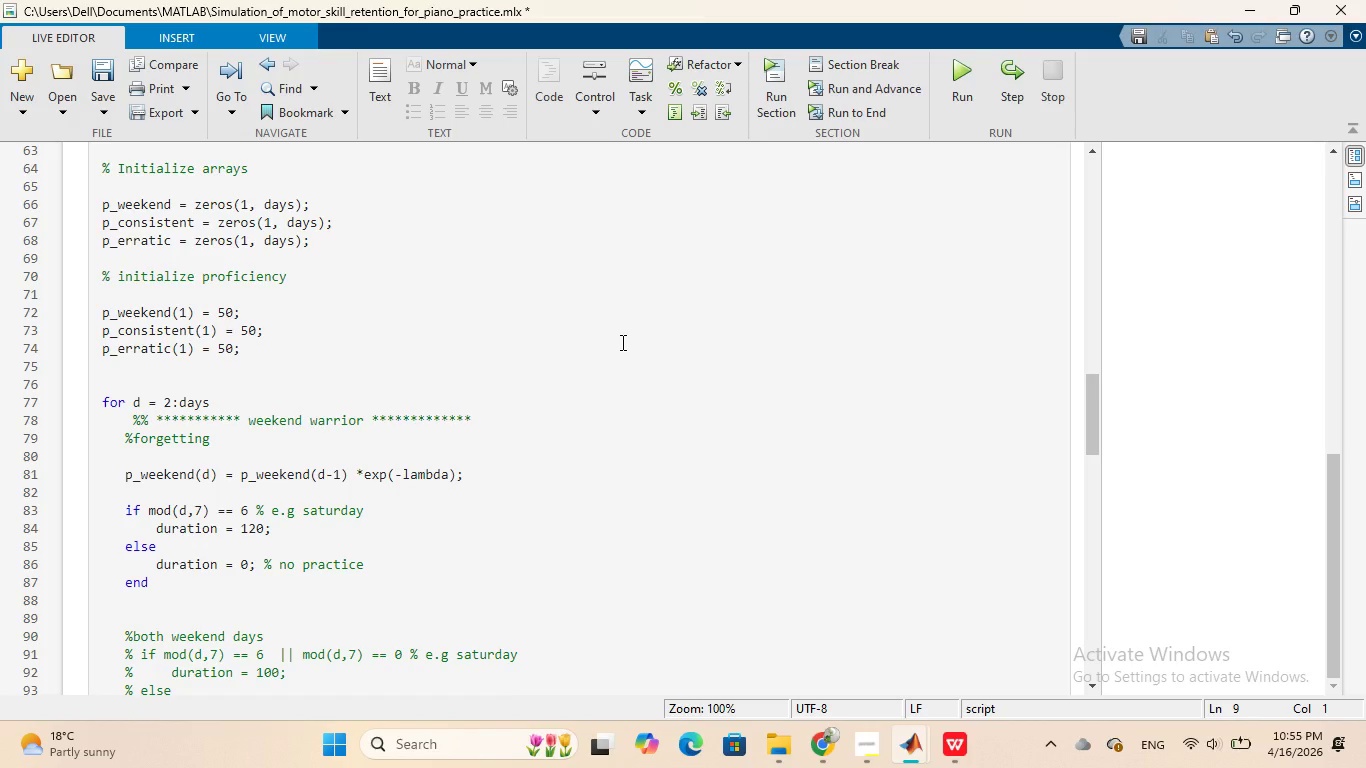 
wait(19.45)
 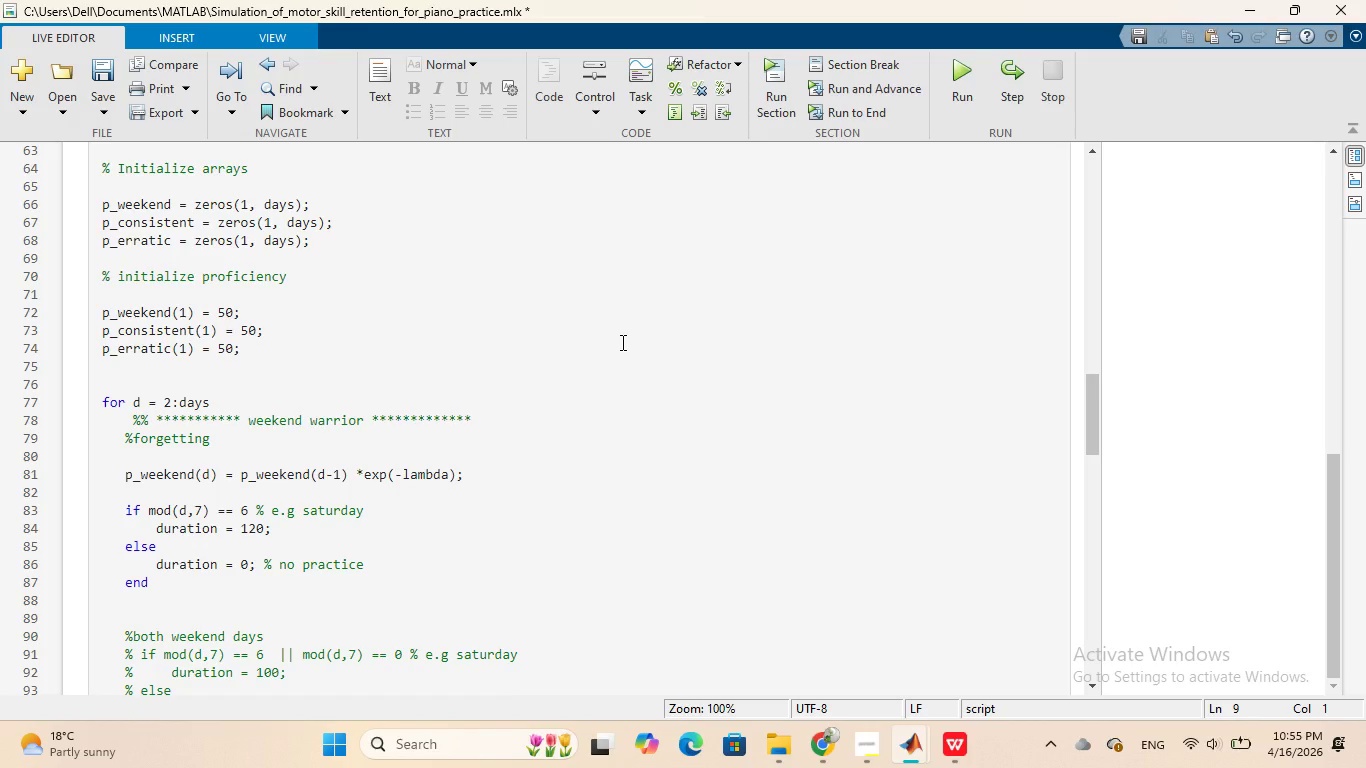 
scroll: coordinate [621, 342], scroll_direction: down, amount: 2.0
 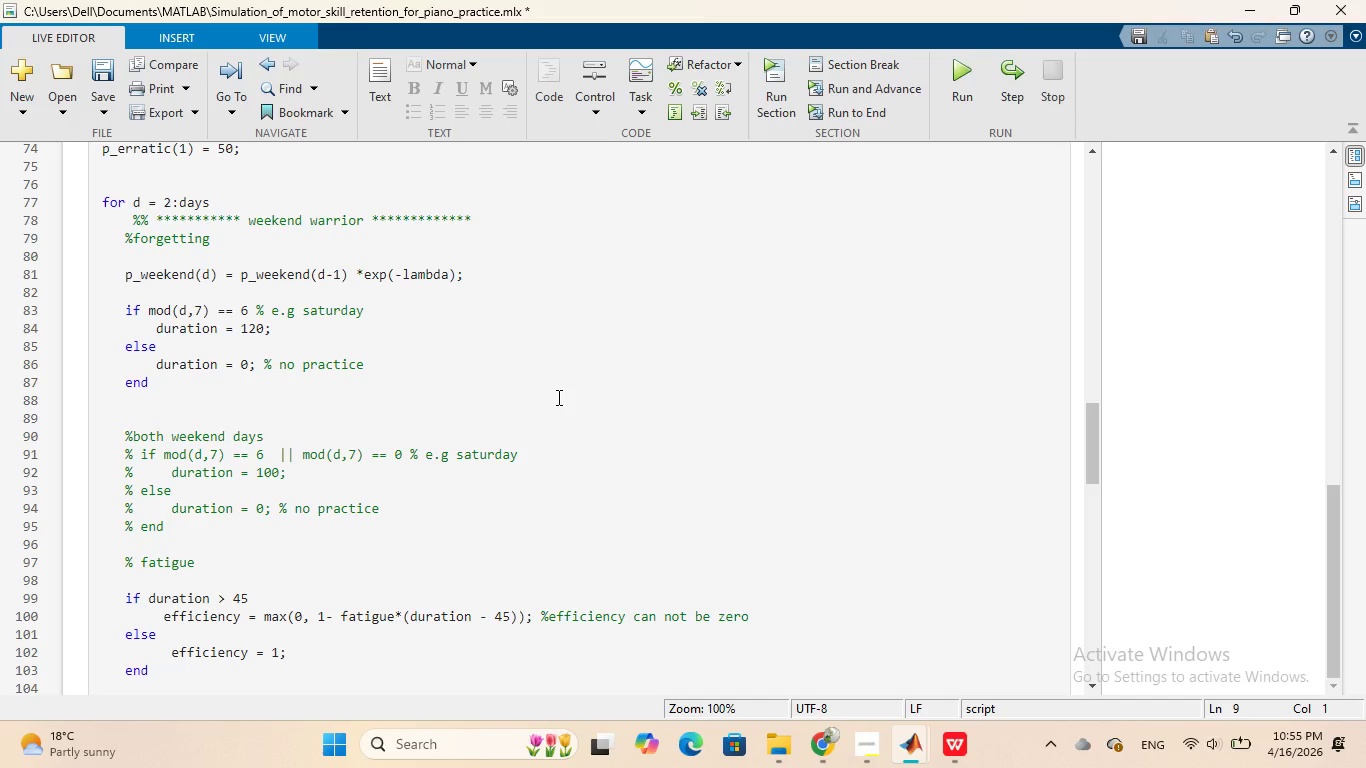 
wait(16.71)
 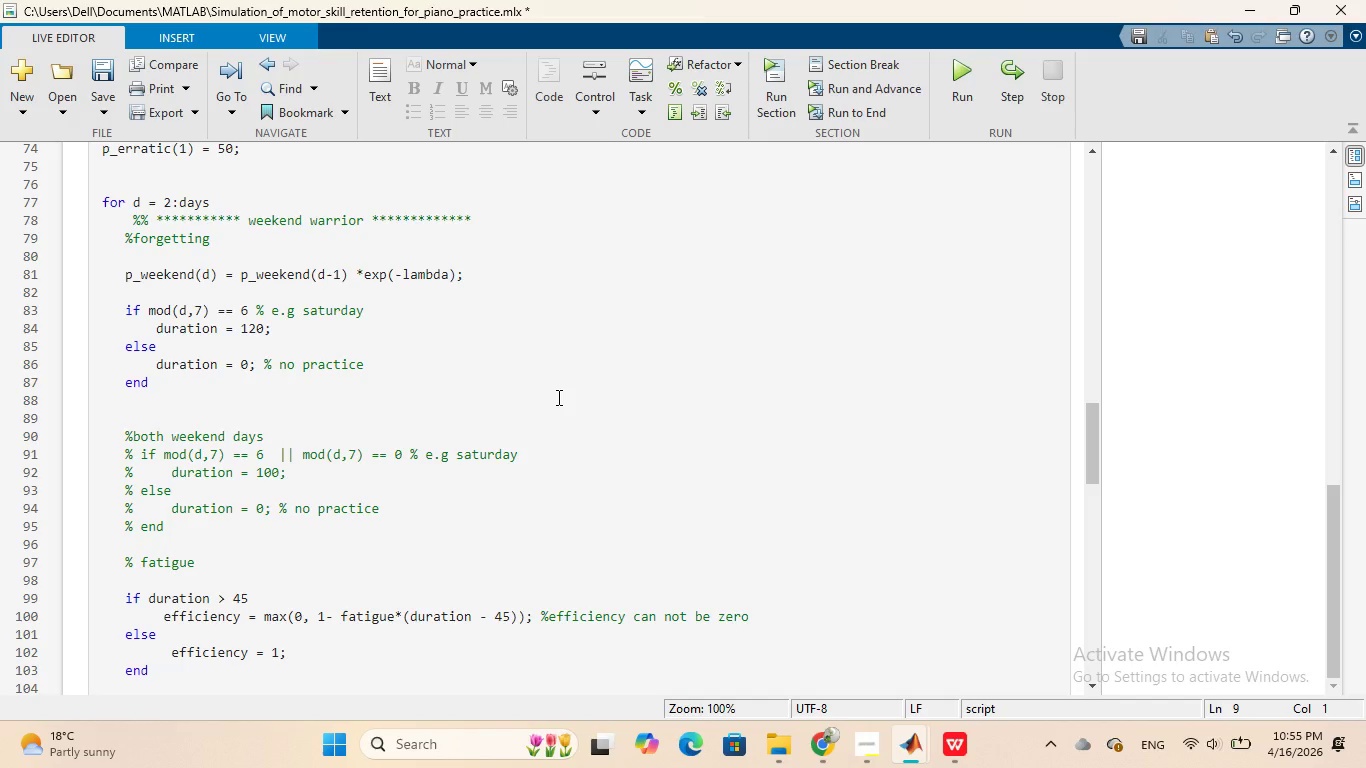 
left_click_drag(start_coordinate=[204, 558], to_coordinate=[85, 433])
 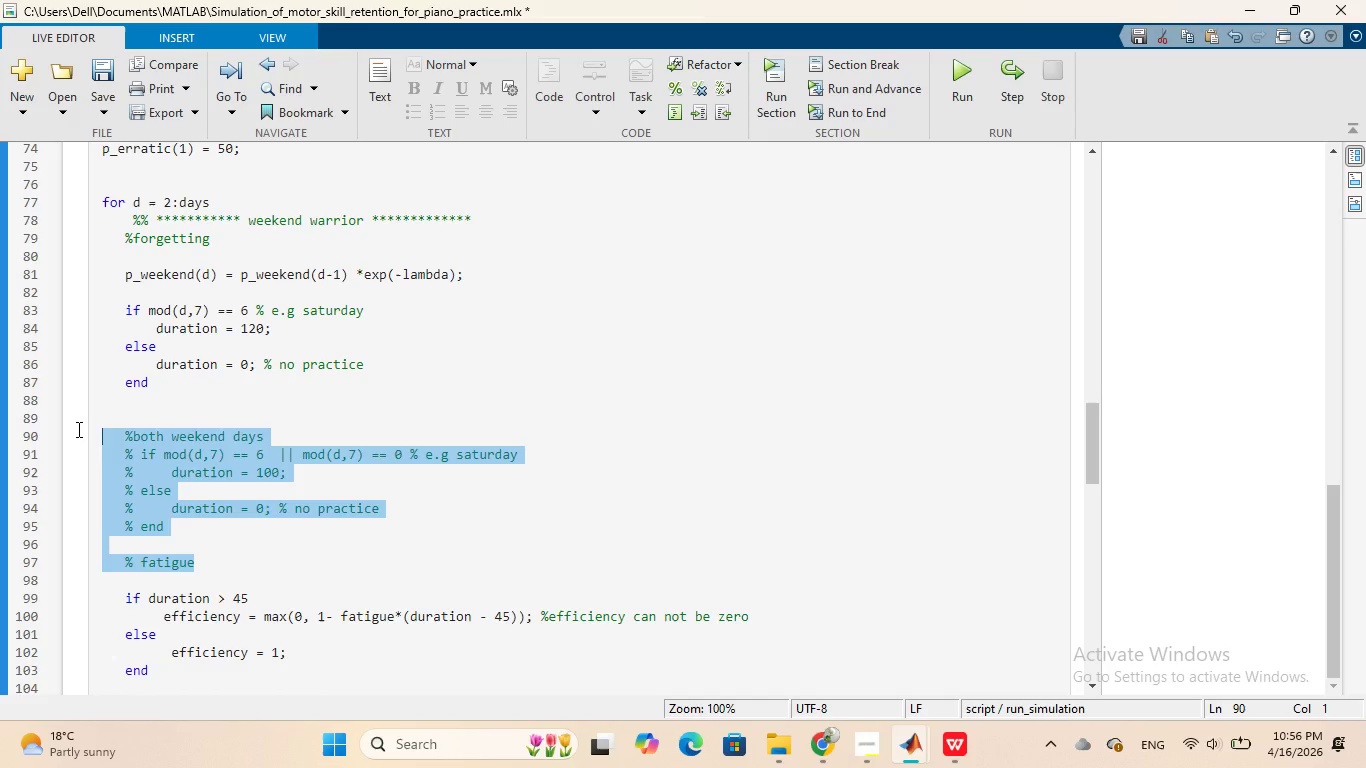 
key(Backspace)
 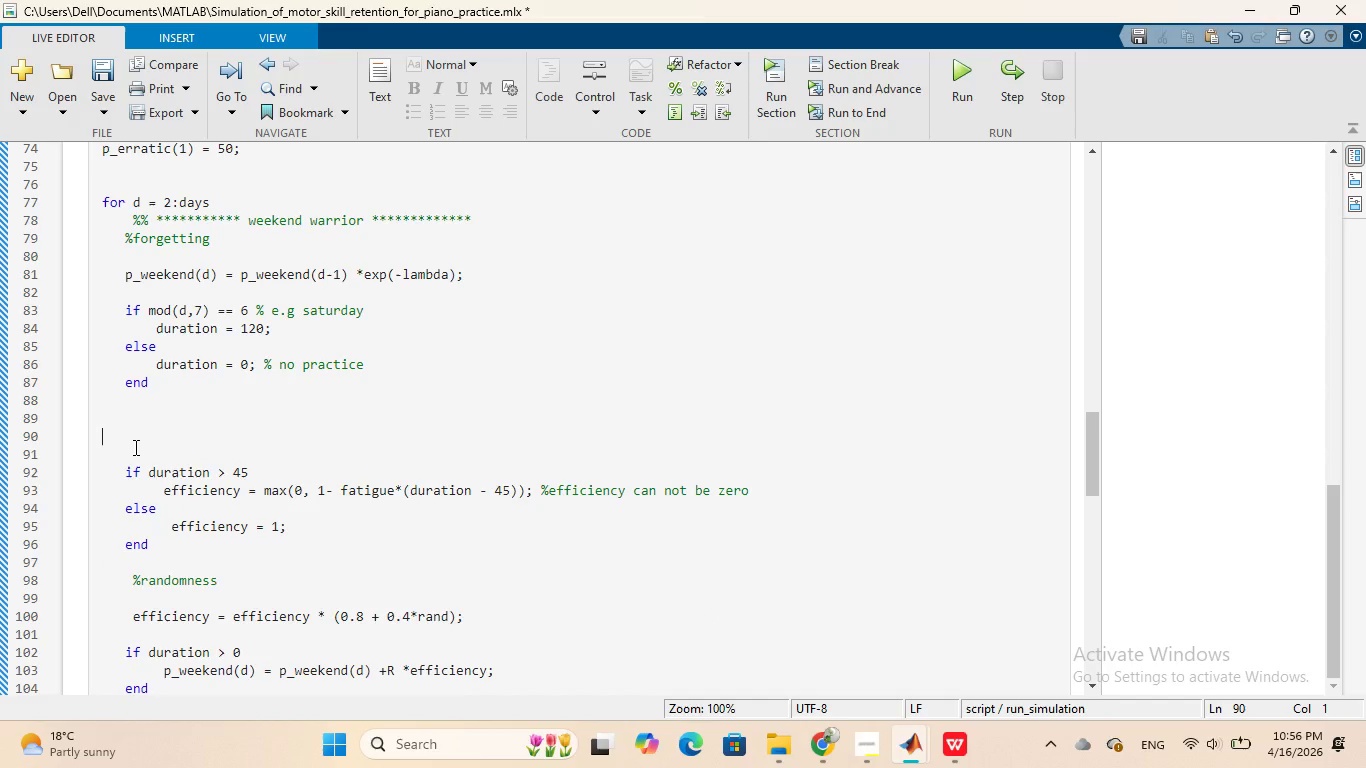 
left_click([134, 447])
 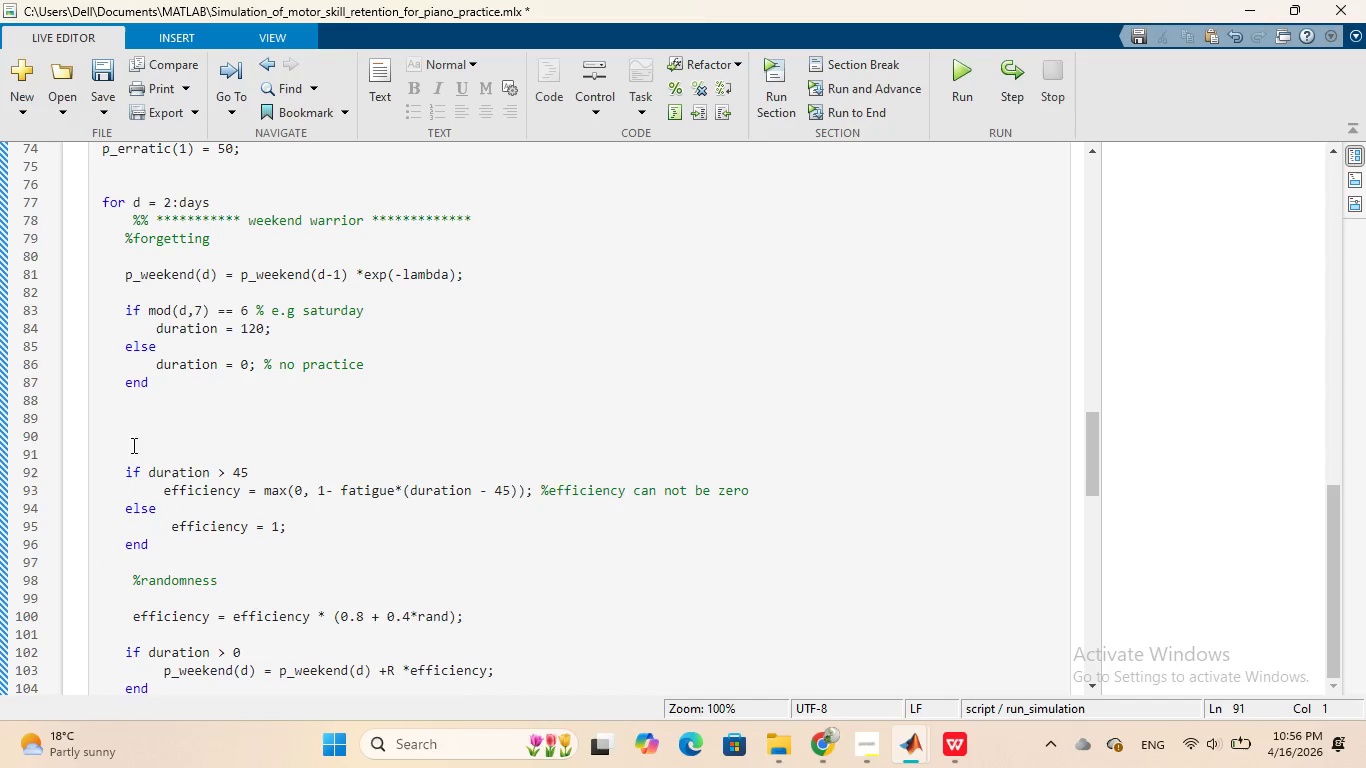 
key(Backspace)
 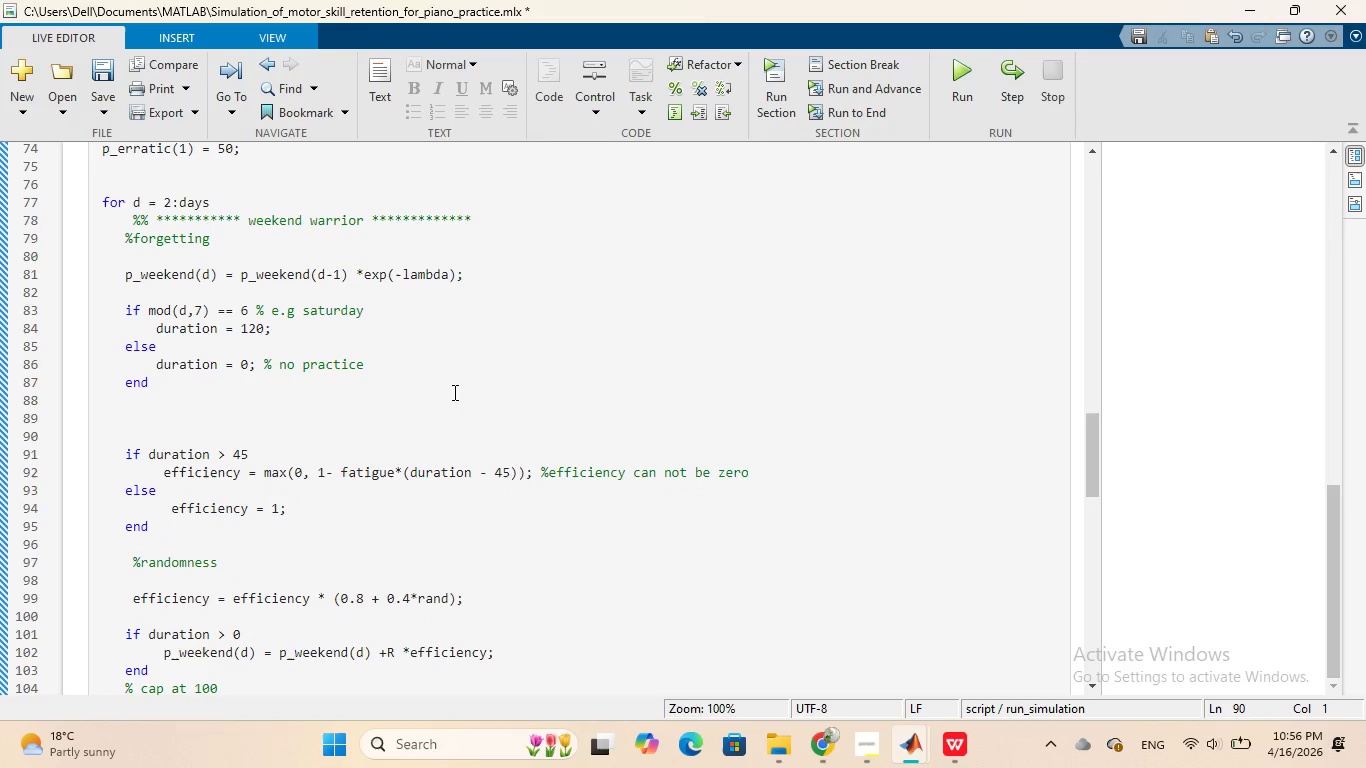 
key(Backspace)
 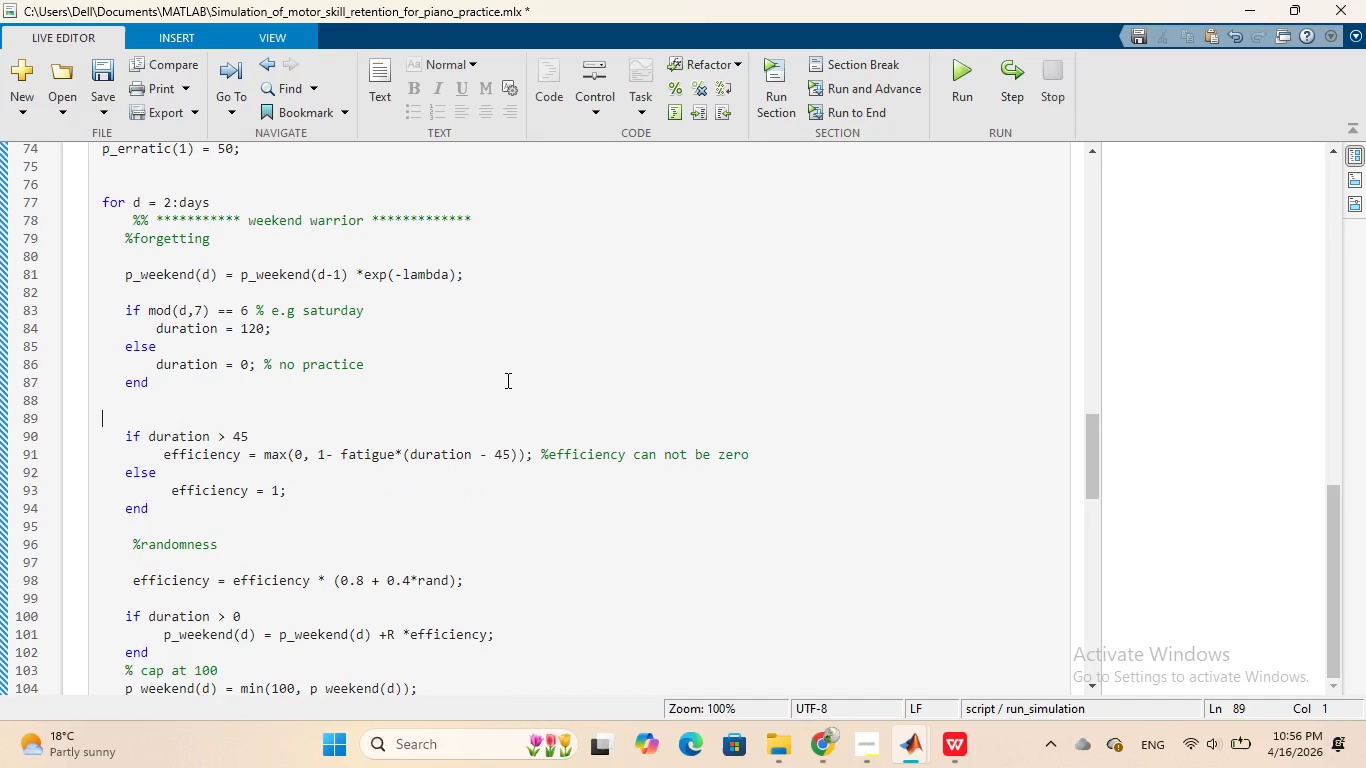 
scroll: coordinate [507, 379], scroll_direction: up, amount: 10.0
 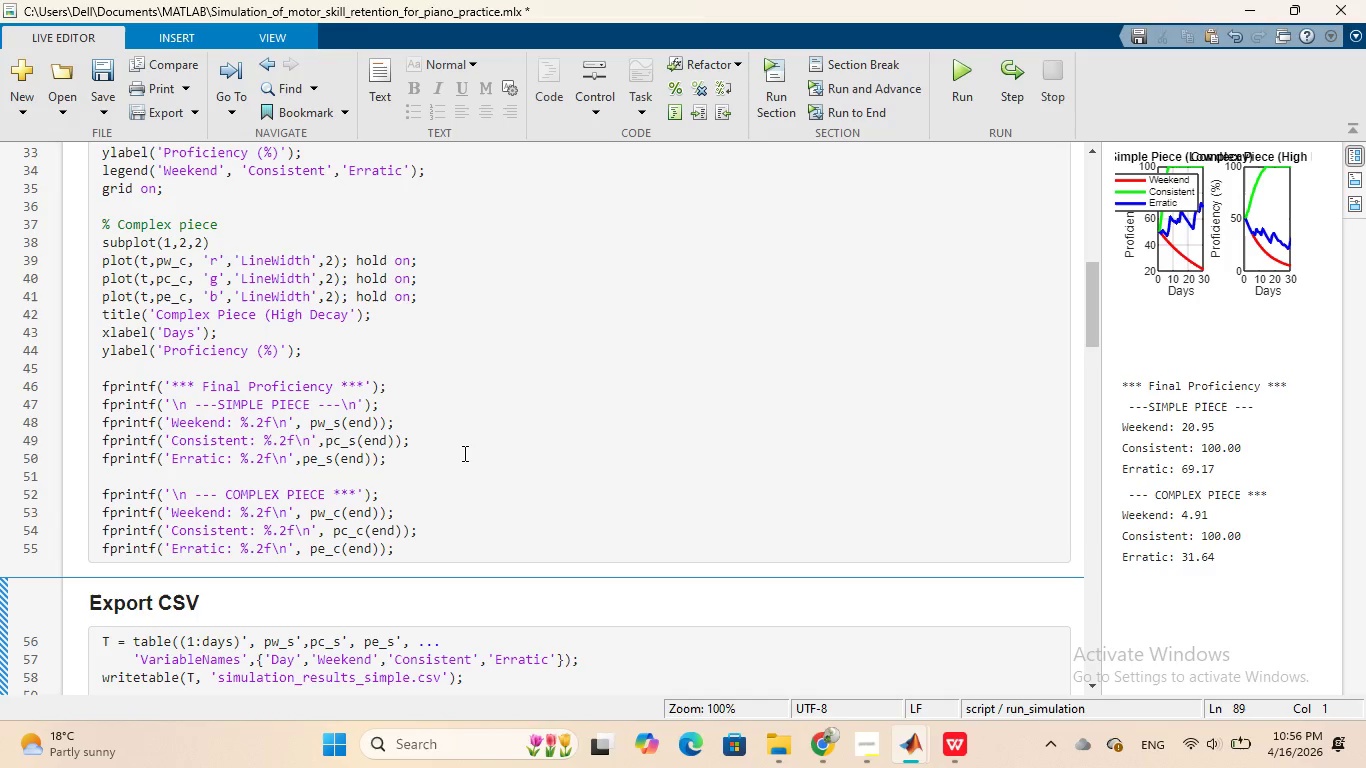 
wait(24.66)
 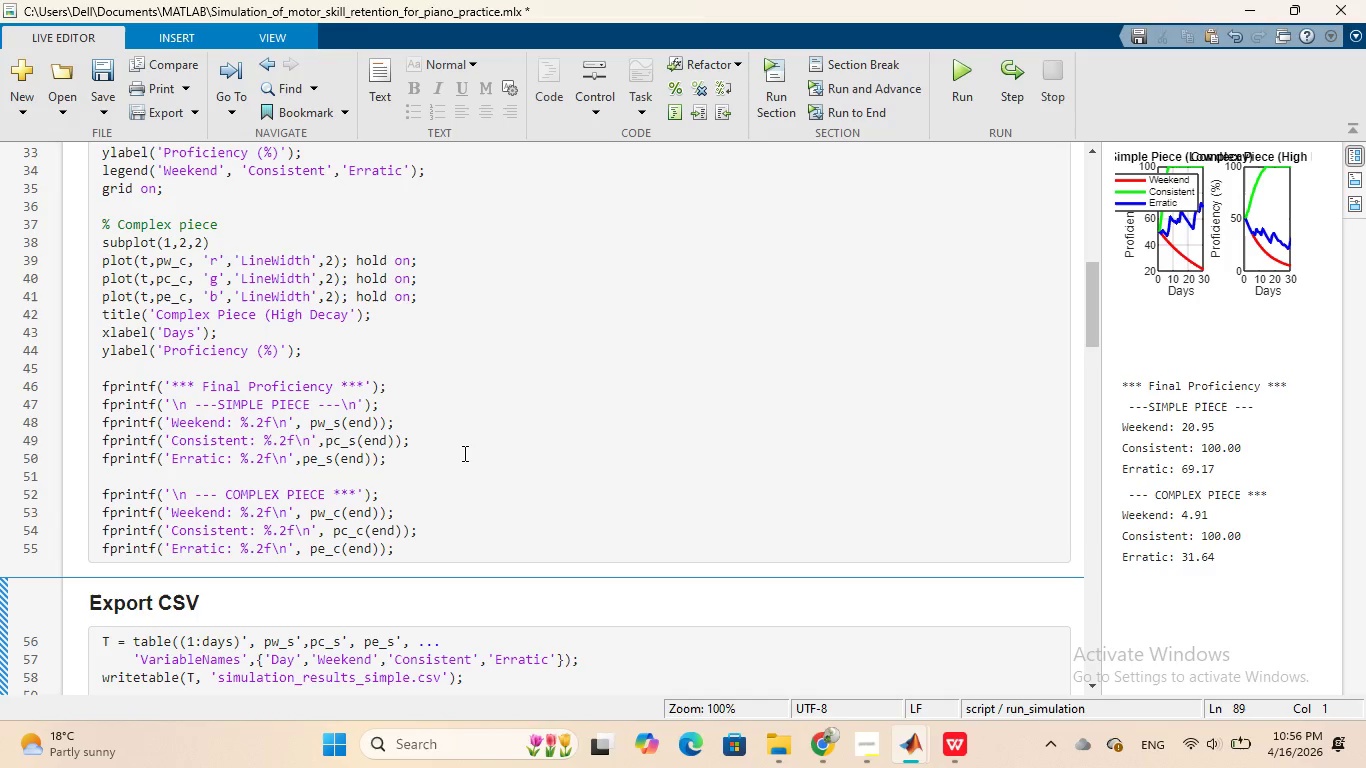 
scroll: coordinate [462, 451], scroll_direction: up, amount: 1.0
 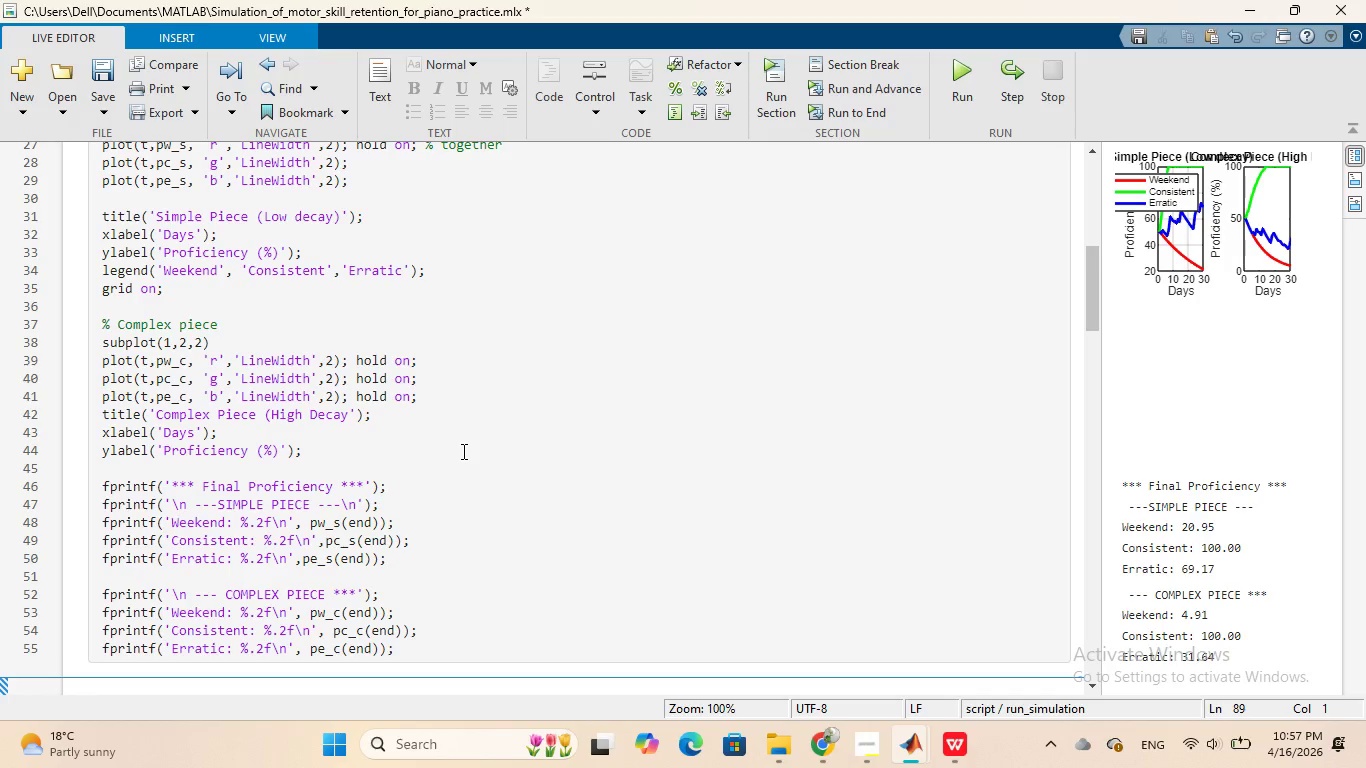 
wait(33.54)
 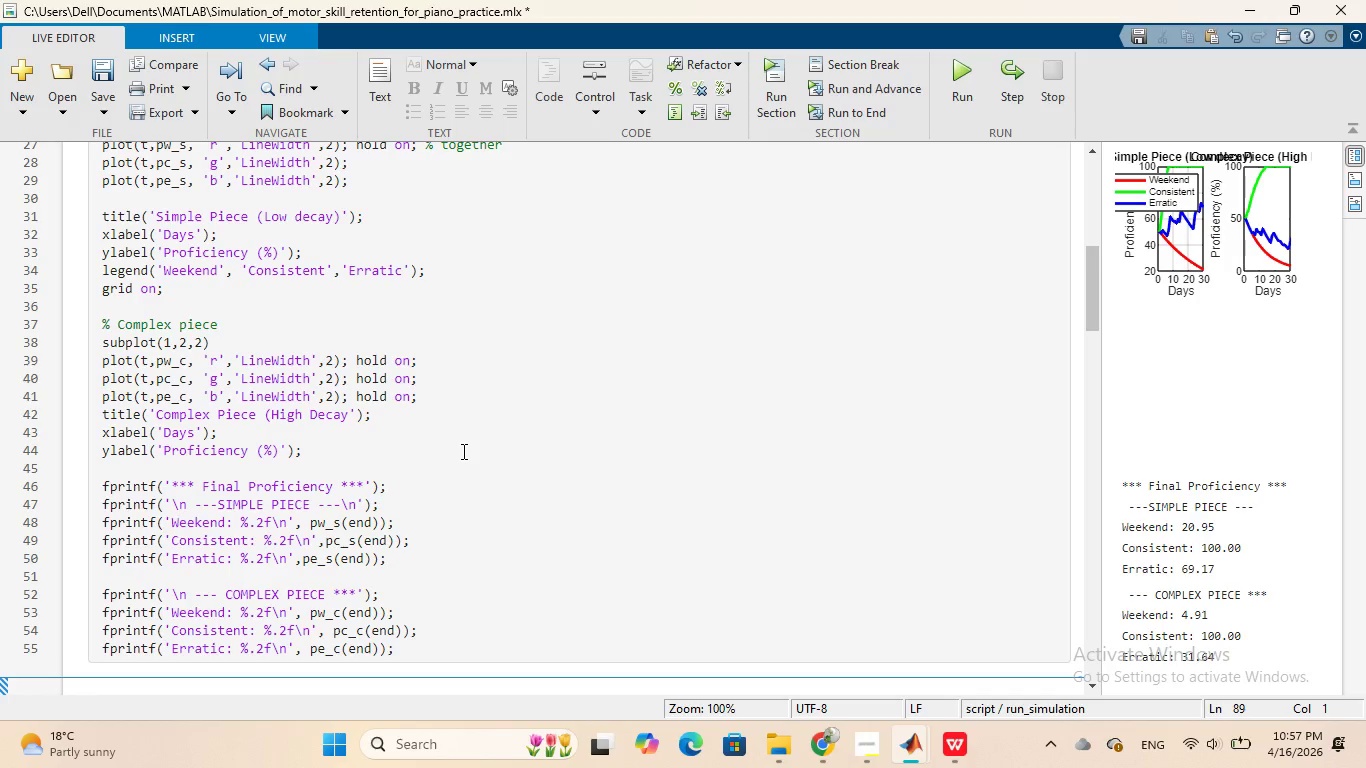 
scroll: coordinate [461, 446], scroll_direction: up, amount: 5.0
 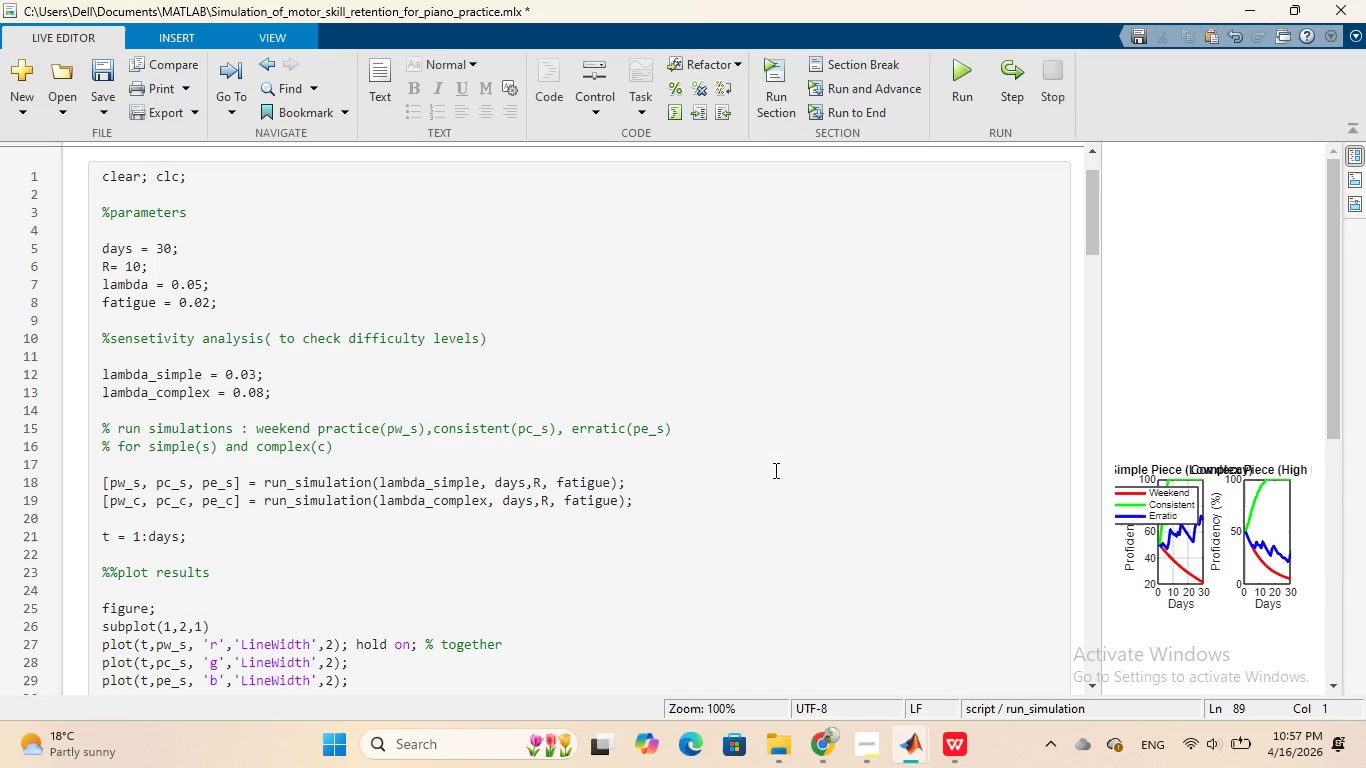 
wait(15.91)
 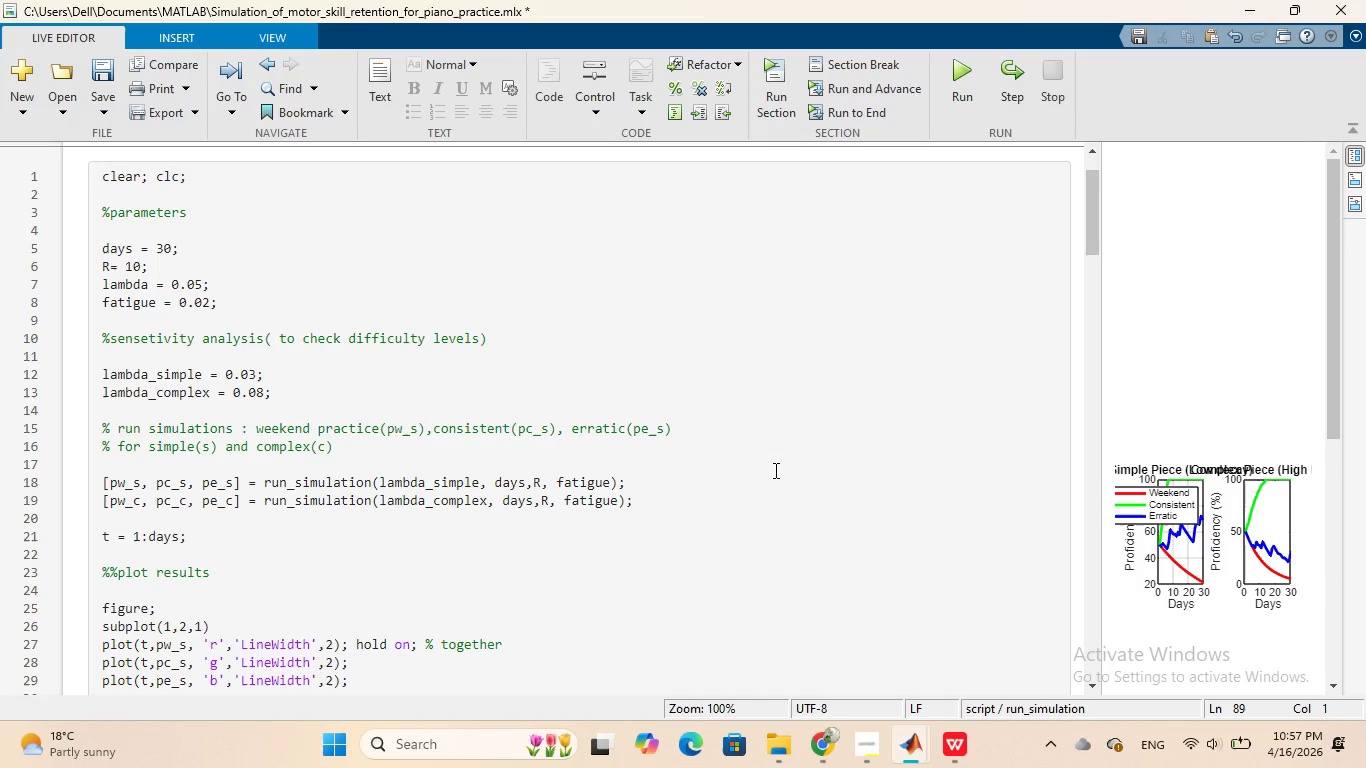 
scroll: coordinate [774, 470], scroll_direction: down, amount: 2.0
 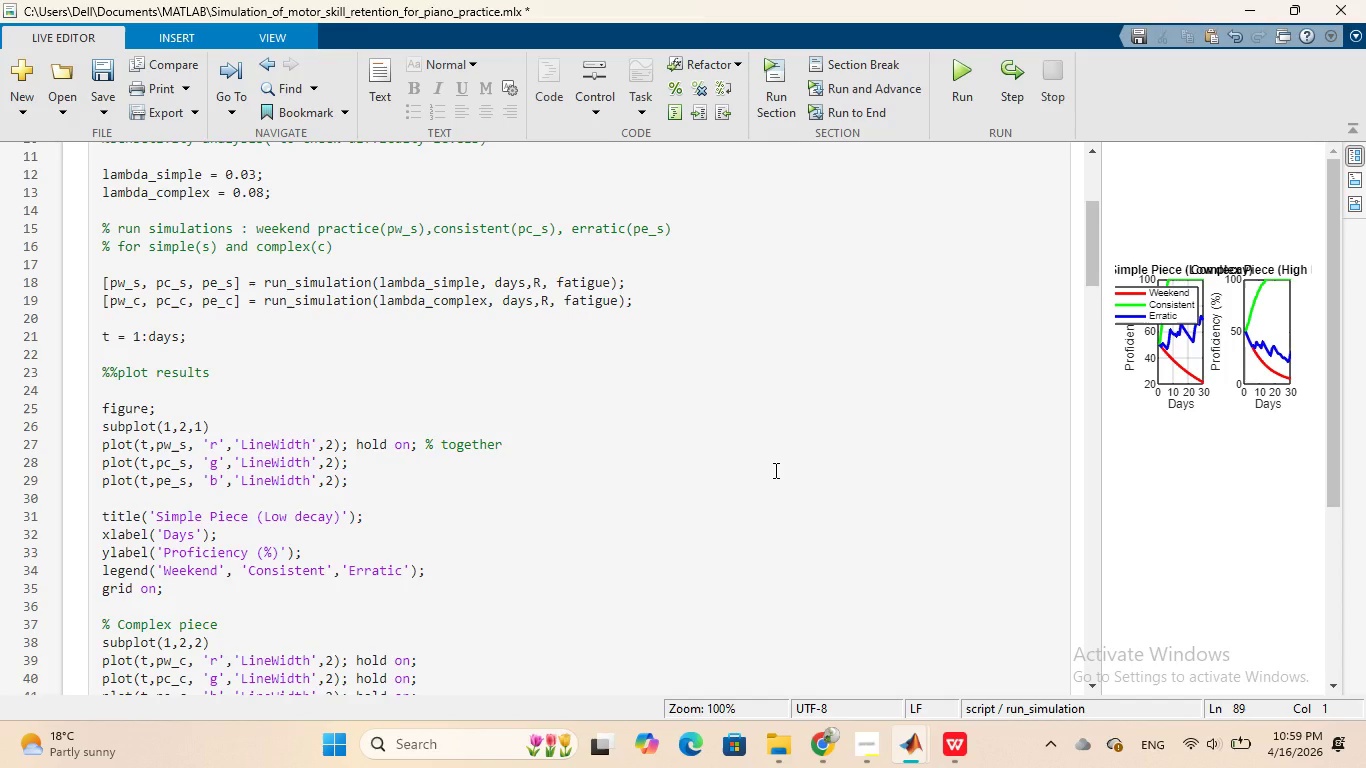 
wait(100.61)
 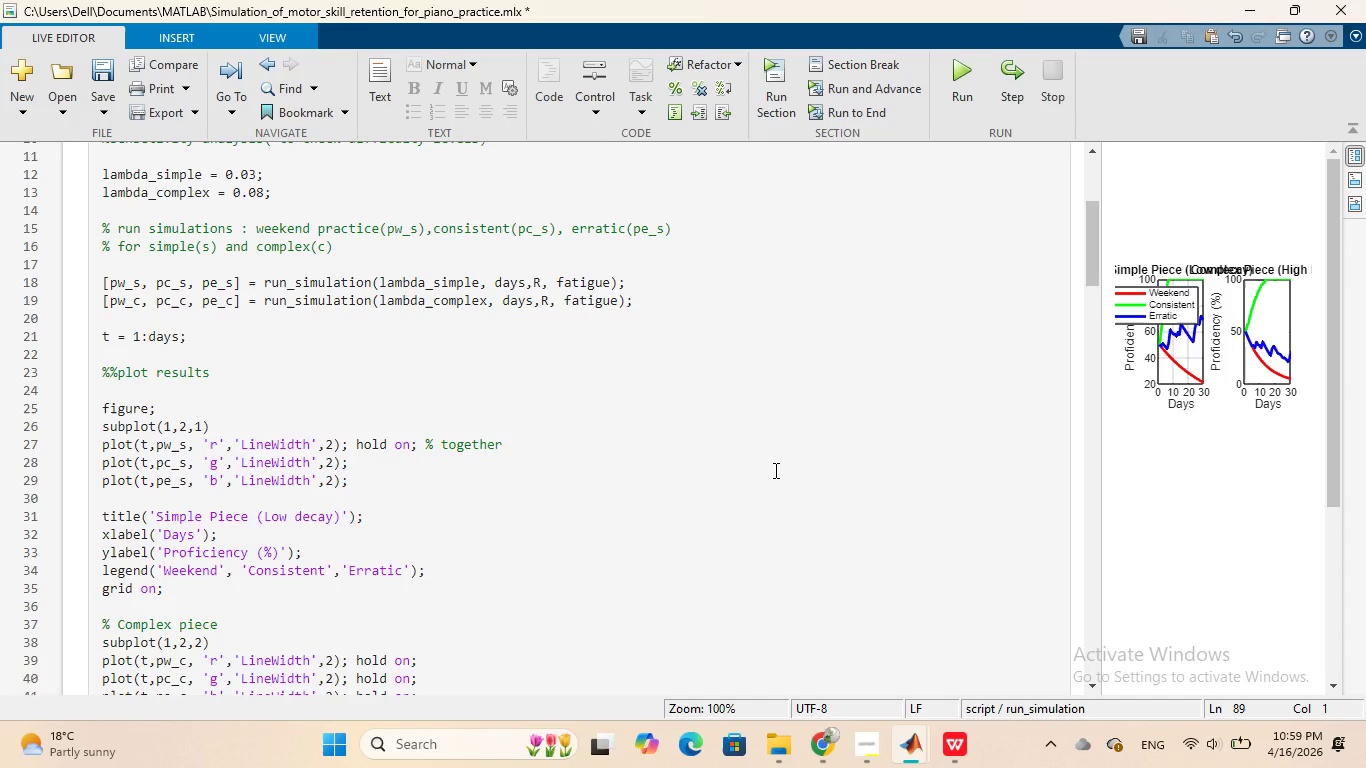 
scroll: coordinate [780, 398], scroll_direction: down, amount: 2.0
 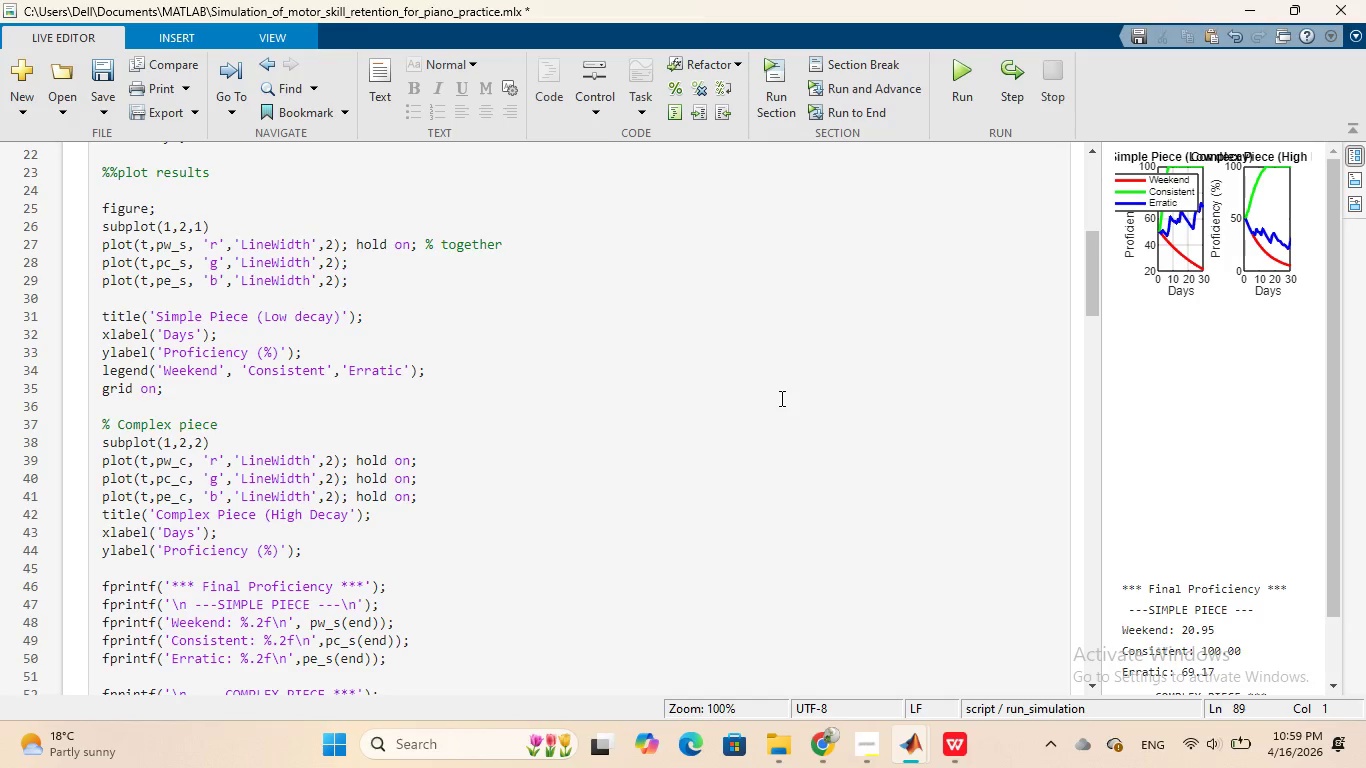 
wait(6.4)
 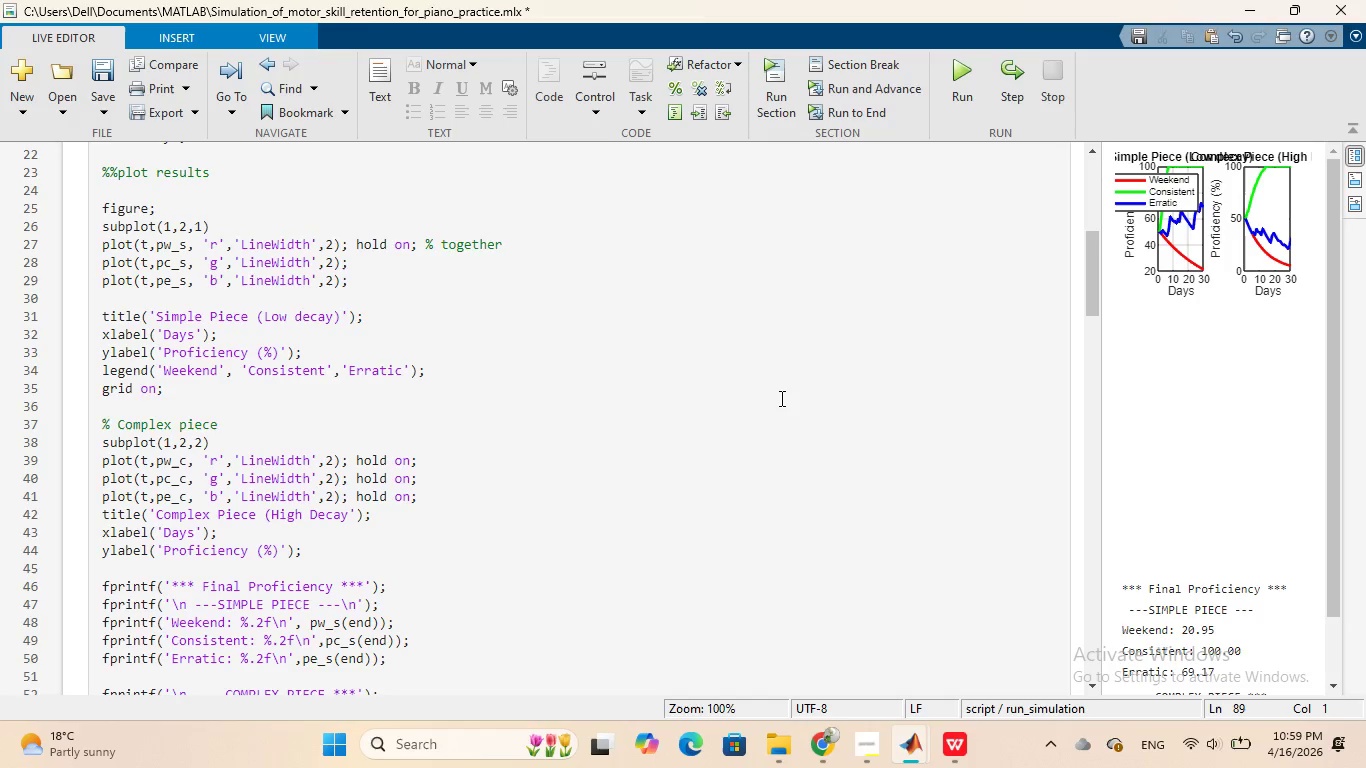 
scroll: coordinate [793, 400], scroll_direction: up, amount: 2.0
 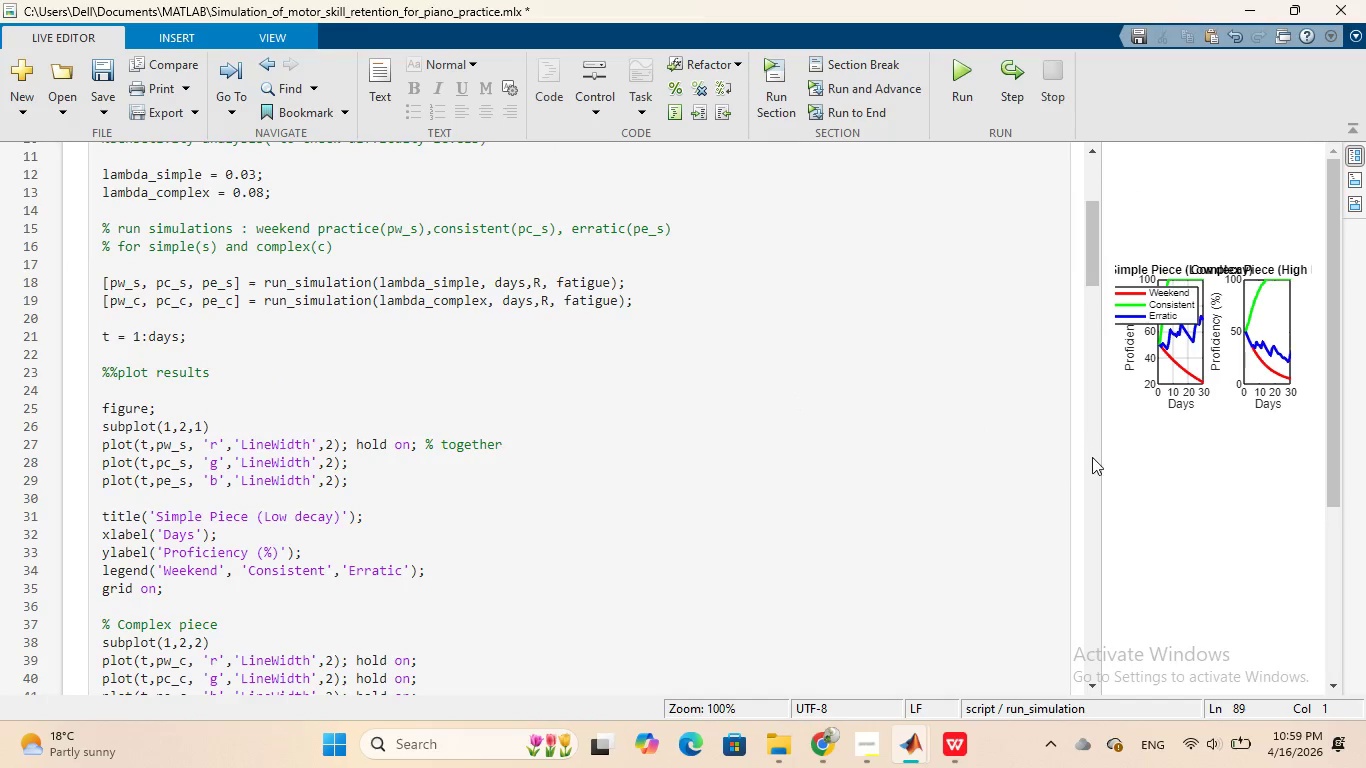 
left_click_drag(start_coordinate=[1101, 457], to_coordinate=[839, 417])
 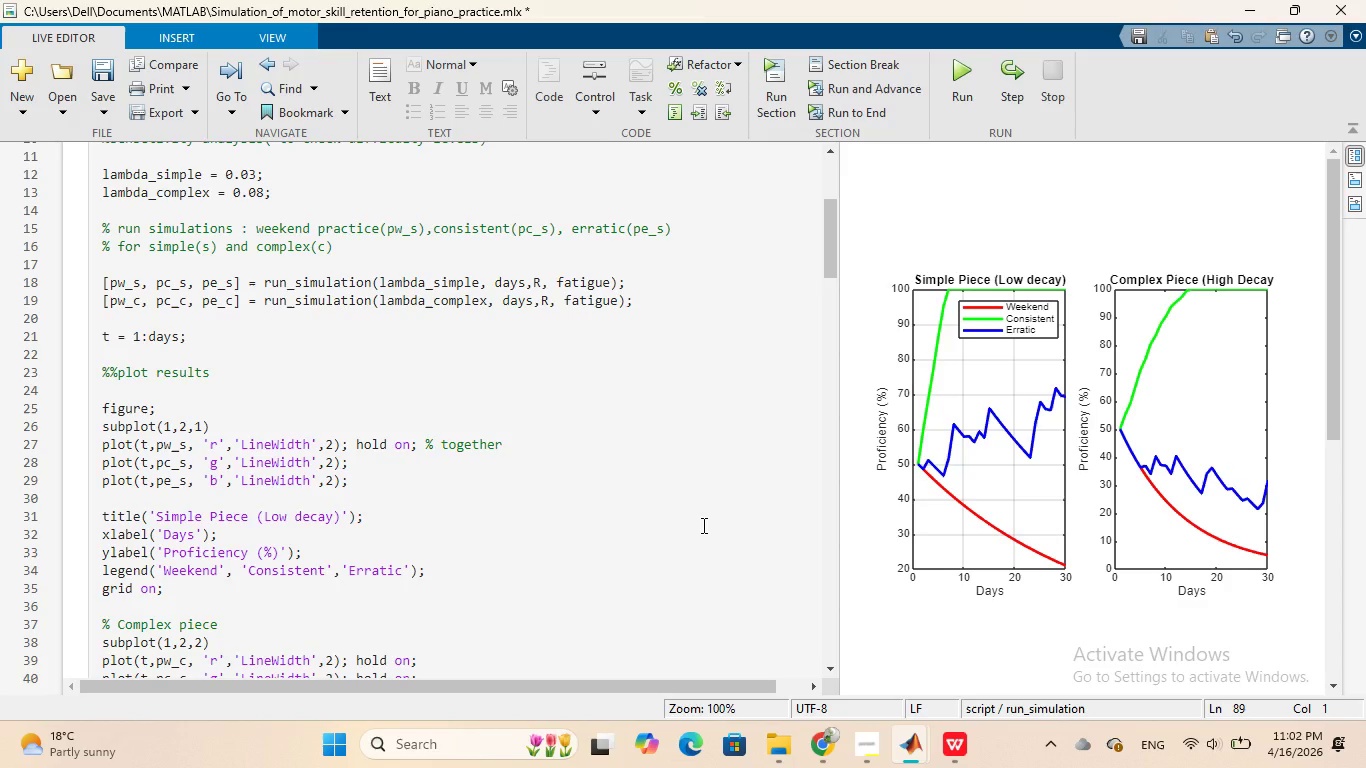 
wait(182.48)
 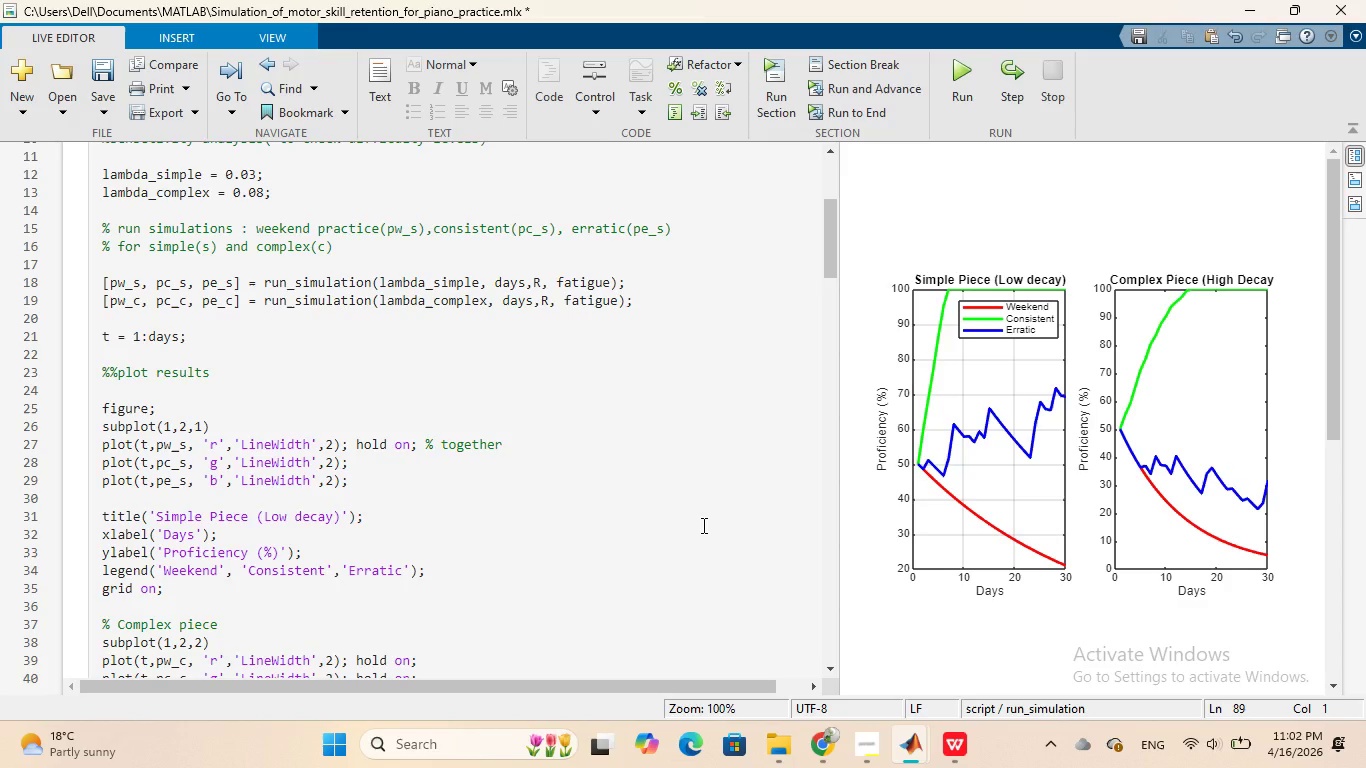 
scroll: coordinate [734, 497], scroll_direction: down, amount: 2.0
 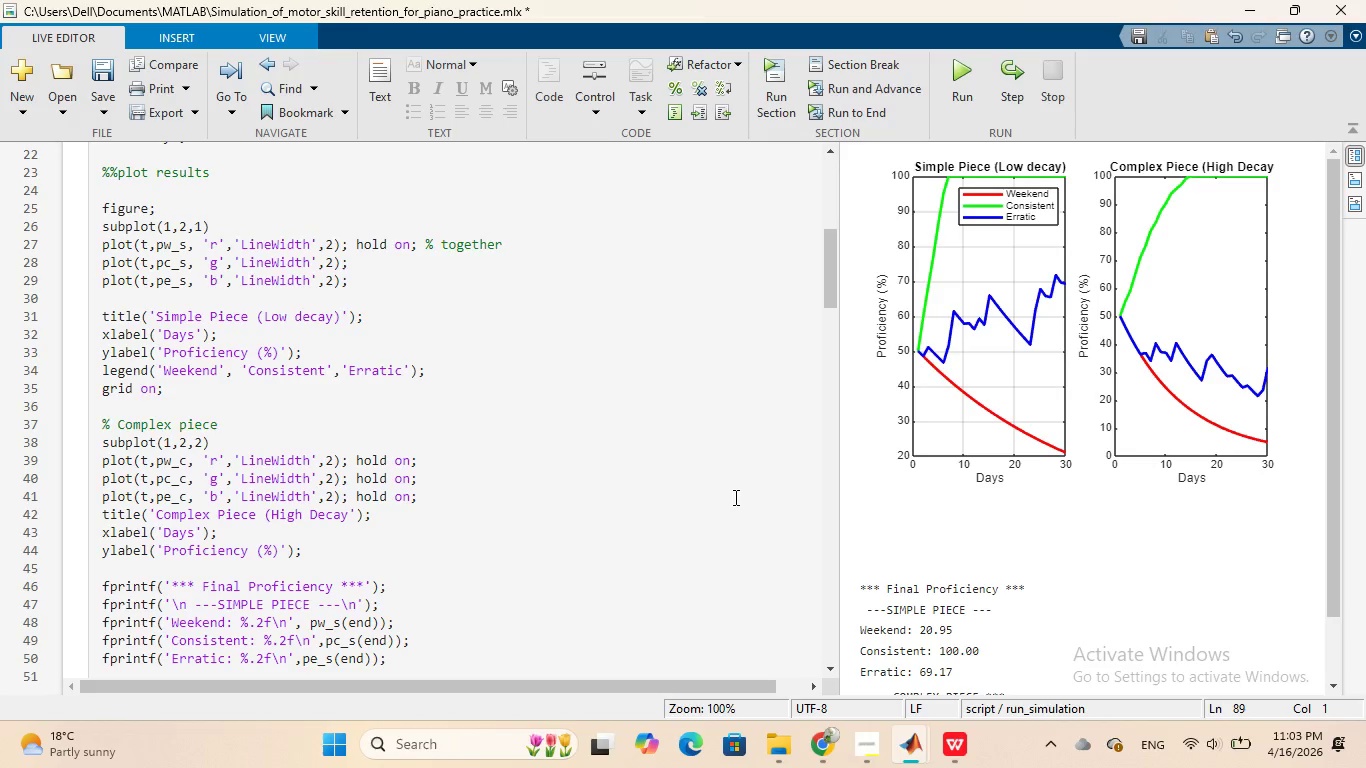 
wait(34.31)
 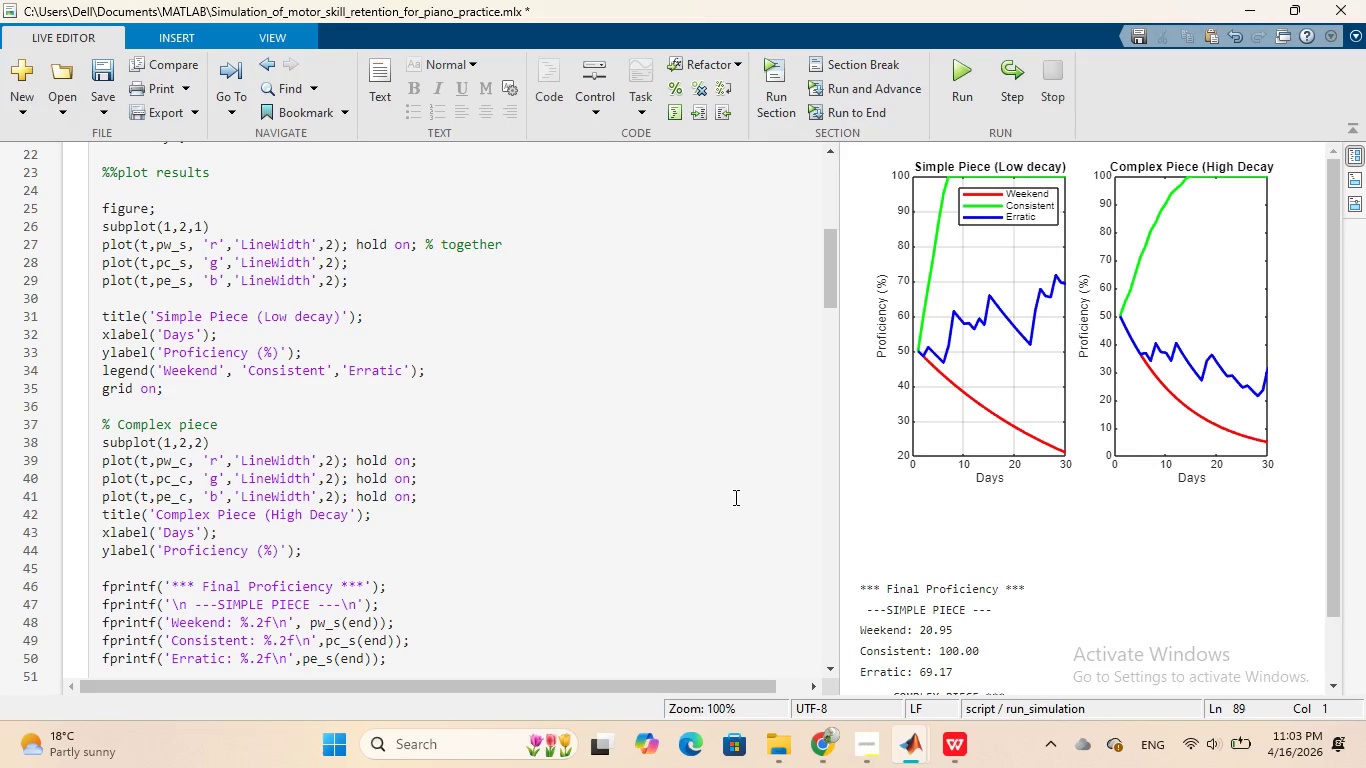 
scroll: coordinate [734, 497], scroll_direction: down, amount: 1.0
 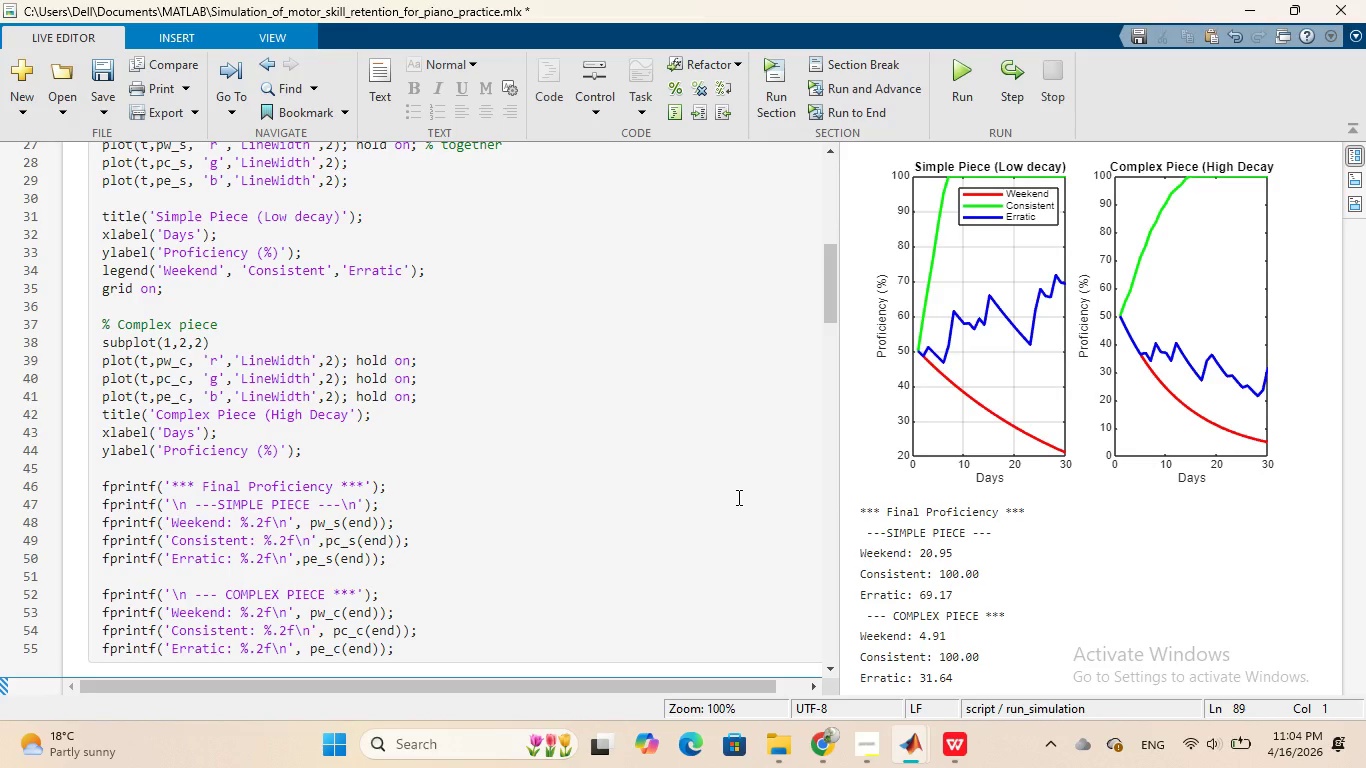 
wait(60.36)
 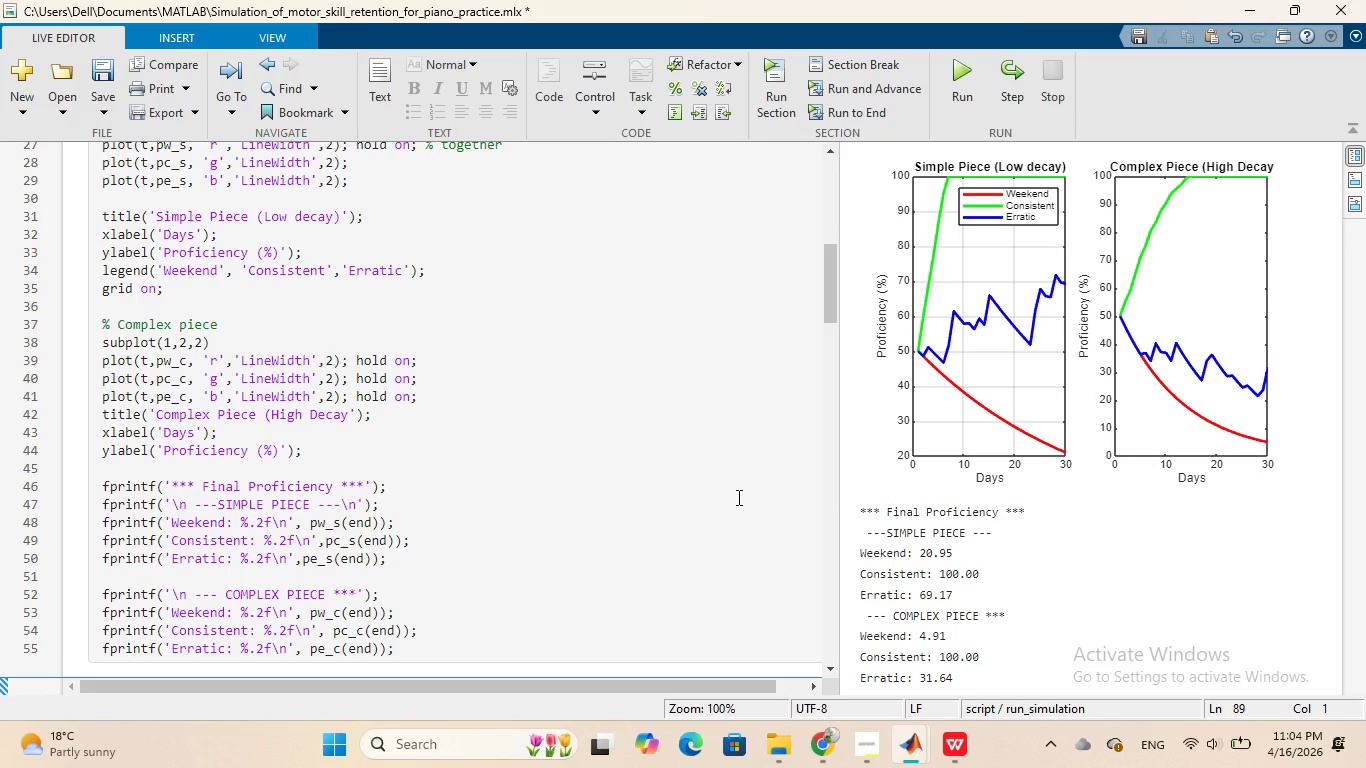 
scroll: coordinate [760, 506], scroll_direction: up, amount: 1.0
 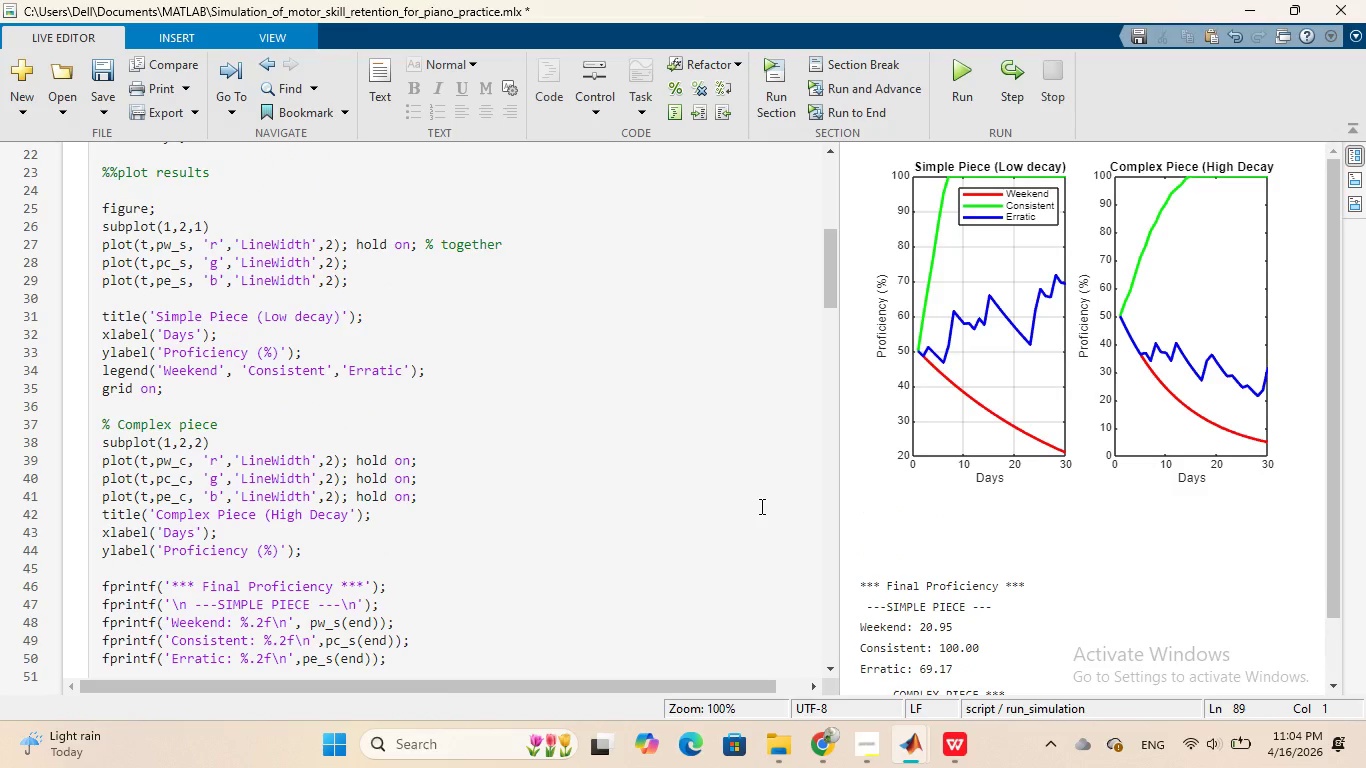 
wait(5.08)
 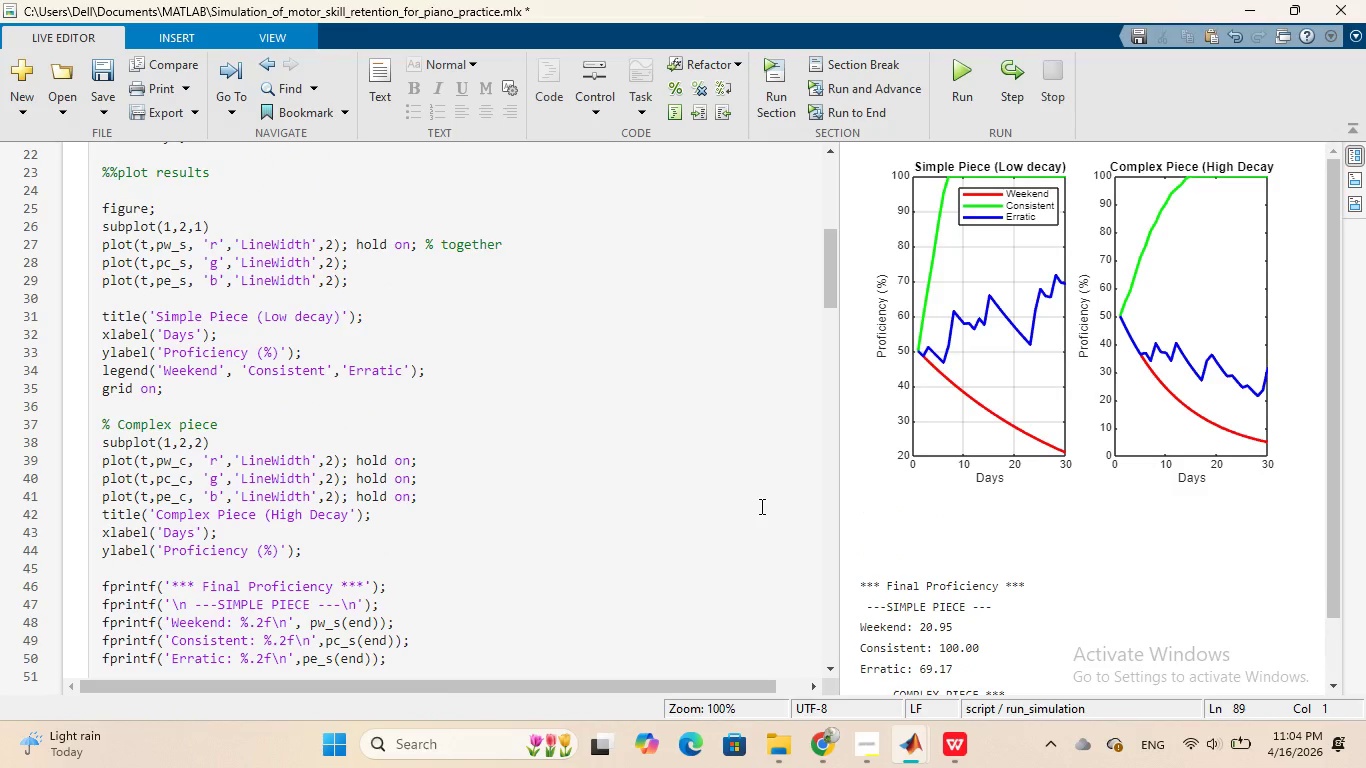 
scroll: coordinate [760, 506], scroll_direction: up, amount: 2.0
 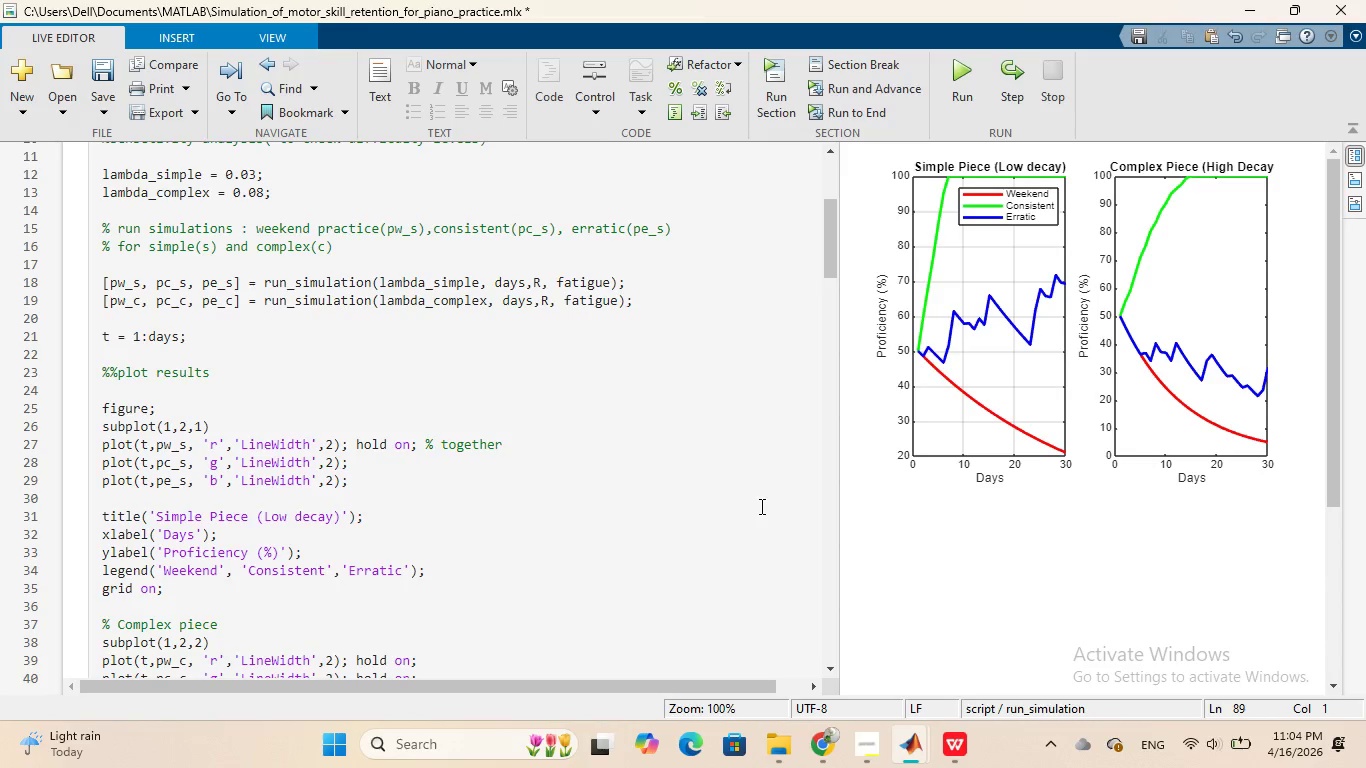 
wait(32.01)
 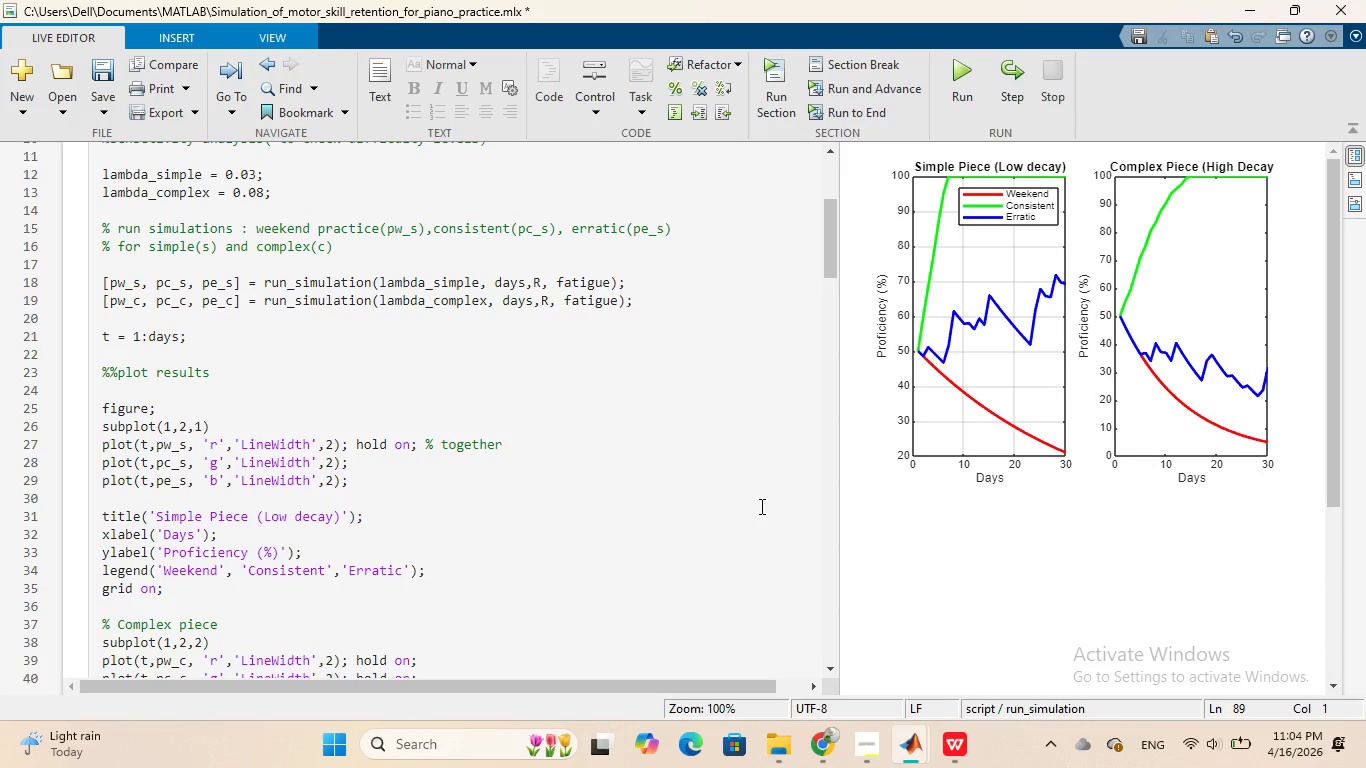 
scroll: coordinate [760, 506], scroll_direction: down, amount: 1.0
 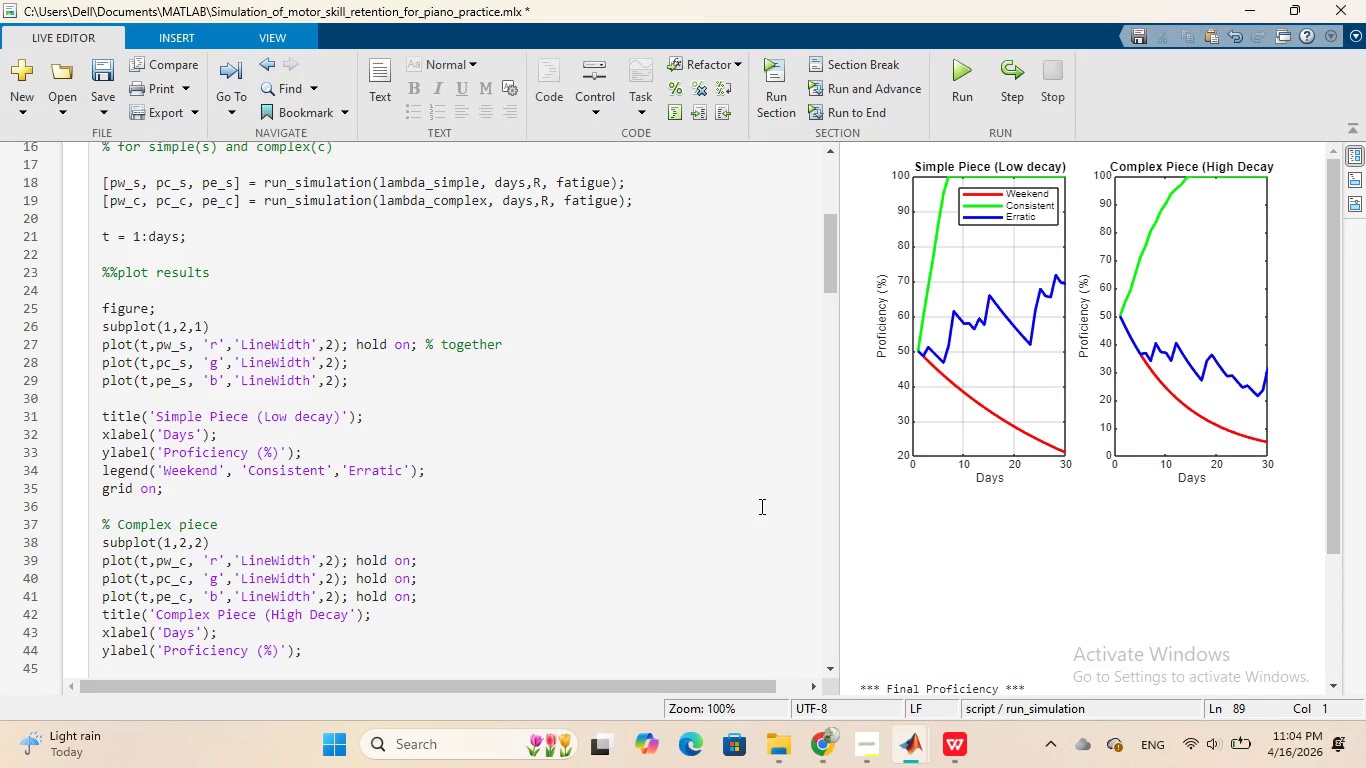 
wait(5.35)
 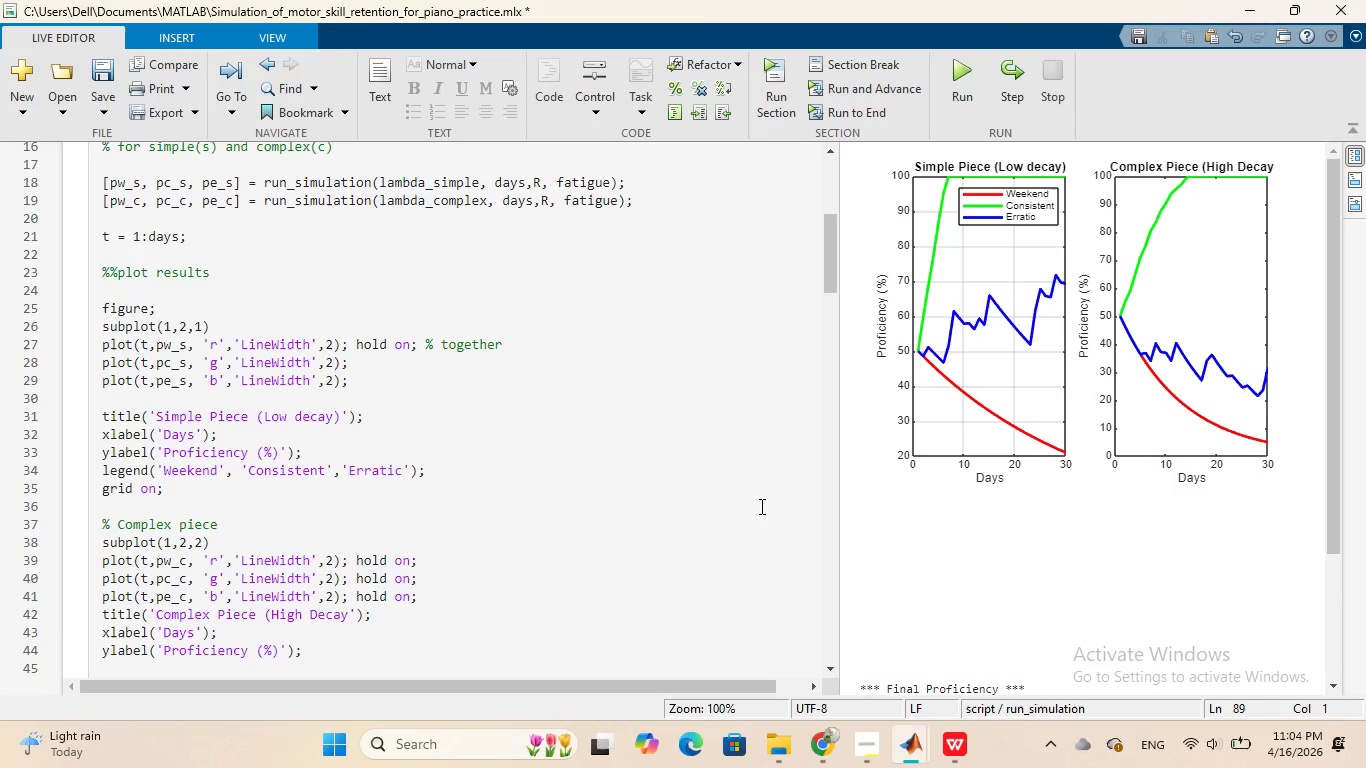 
scroll: coordinate [760, 506], scroll_direction: up, amount: 4.0
 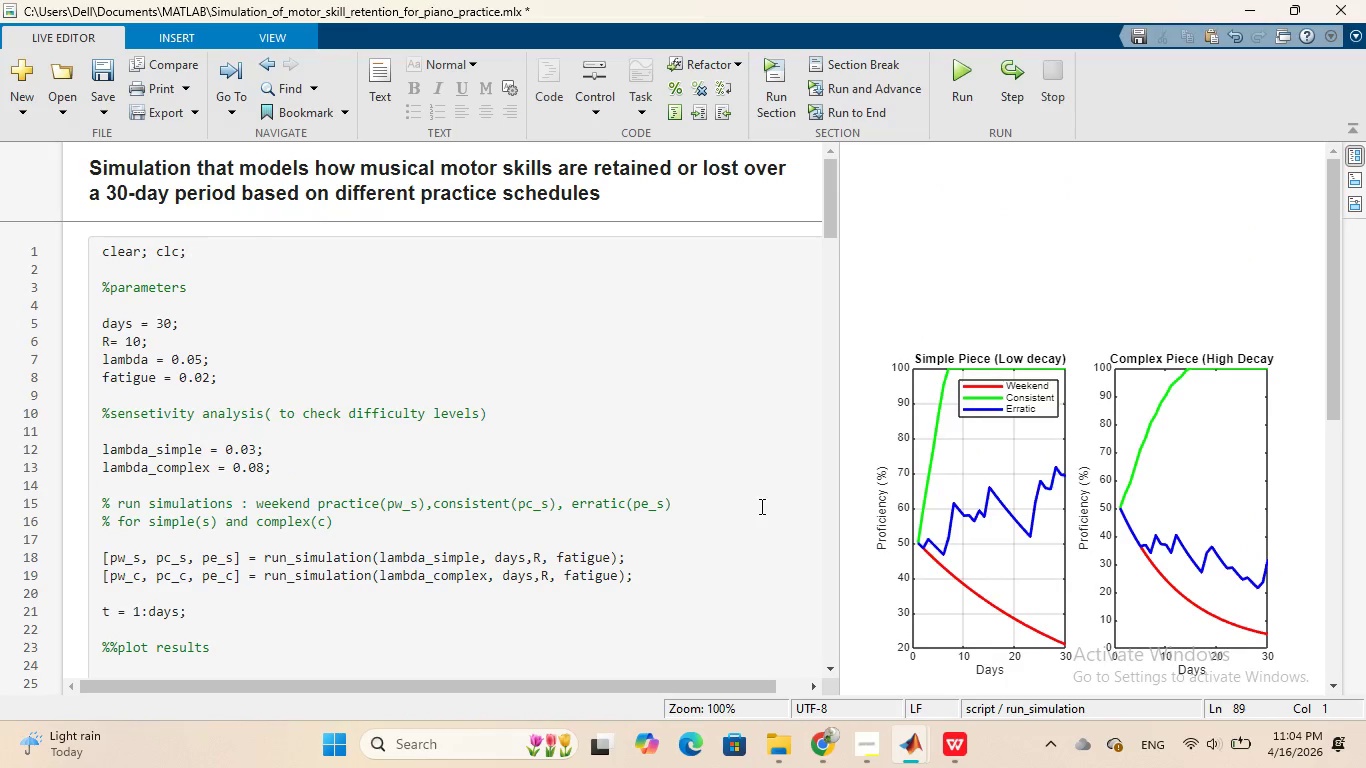 
scroll: coordinate [760, 506], scroll_direction: down, amount: 13.0
 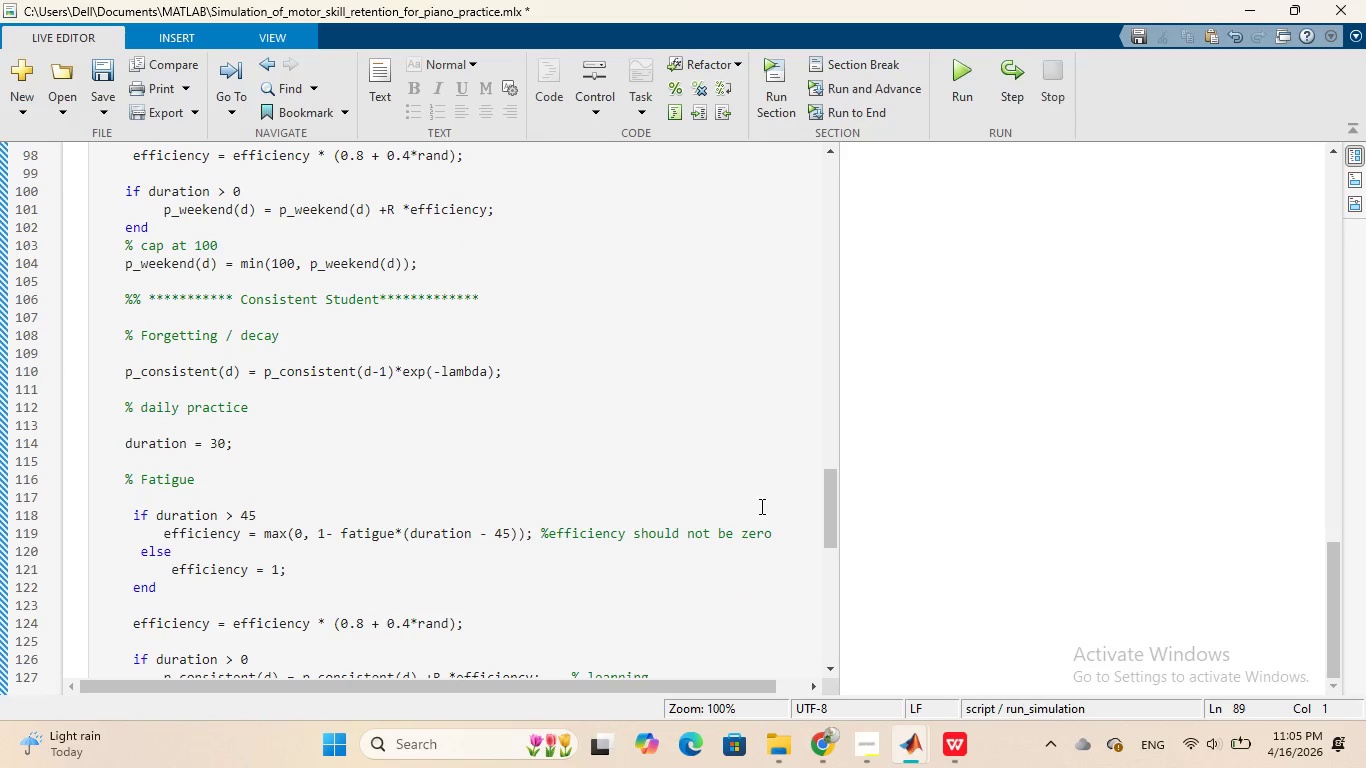 
wait(5.69)
 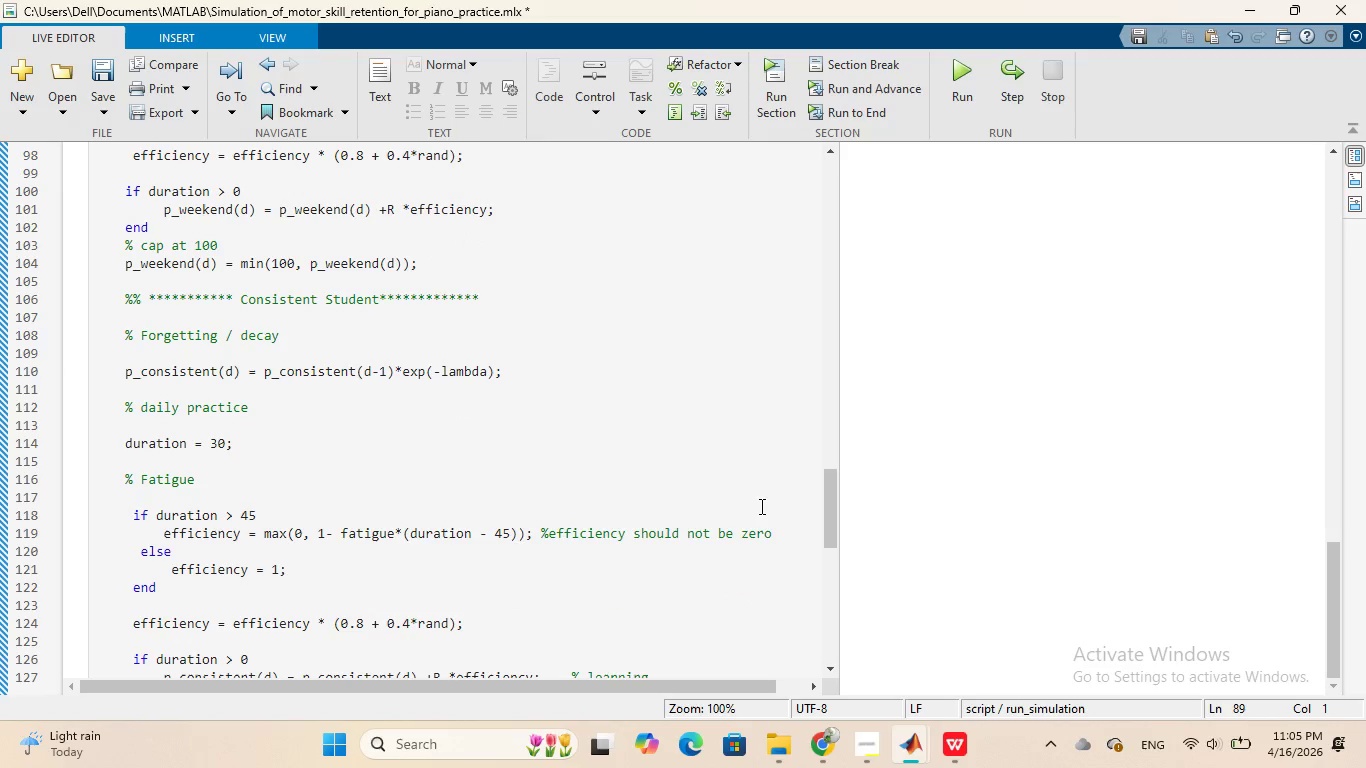 
scroll: coordinate [760, 506], scroll_direction: down, amount: 1.0
 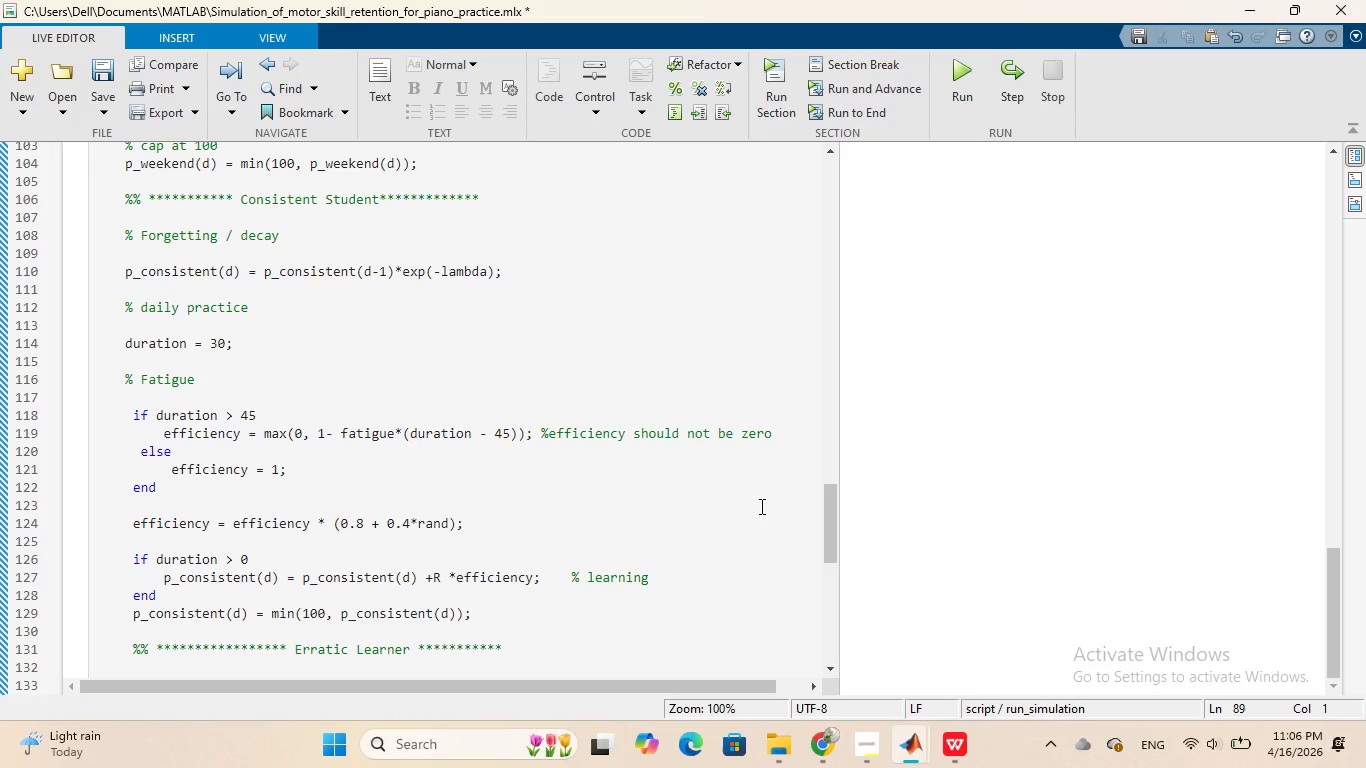 
wait(87.53)
 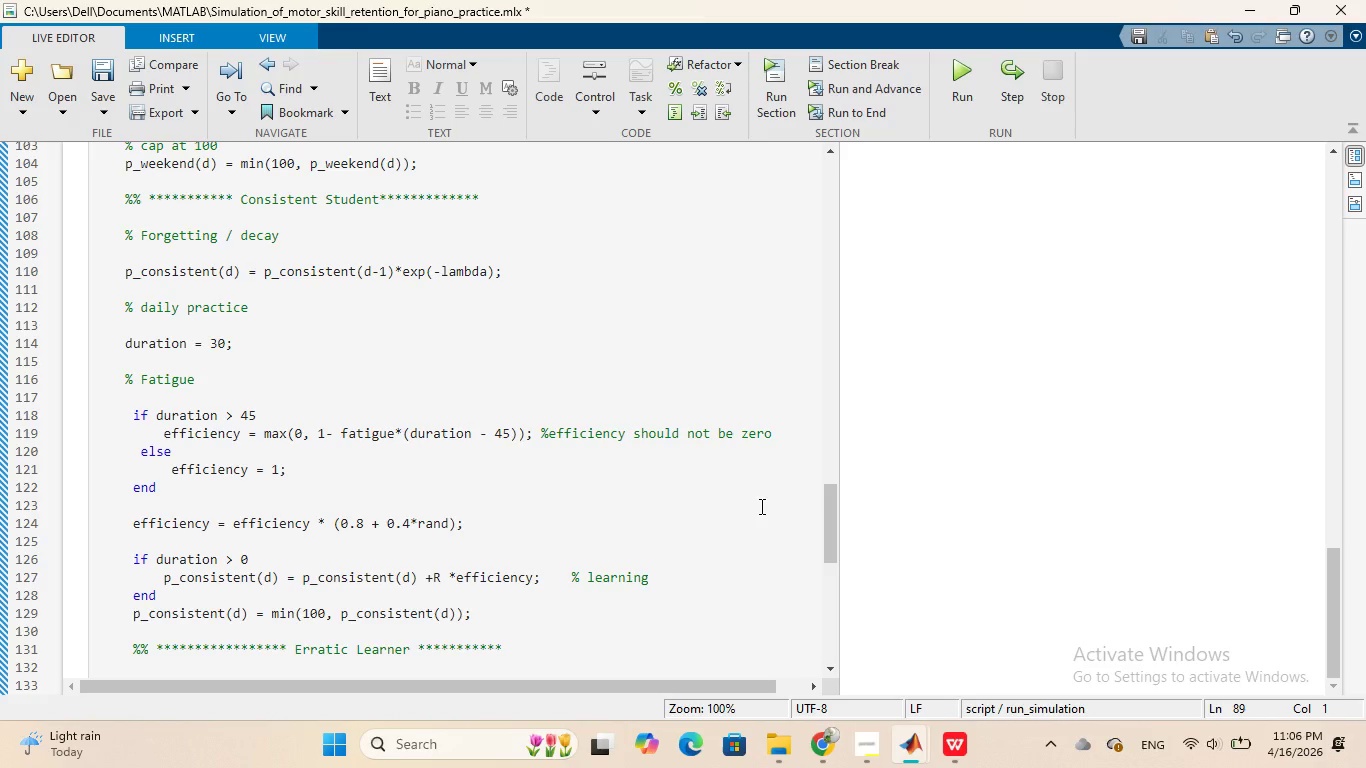 
scroll: coordinate [729, 486], scroll_direction: down, amount: 2.0
 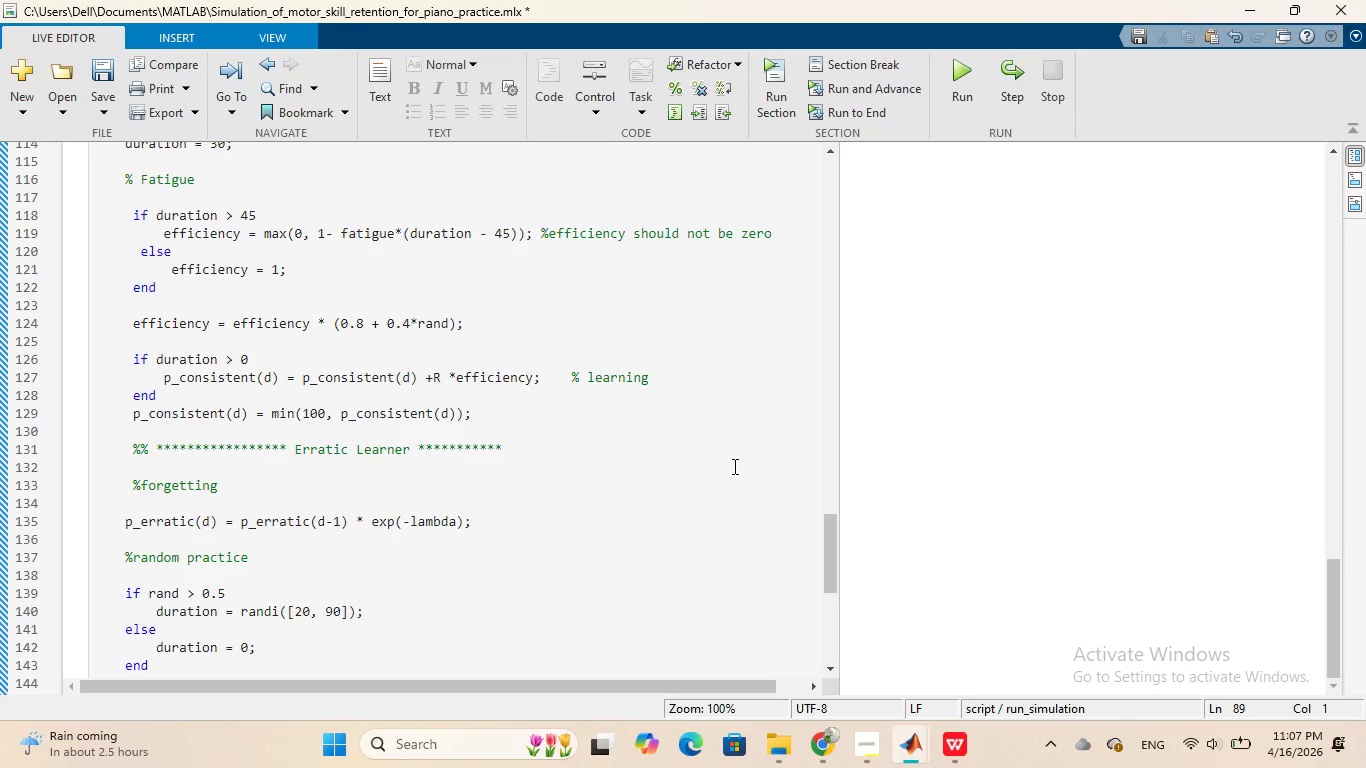 
wait(46.32)
 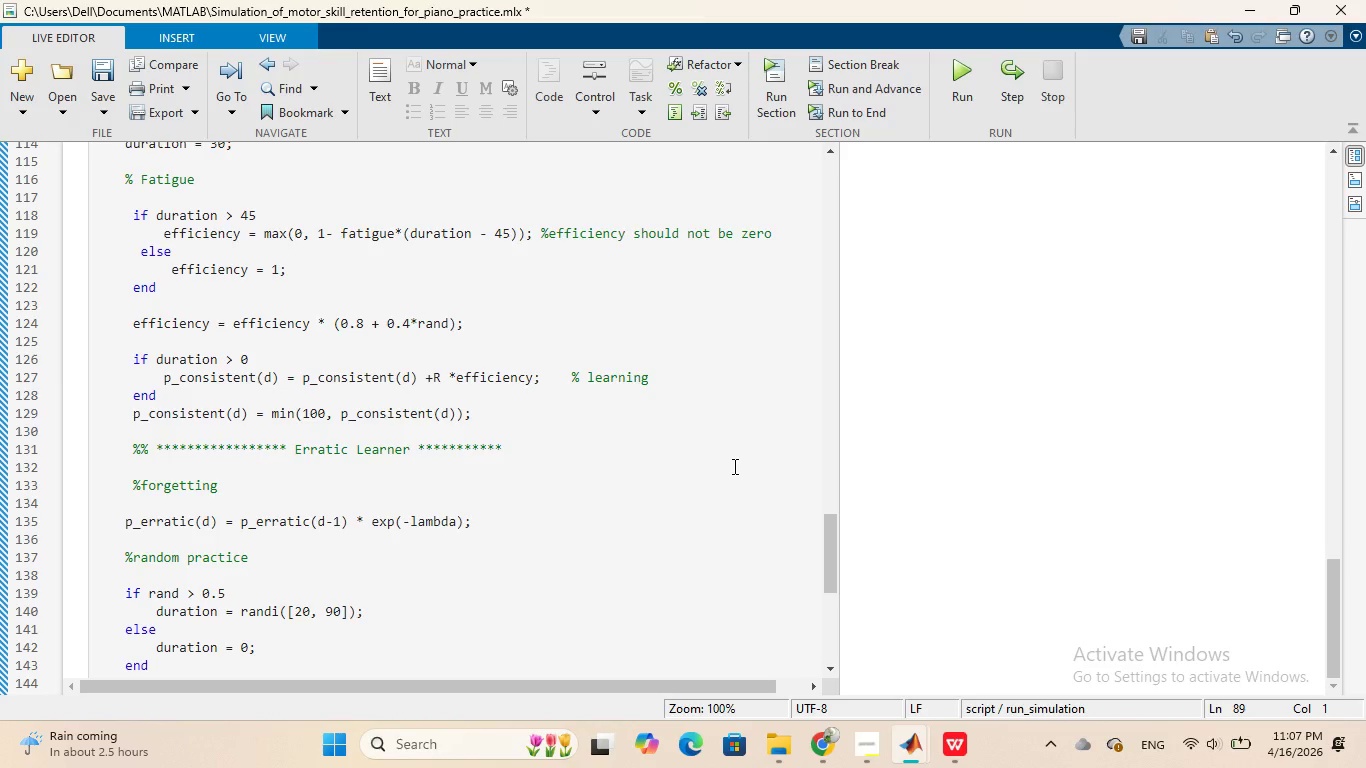 
scroll: coordinate [580, 328], scroll_direction: up, amount: 20.0
 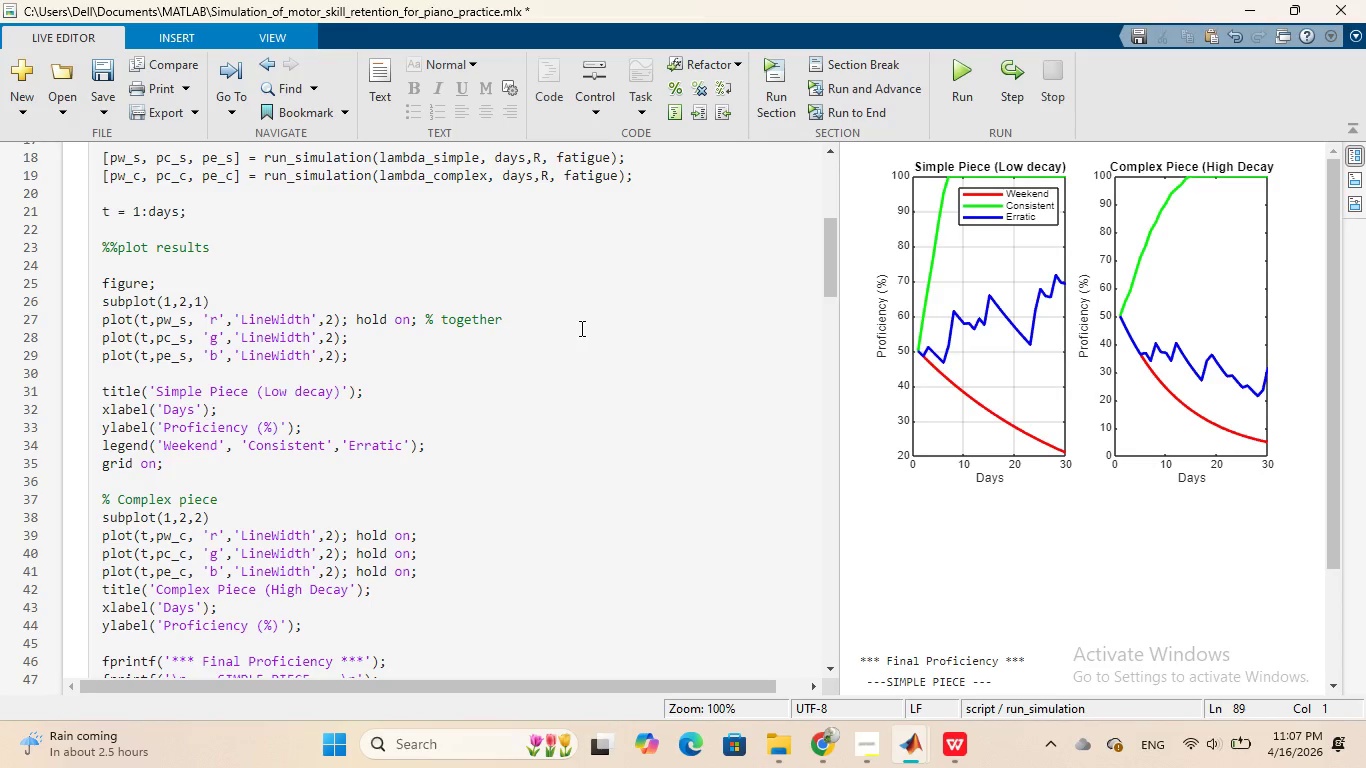 
scroll: coordinate [580, 328], scroll_direction: down, amount: 7.0
 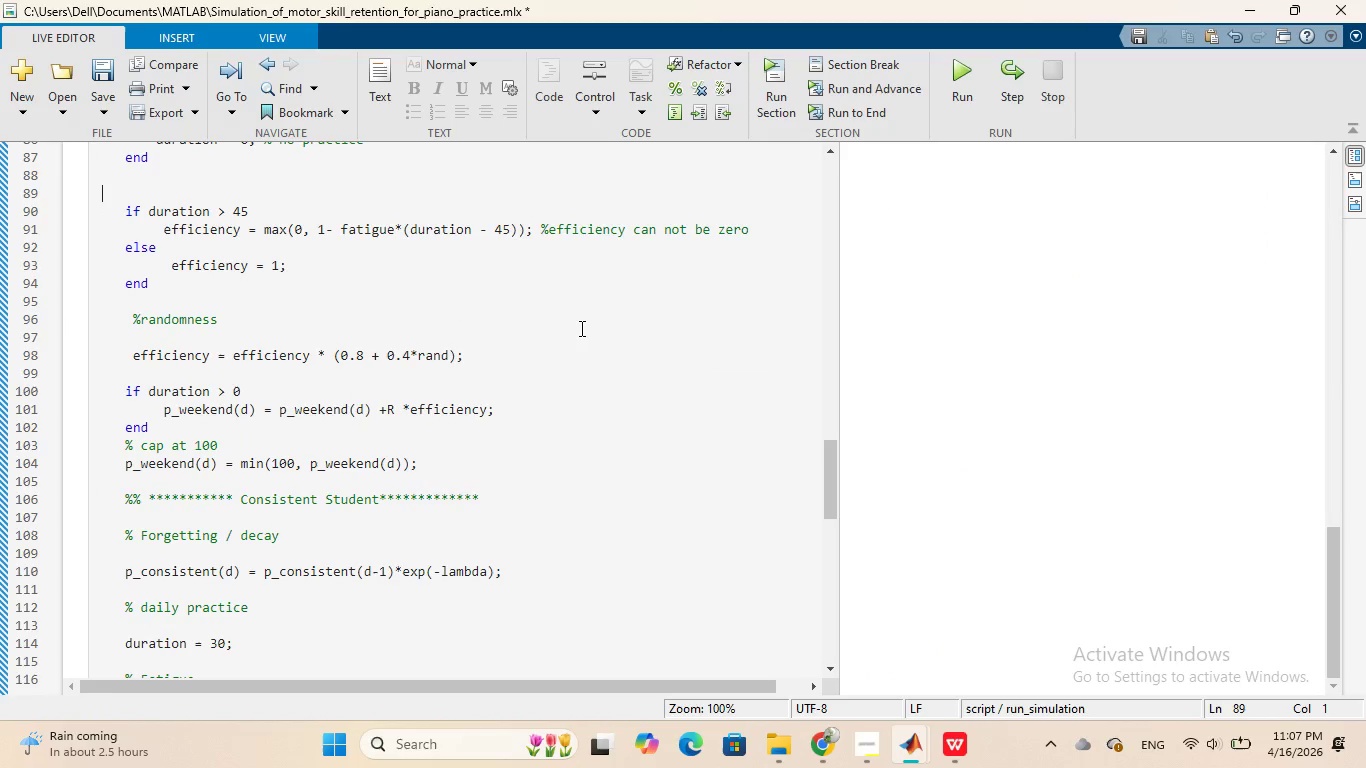 
scroll: coordinate [580, 328], scroll_direction: up, amount: 1.0
 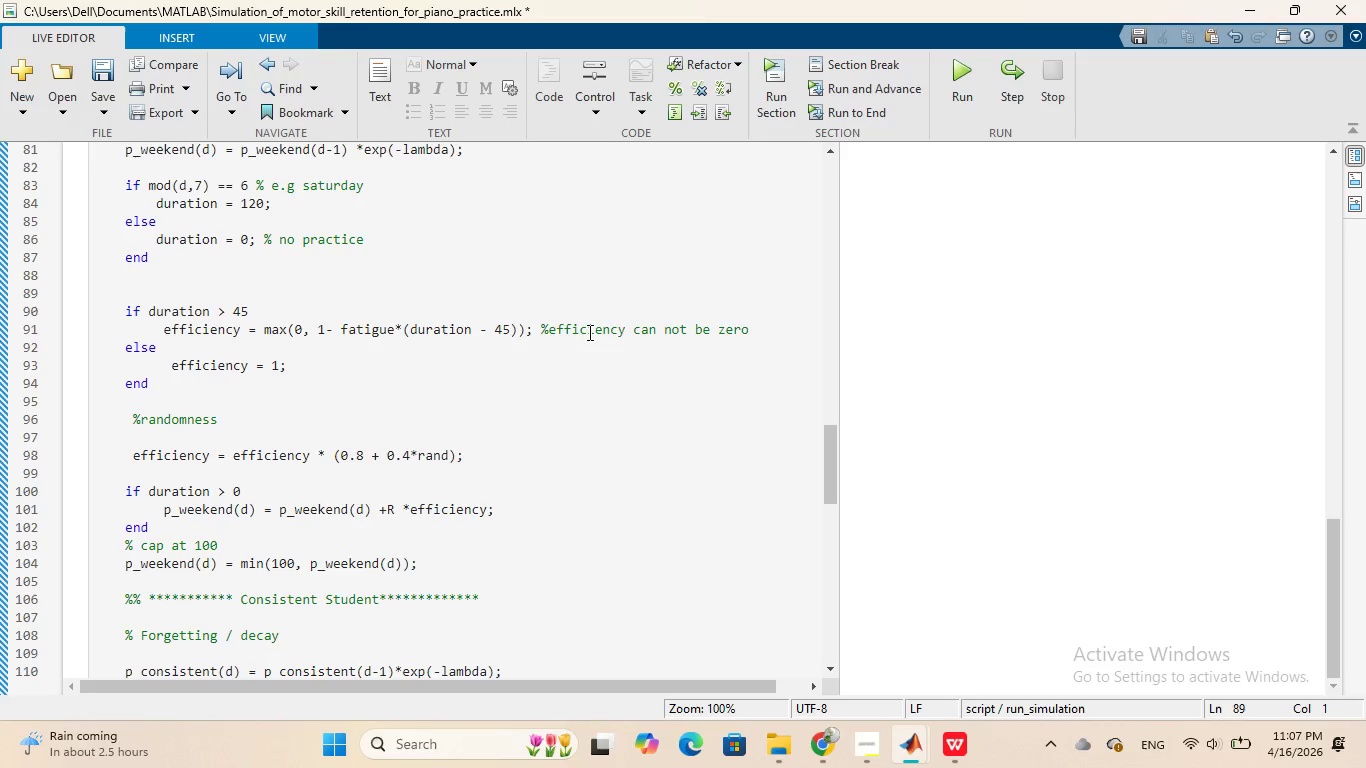 
wait(16.32)
 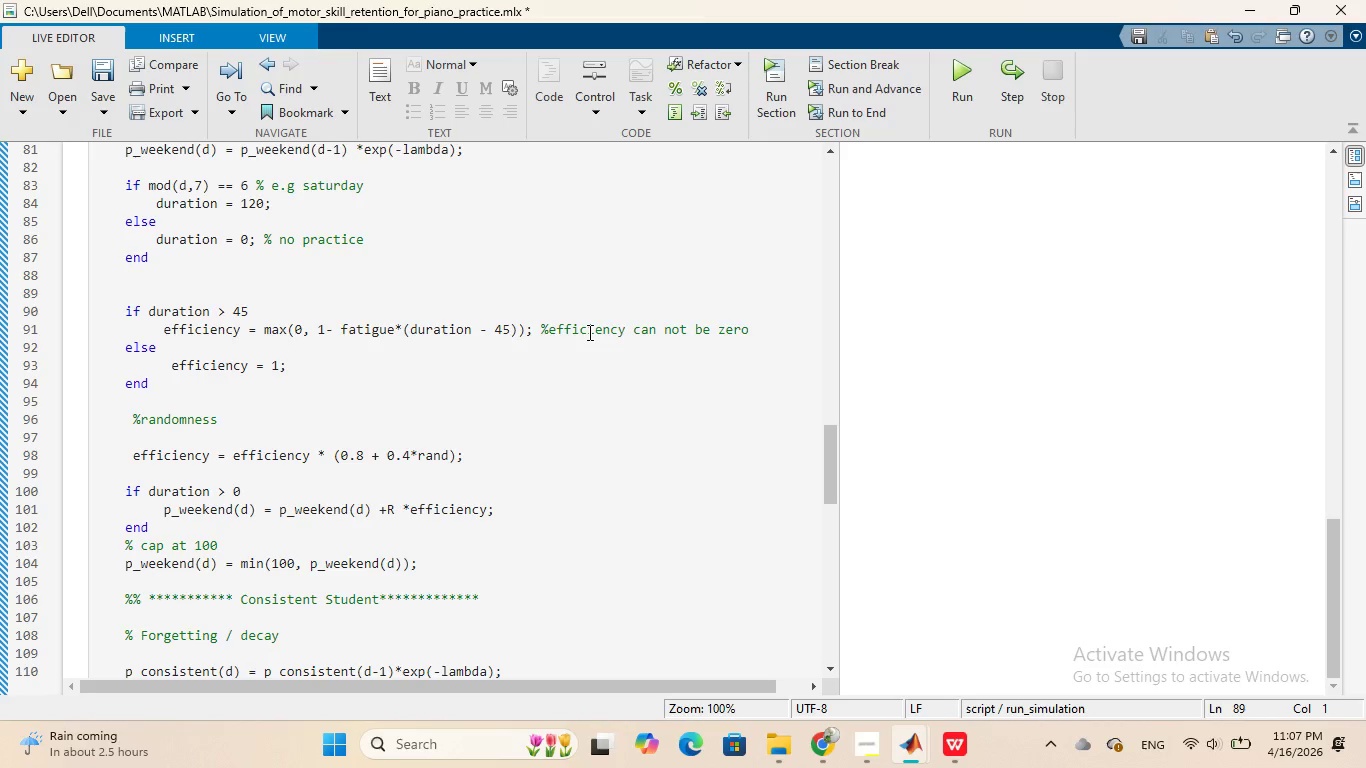 
scroll: coordinate [688, 424], scroll_direction: down, amount: 2.0
 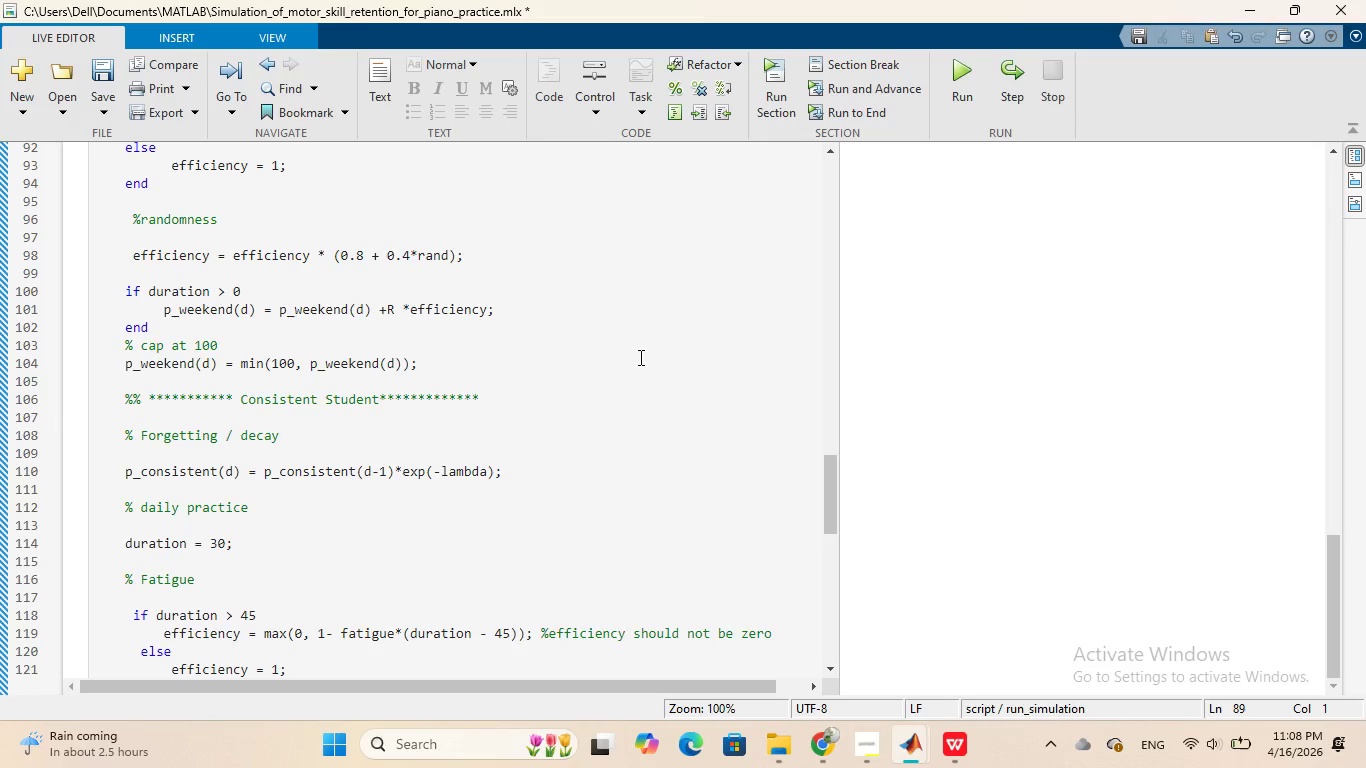 
wait(6.58)
 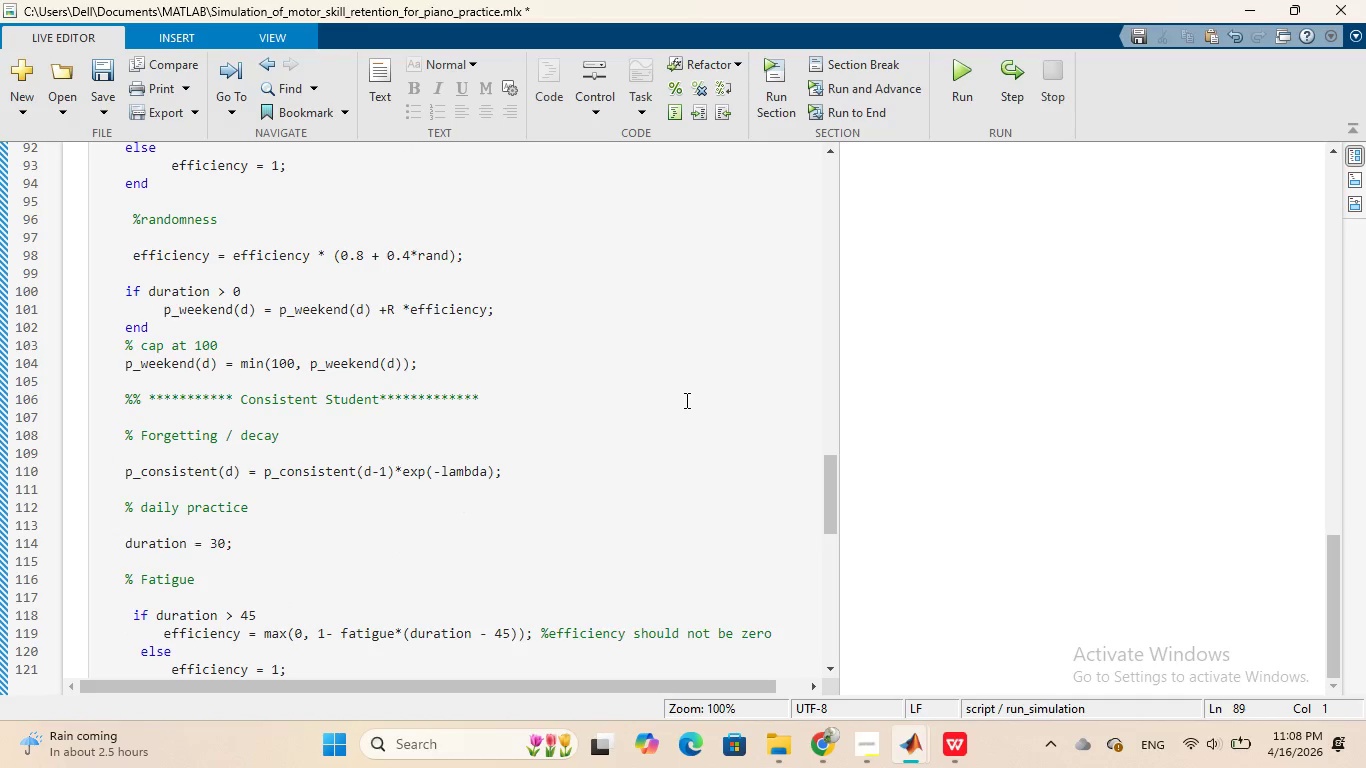 
scroll: coordinate [635, 352], scroll_direction: down, amount: 8.0
 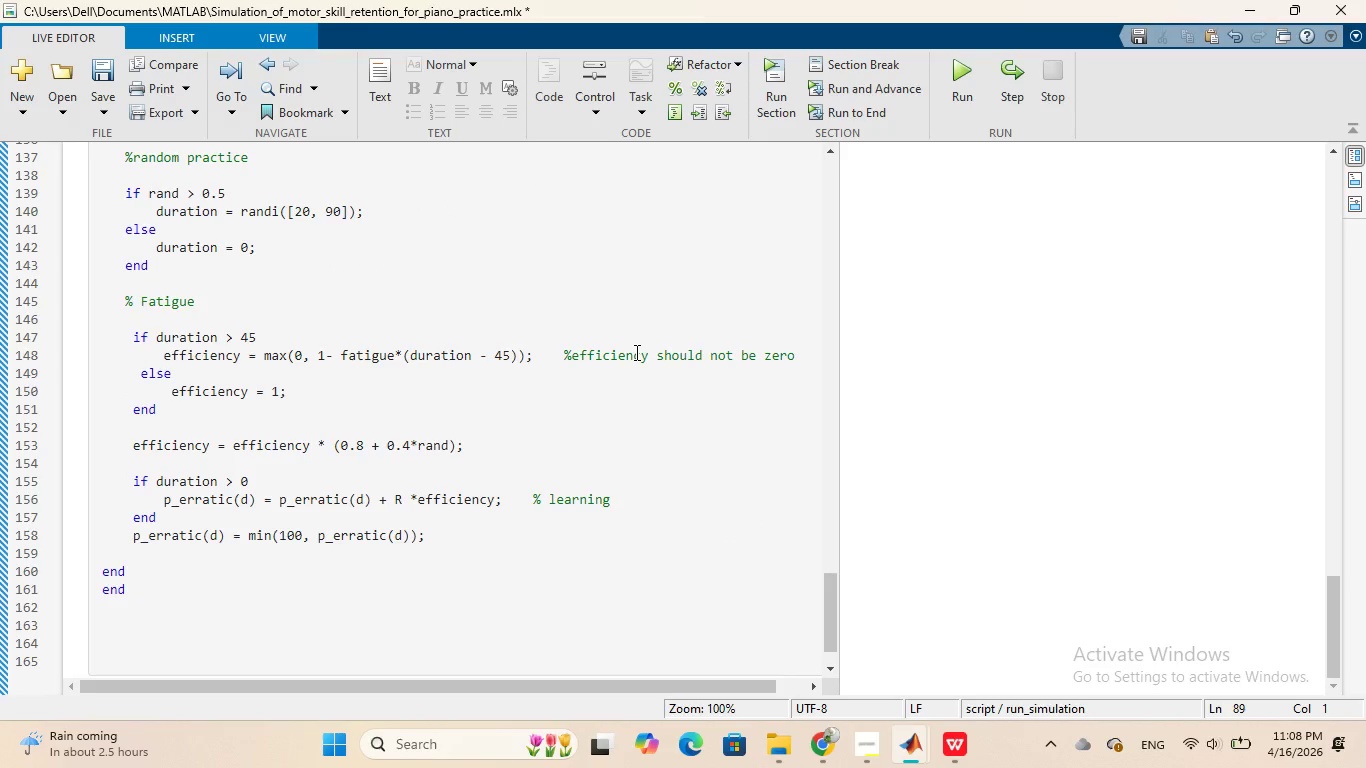 
scroll: coordinate [634, 334], scroll_direction: up, amount: 12.0
 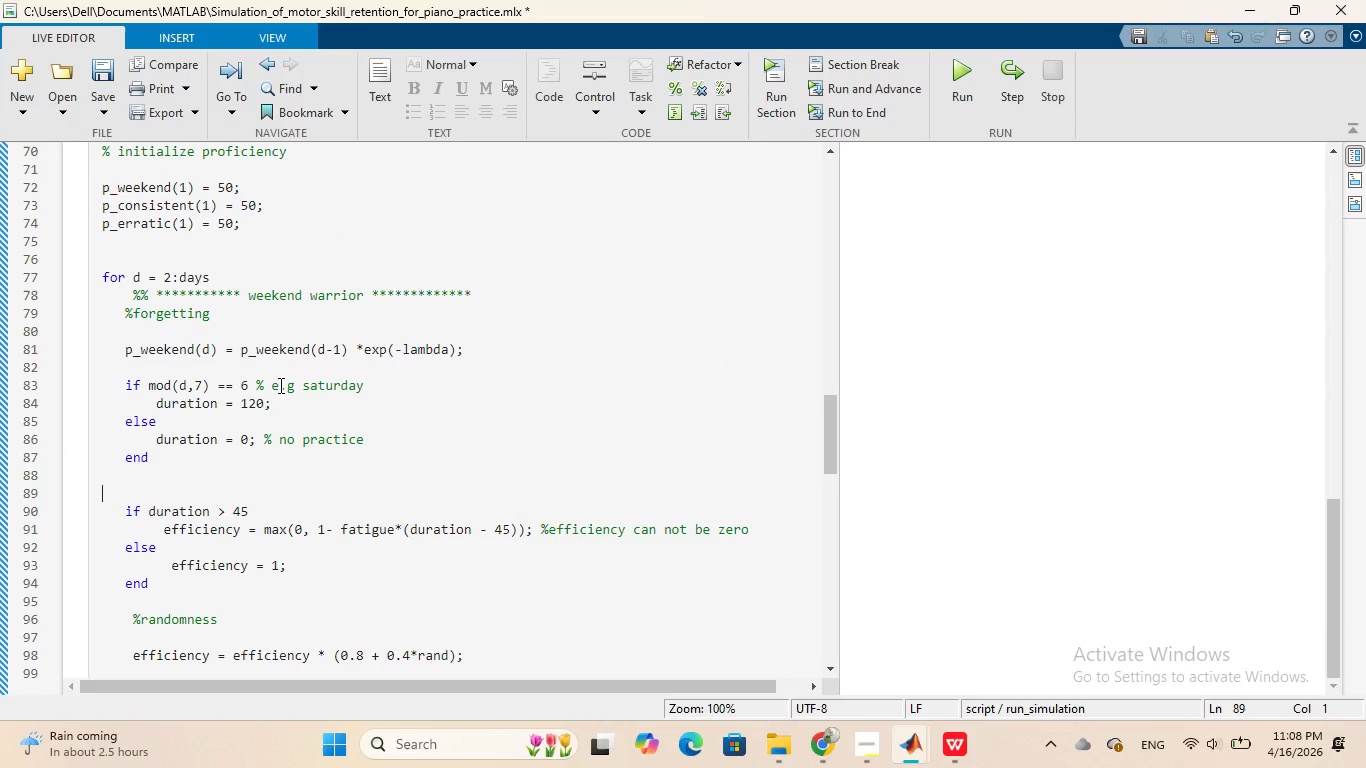 
left_click([251, 386])
 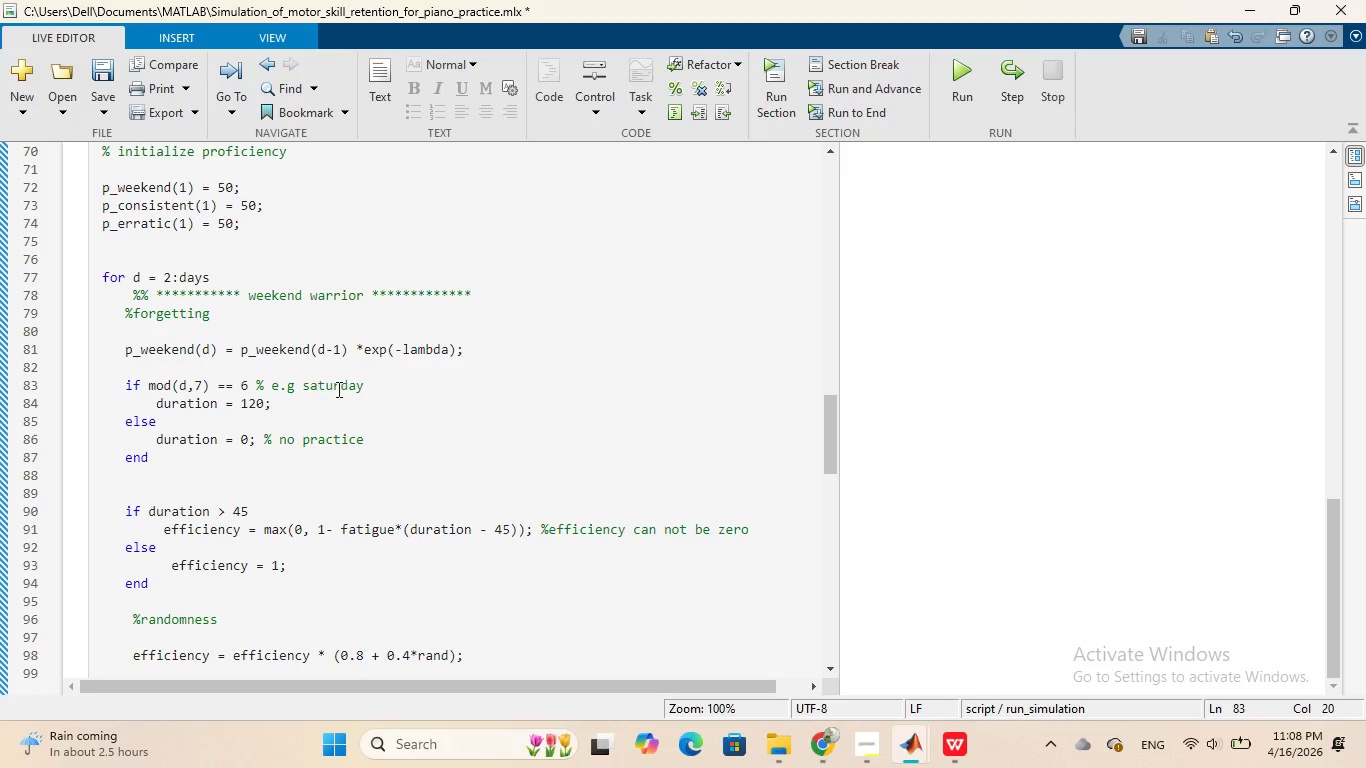 
key(Space)
 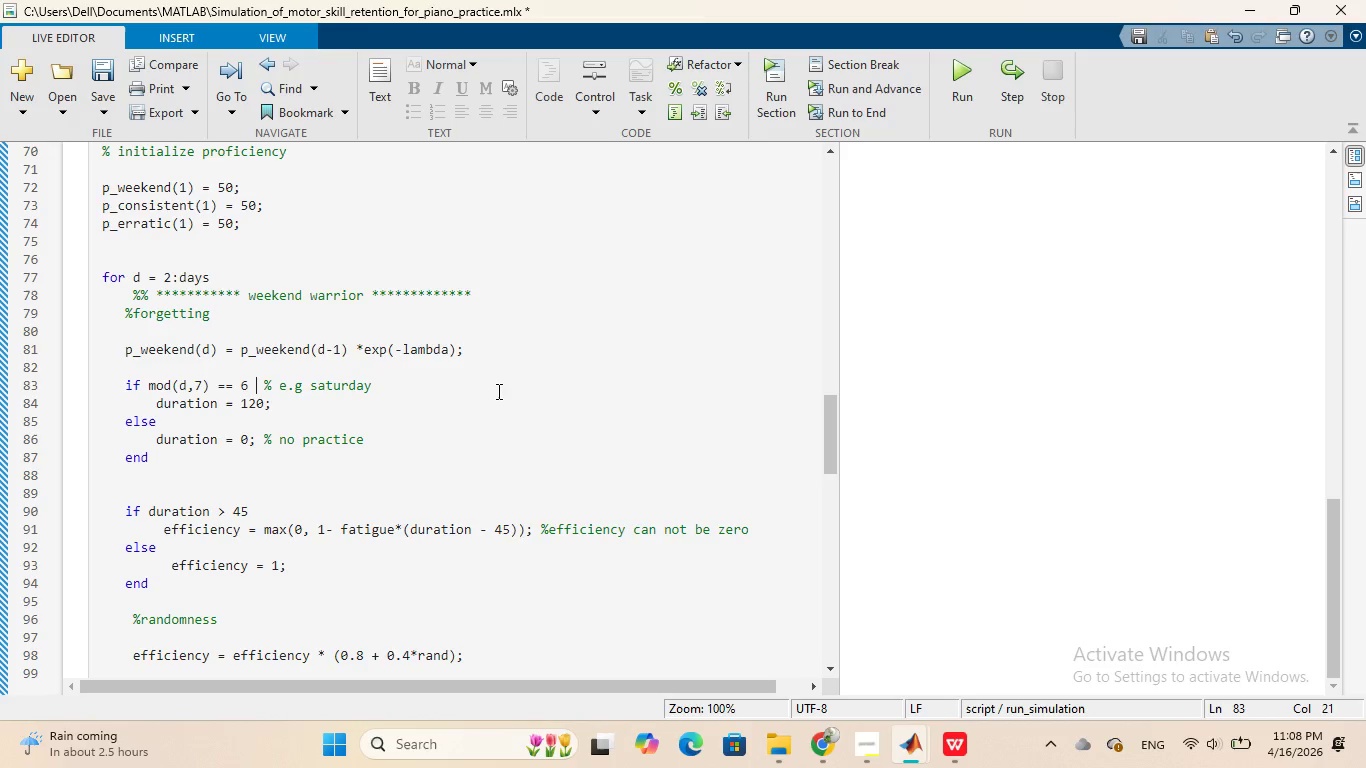 
key(Shift+Backslash)
 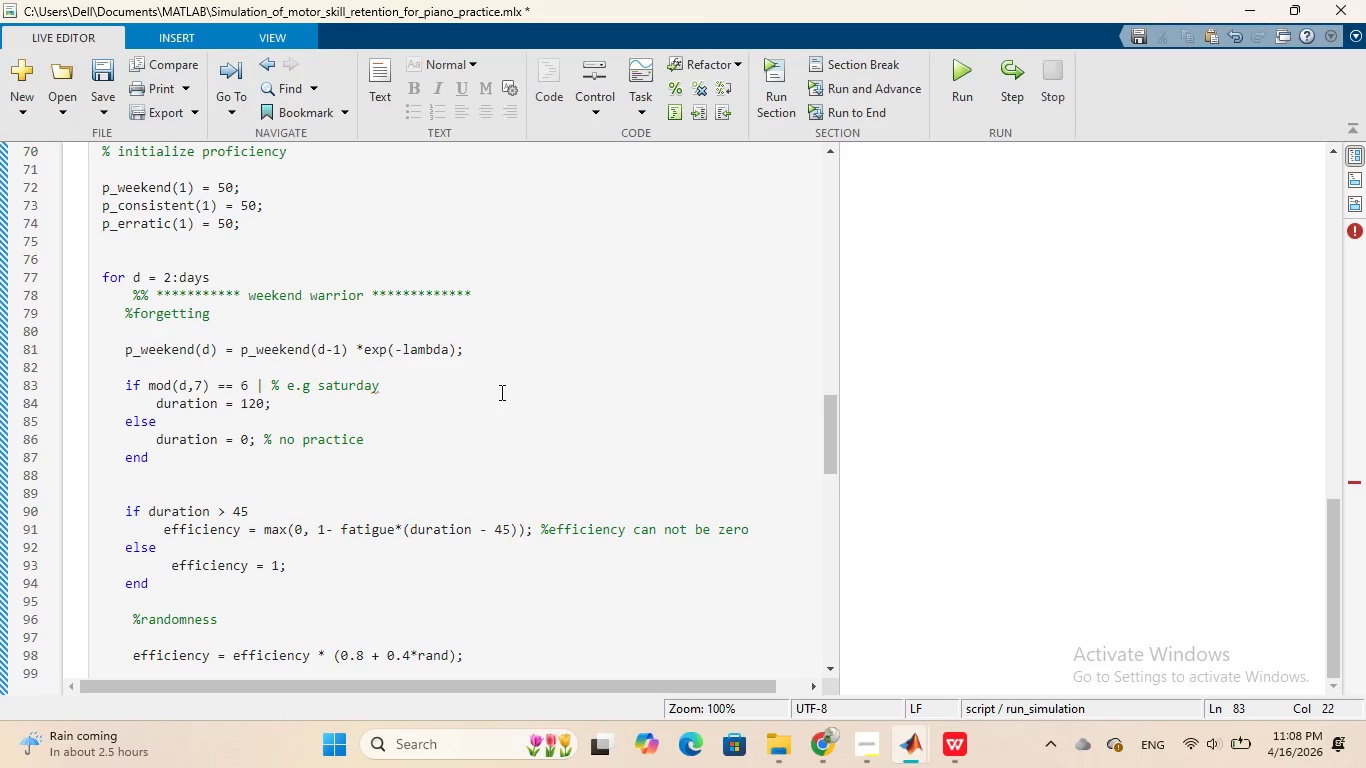 
key(Shift+Backslash)
 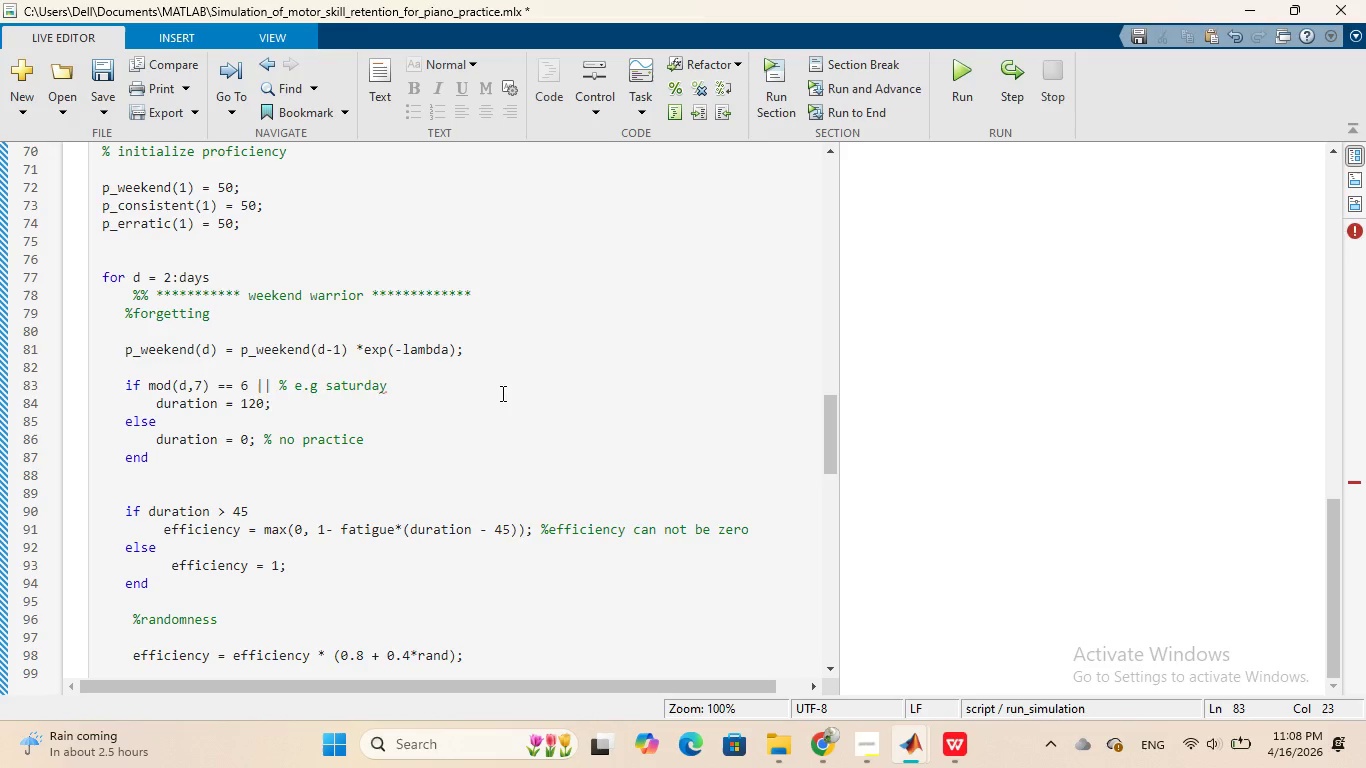 
key(Space)
 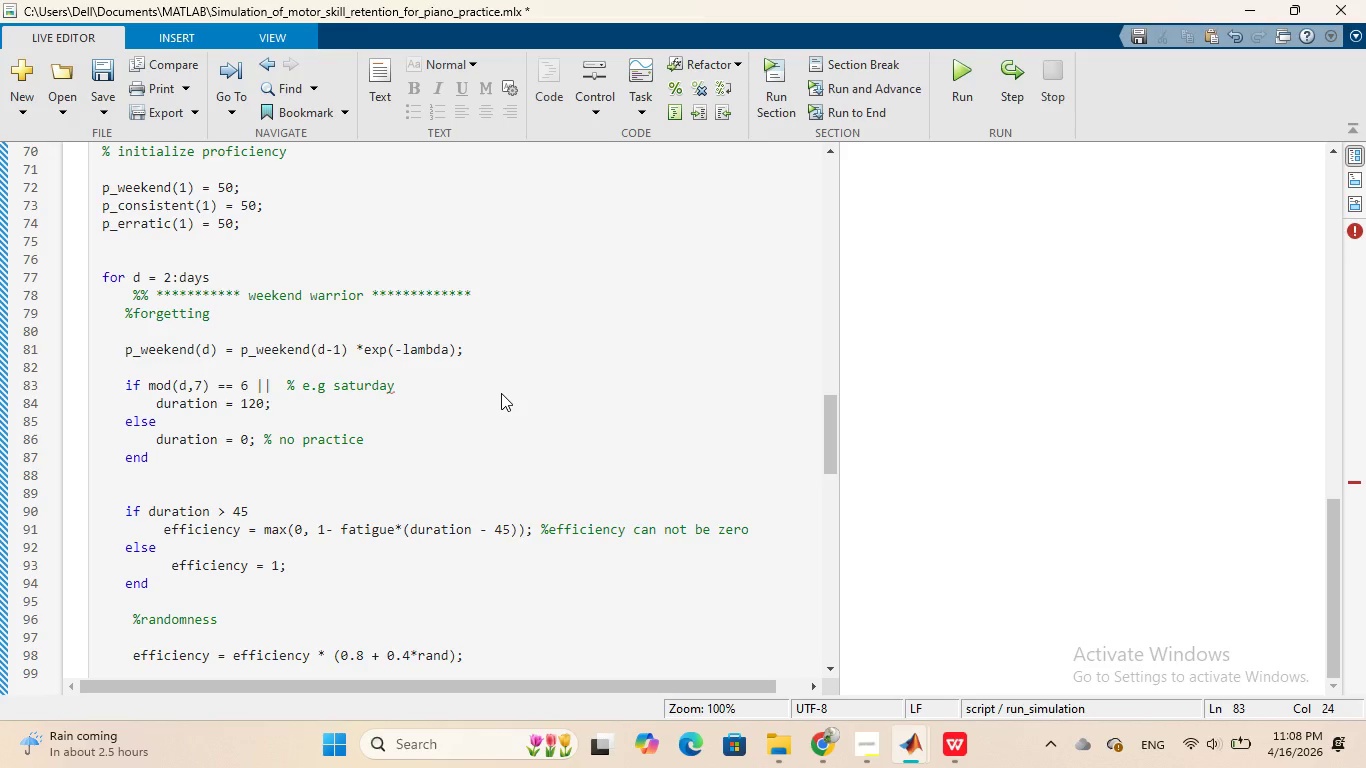 
wait(6.5)
 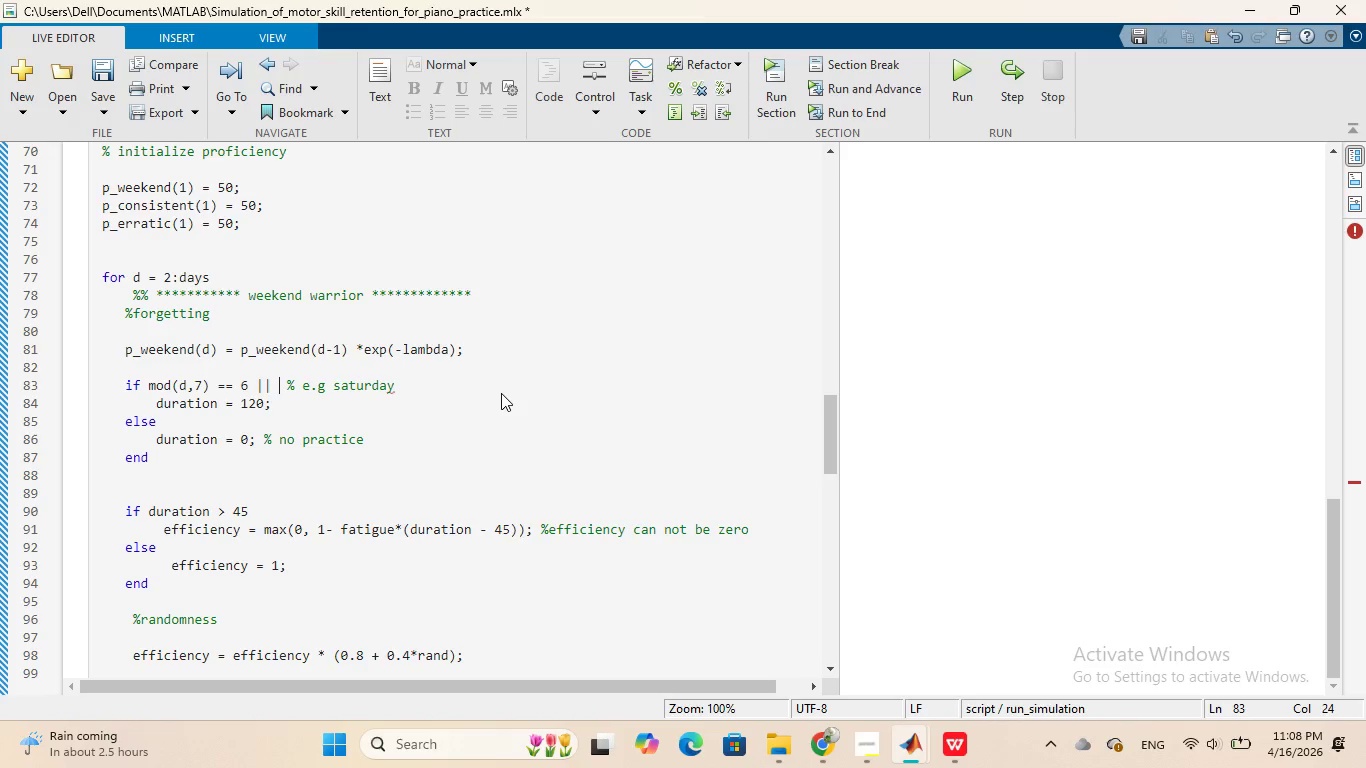 
key(Control+Z)
 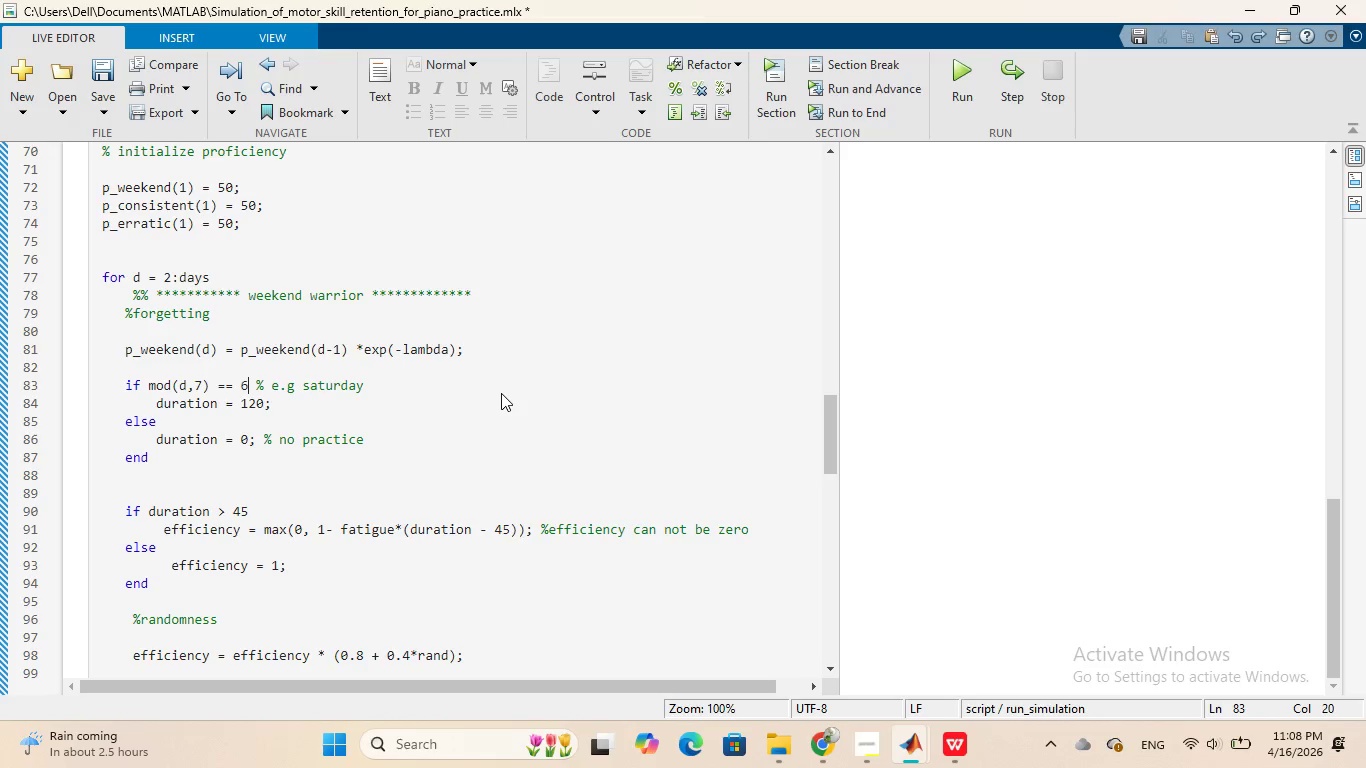 
key(Control+Z)
 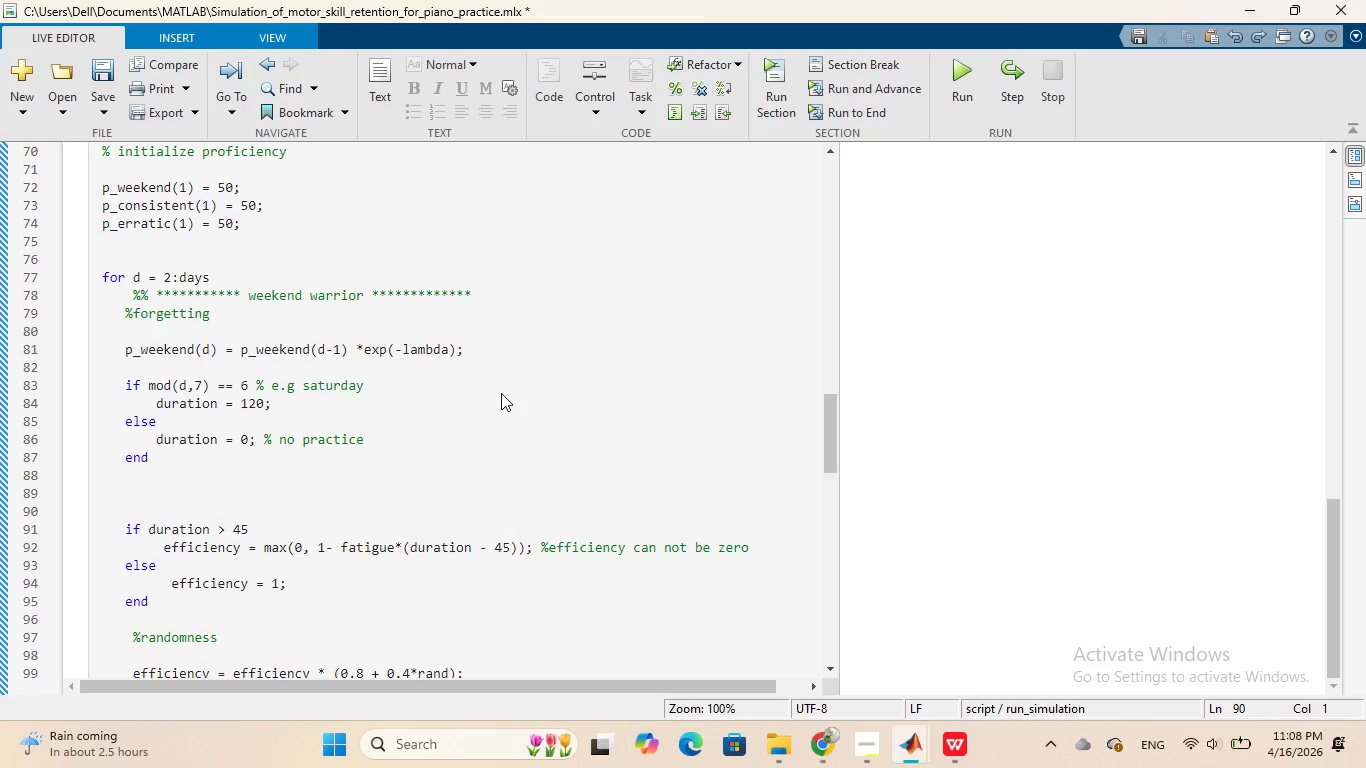 
key(Control+Z)
 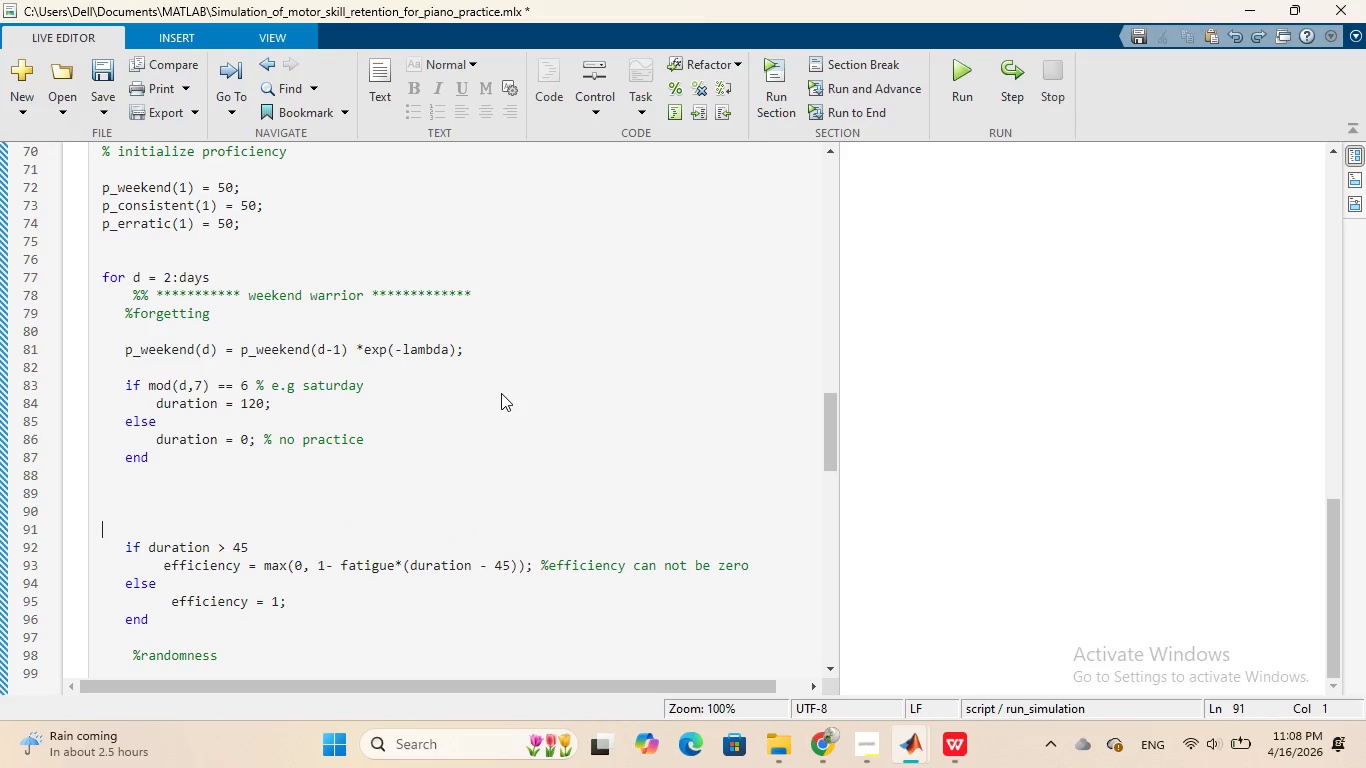 
key(Control+Z)
 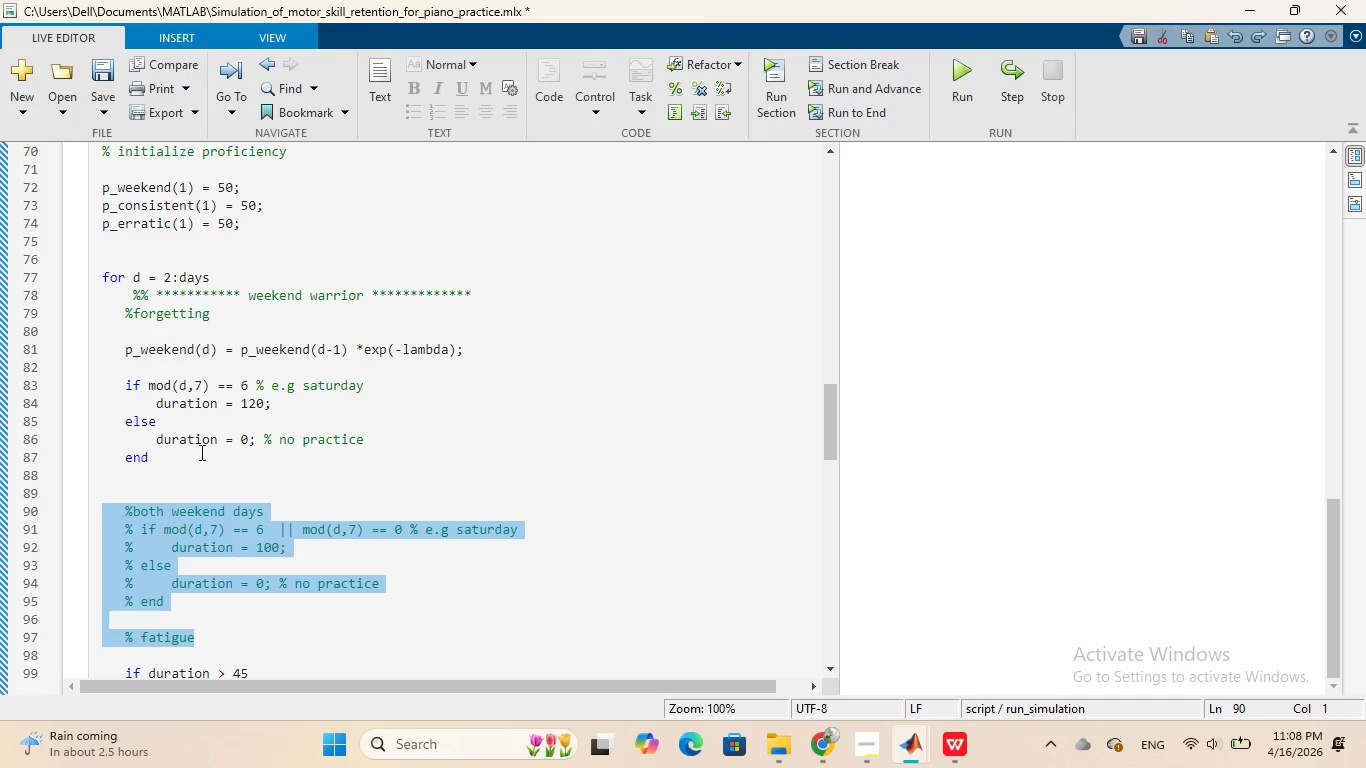 
left_click_drag(start_coordinate=[168, 456], to_coordinate=[87, 386])
 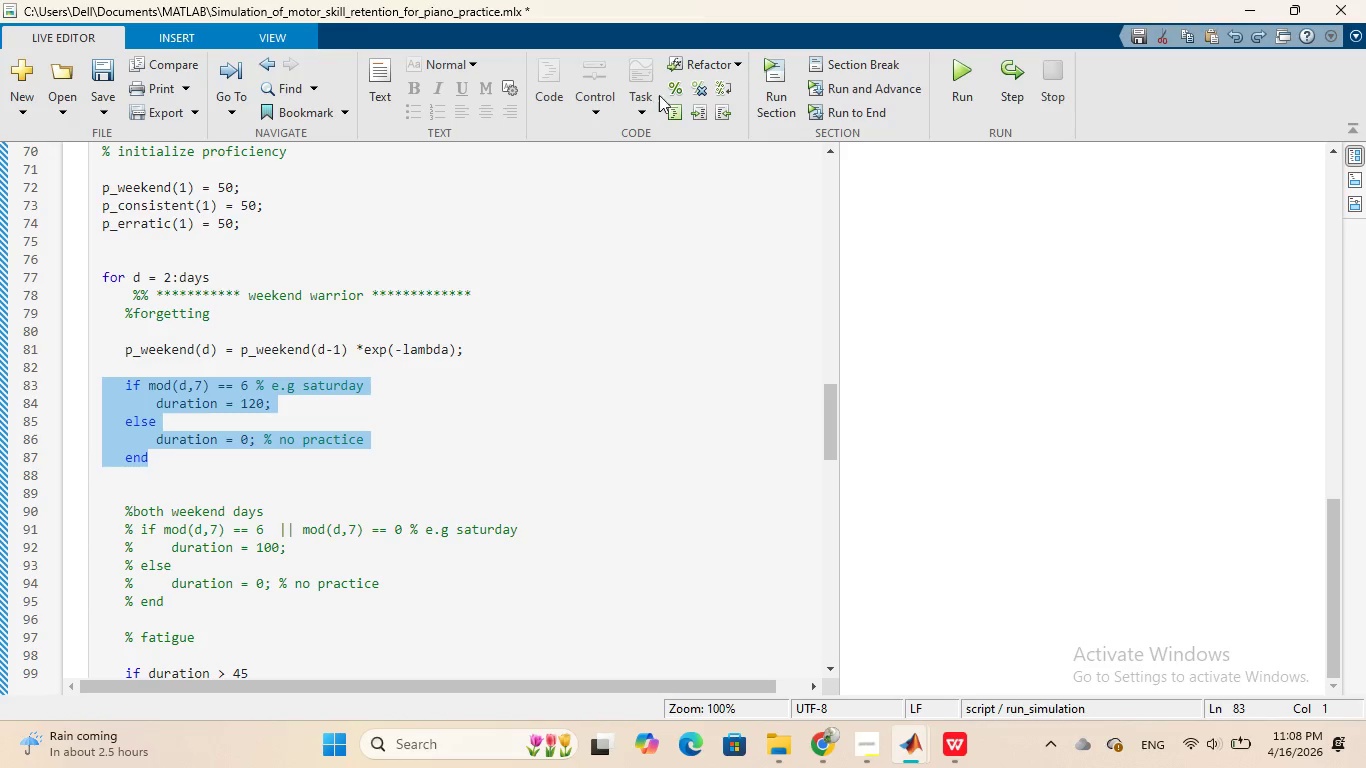 
left_click([670, 87])
 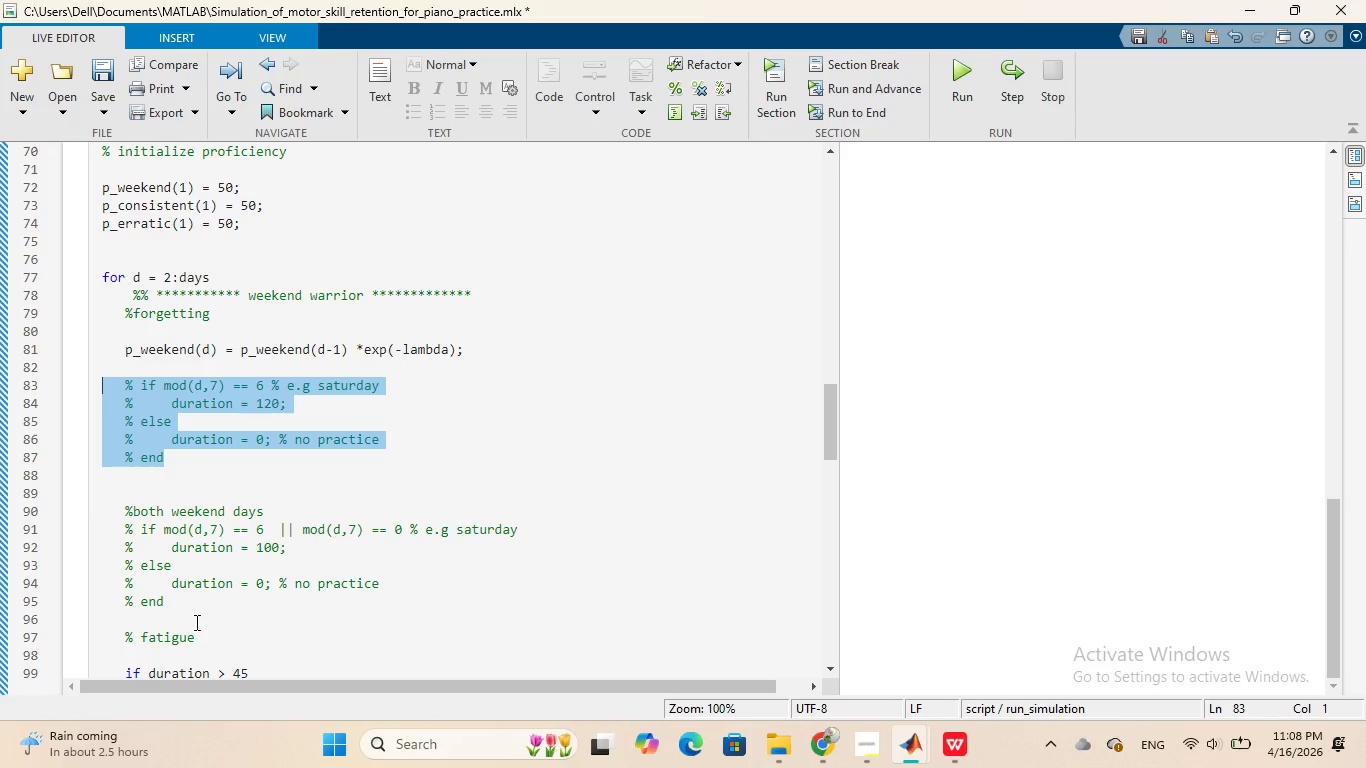 
left_click_drag(start_coordinate=[180, 610], to_coordinate=[80, 497])
 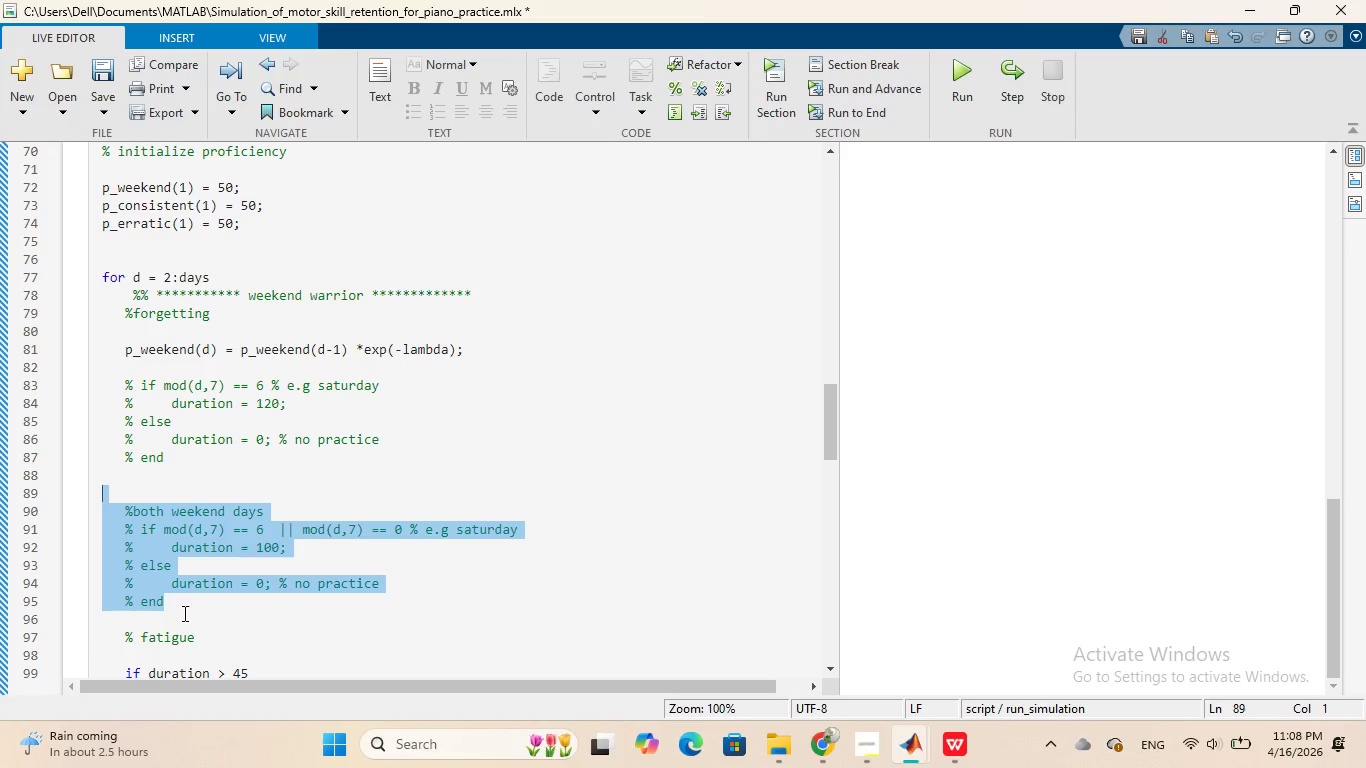 
left_click_drag(start_coordinate=[184, 604], to_coordinate=[104, 532])
 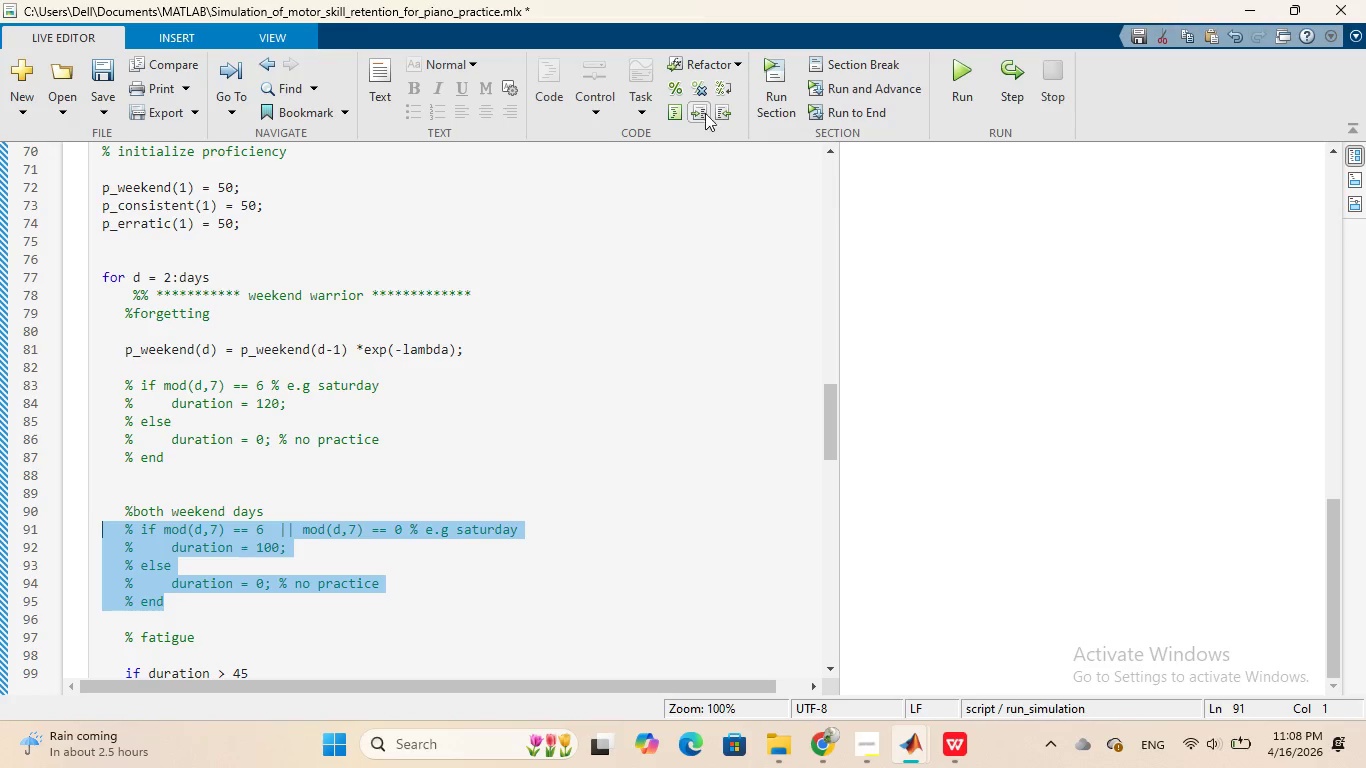 
left_click([699, 87])
 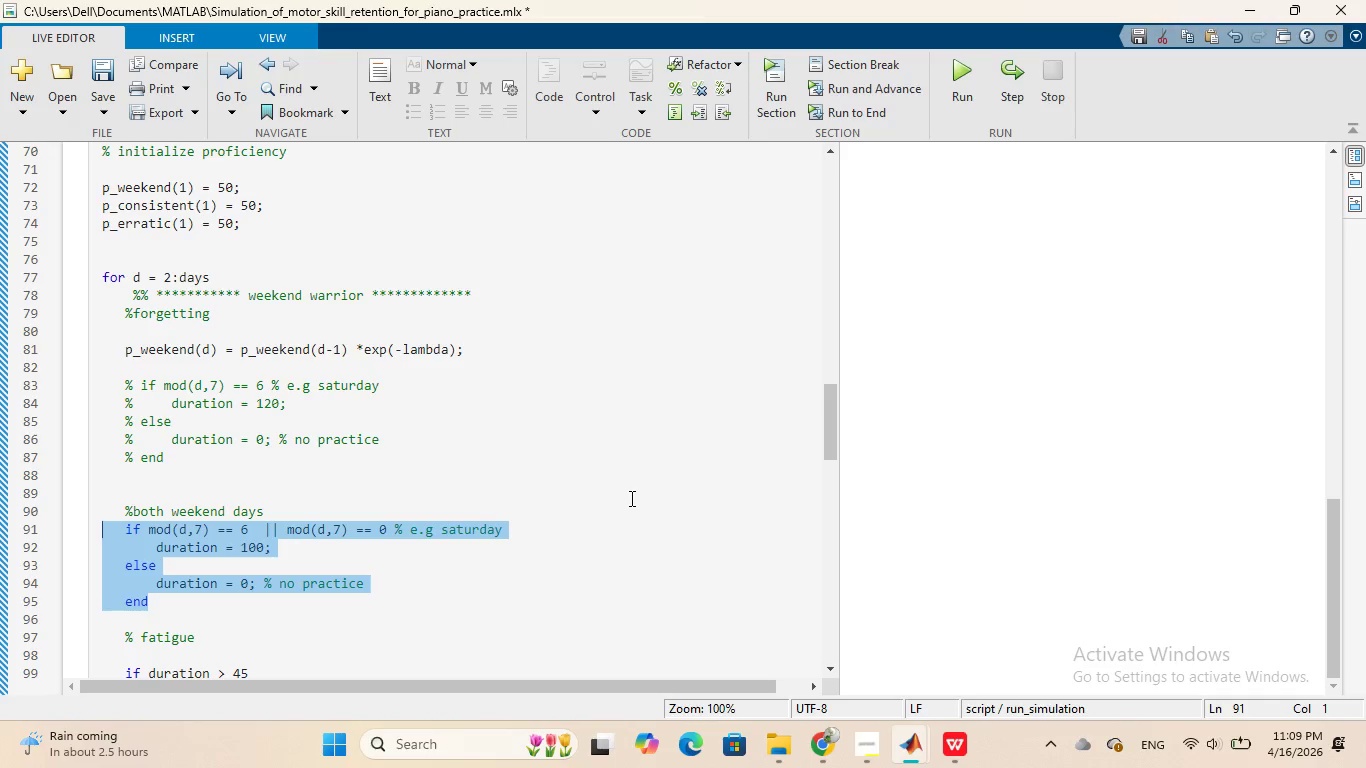 
scroll: coordinate [630, 498], scroll_direction: down, amount: 1.0
 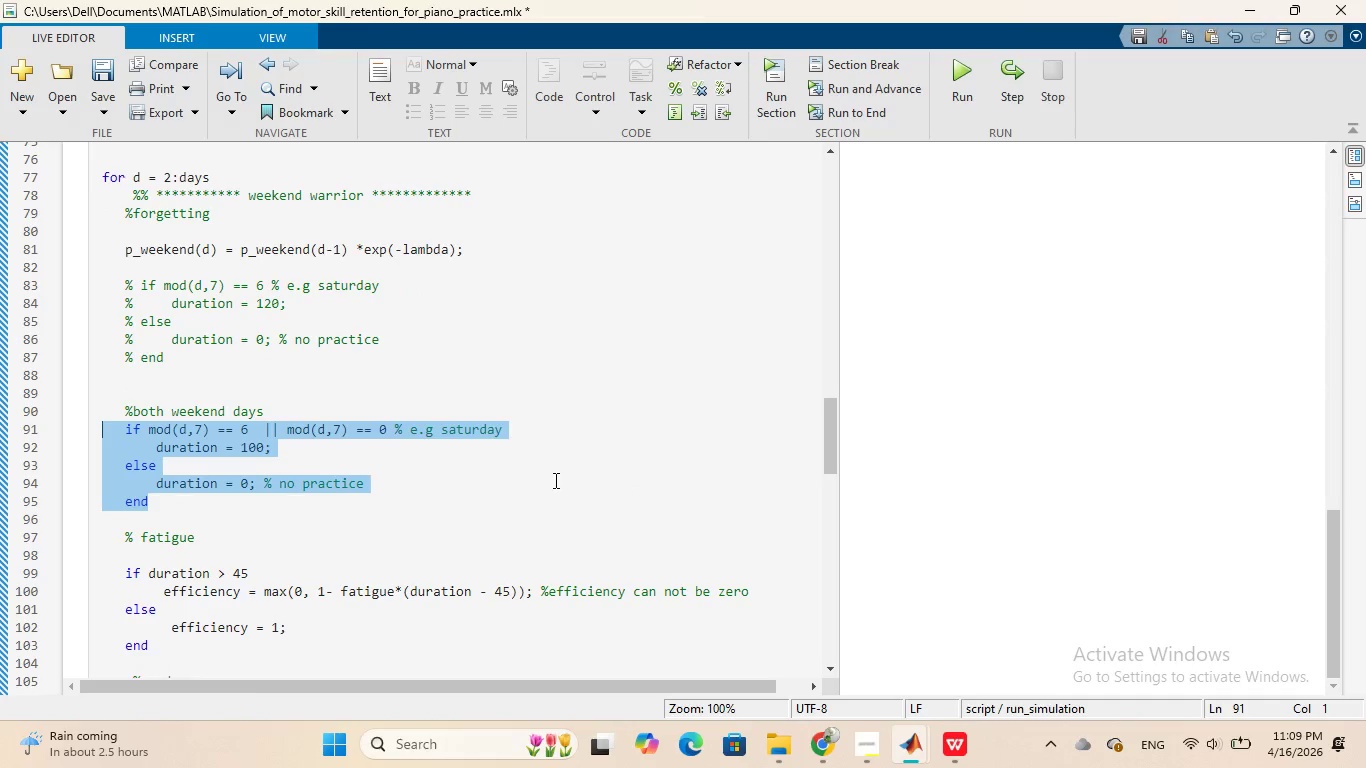 
left_click([554, 480])
 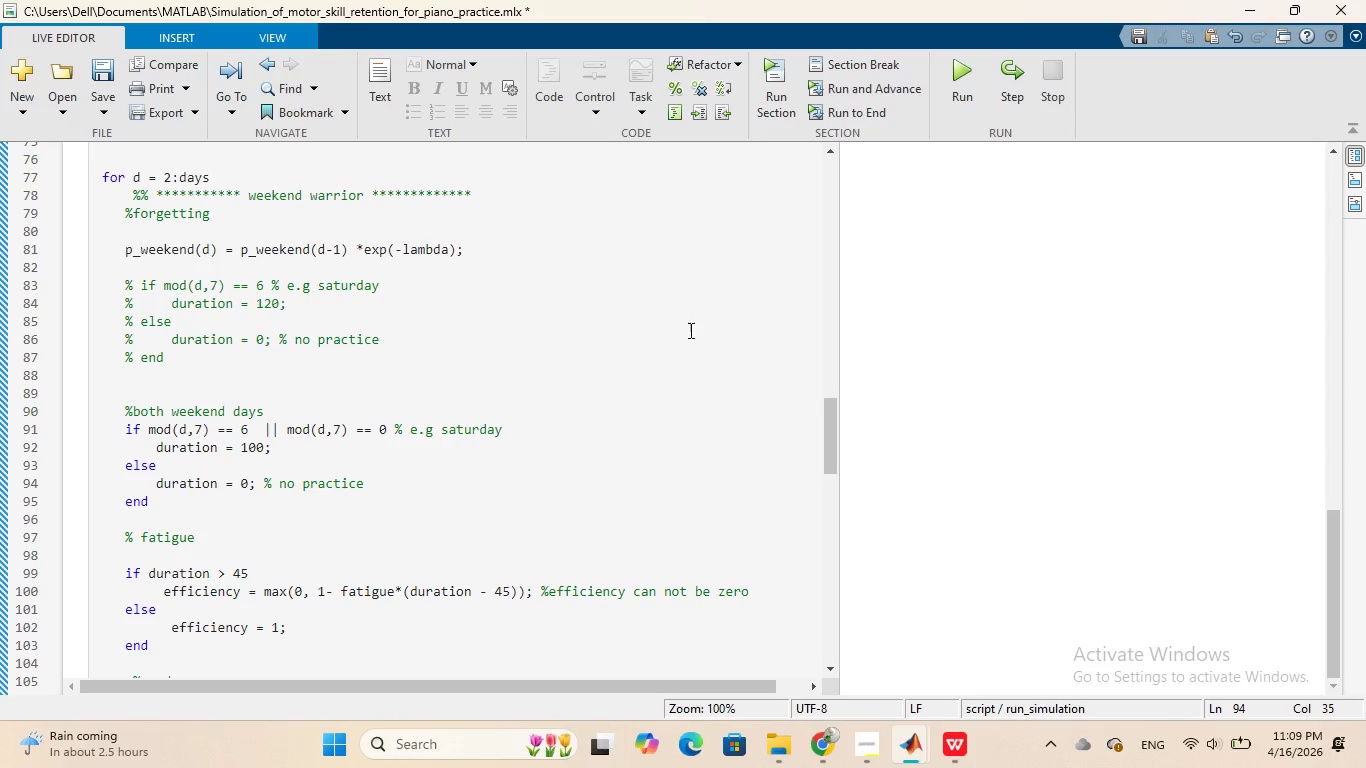 
wait(6.19)
 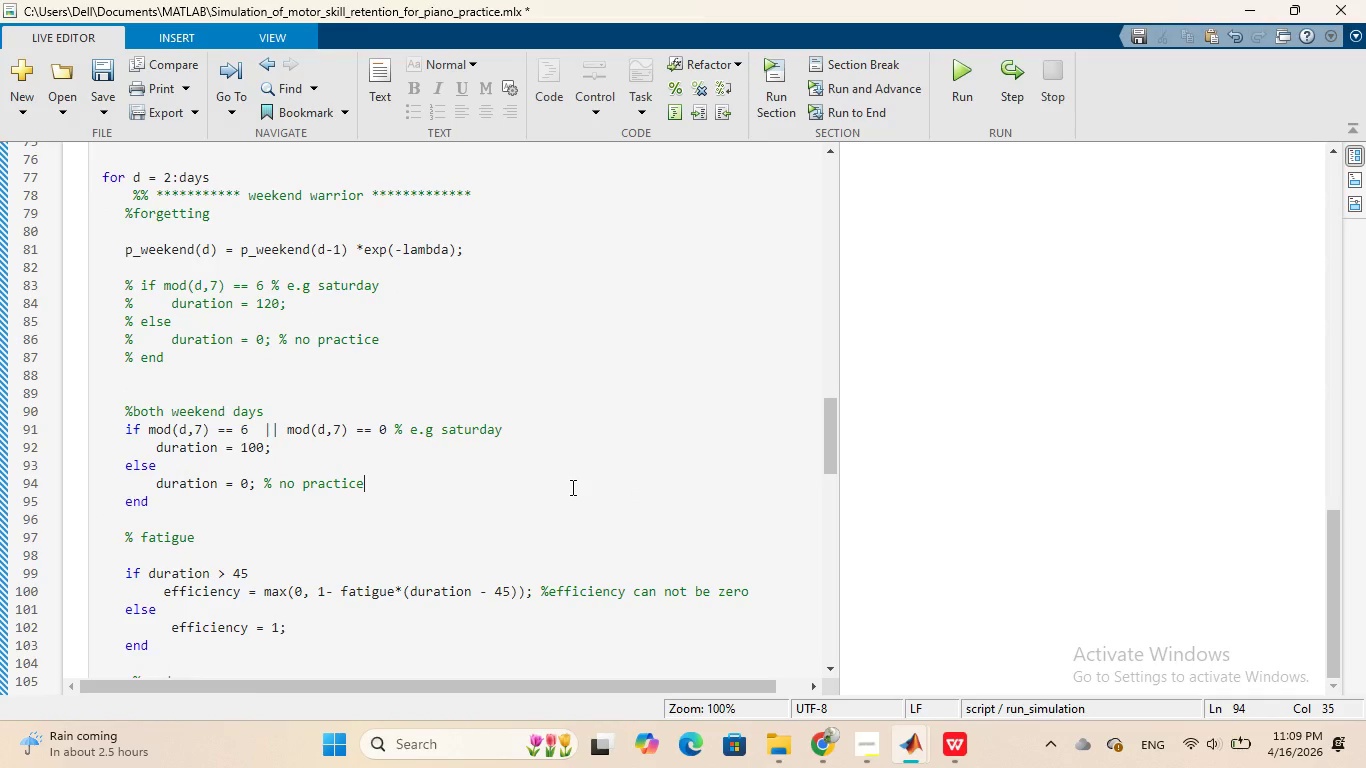 
left_click([776, 76])
 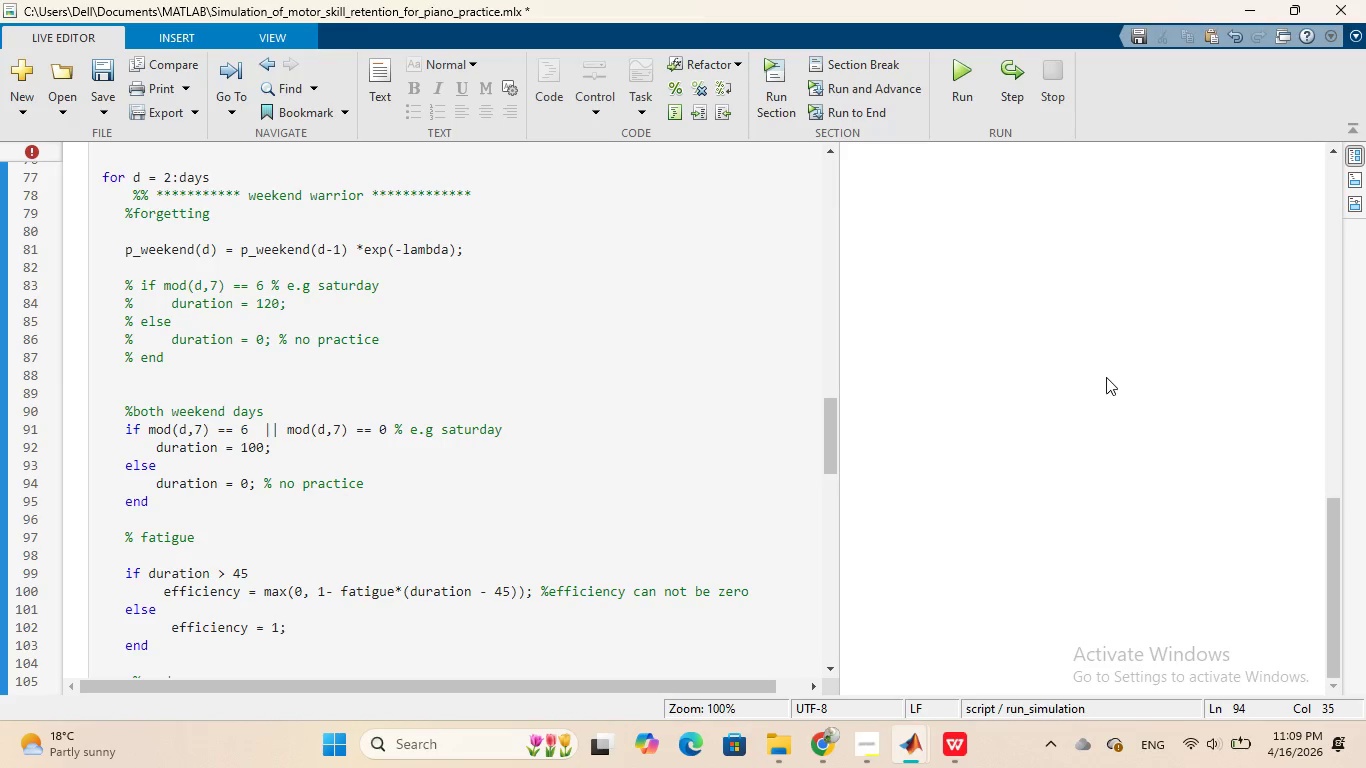 
scroll: coordinate [1102, 372], scroll_direction: down, amount: 2.0
 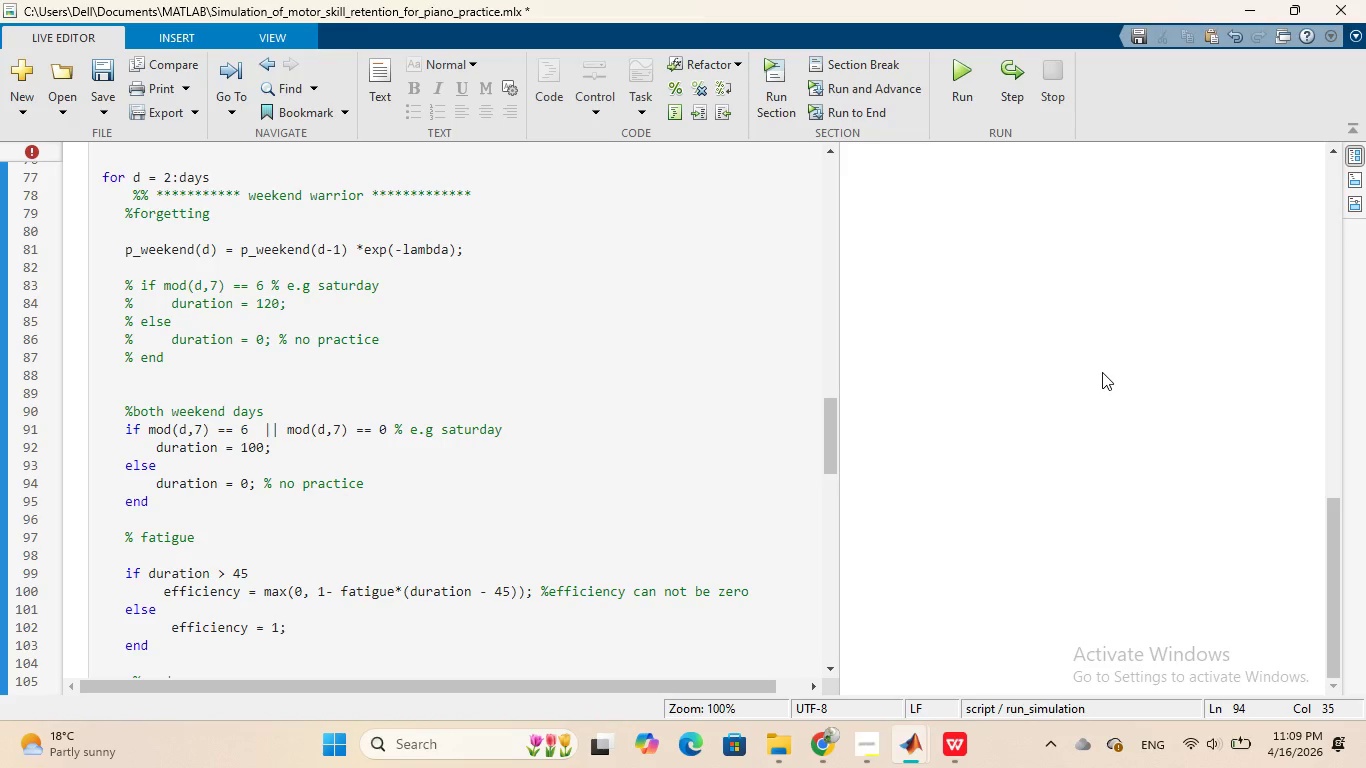 
scroll: coordinate [1102, 372], scroll_direction: up, amount: 4.0
 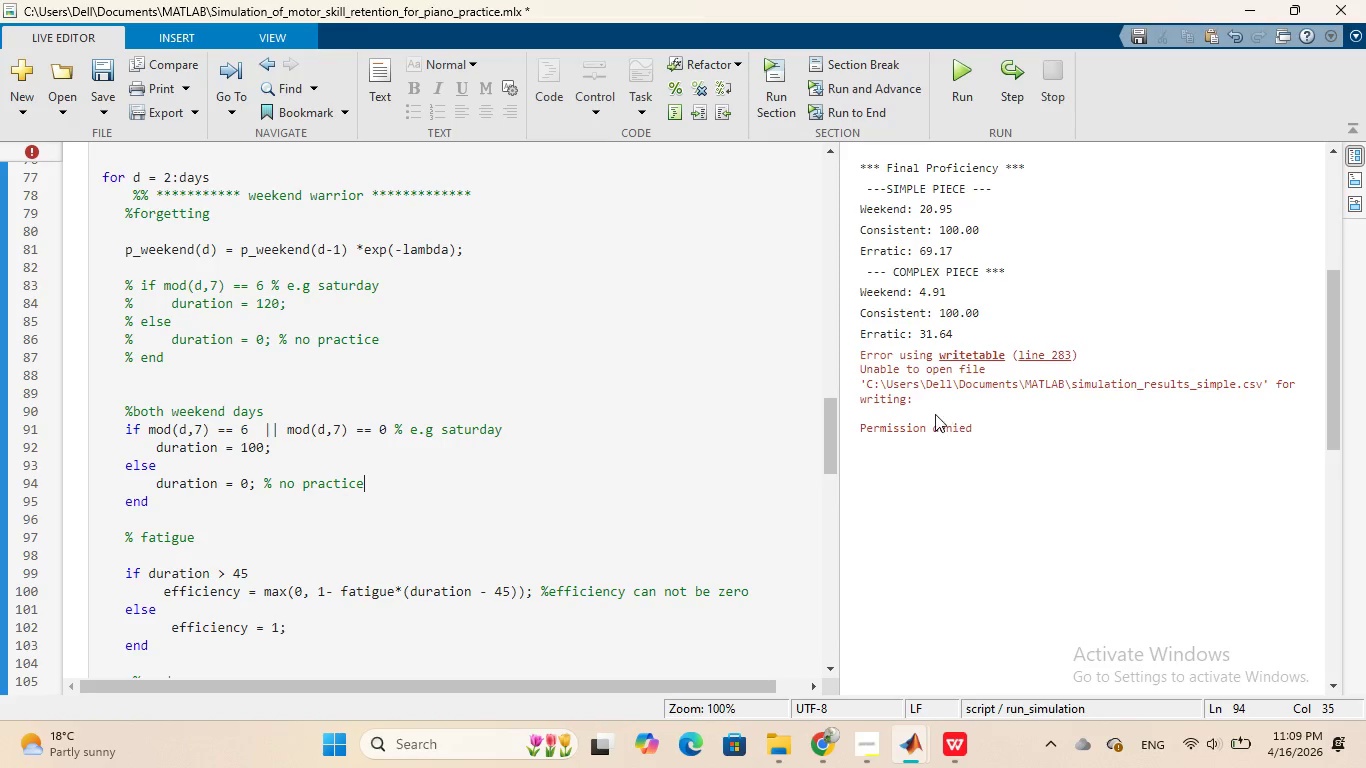 
wait(13.06)
 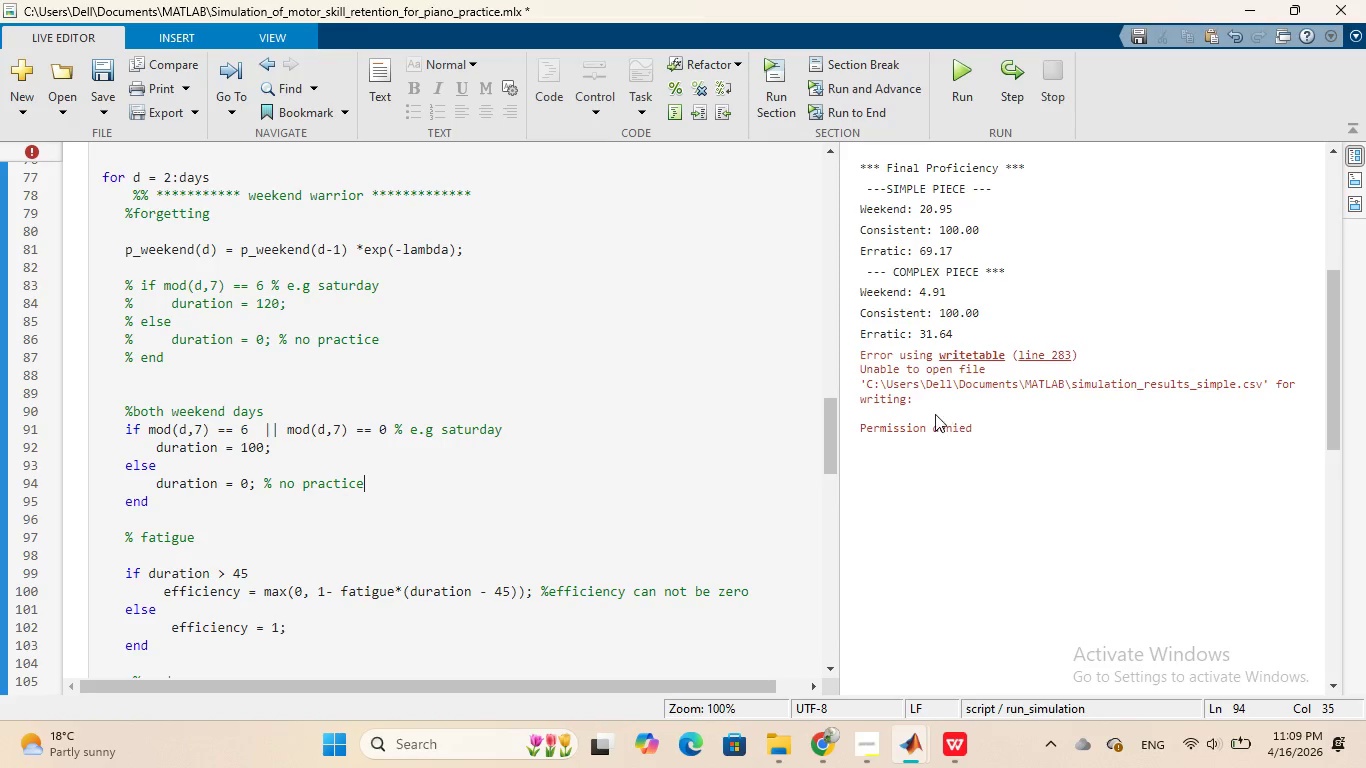 
left_click([956, 62])
 